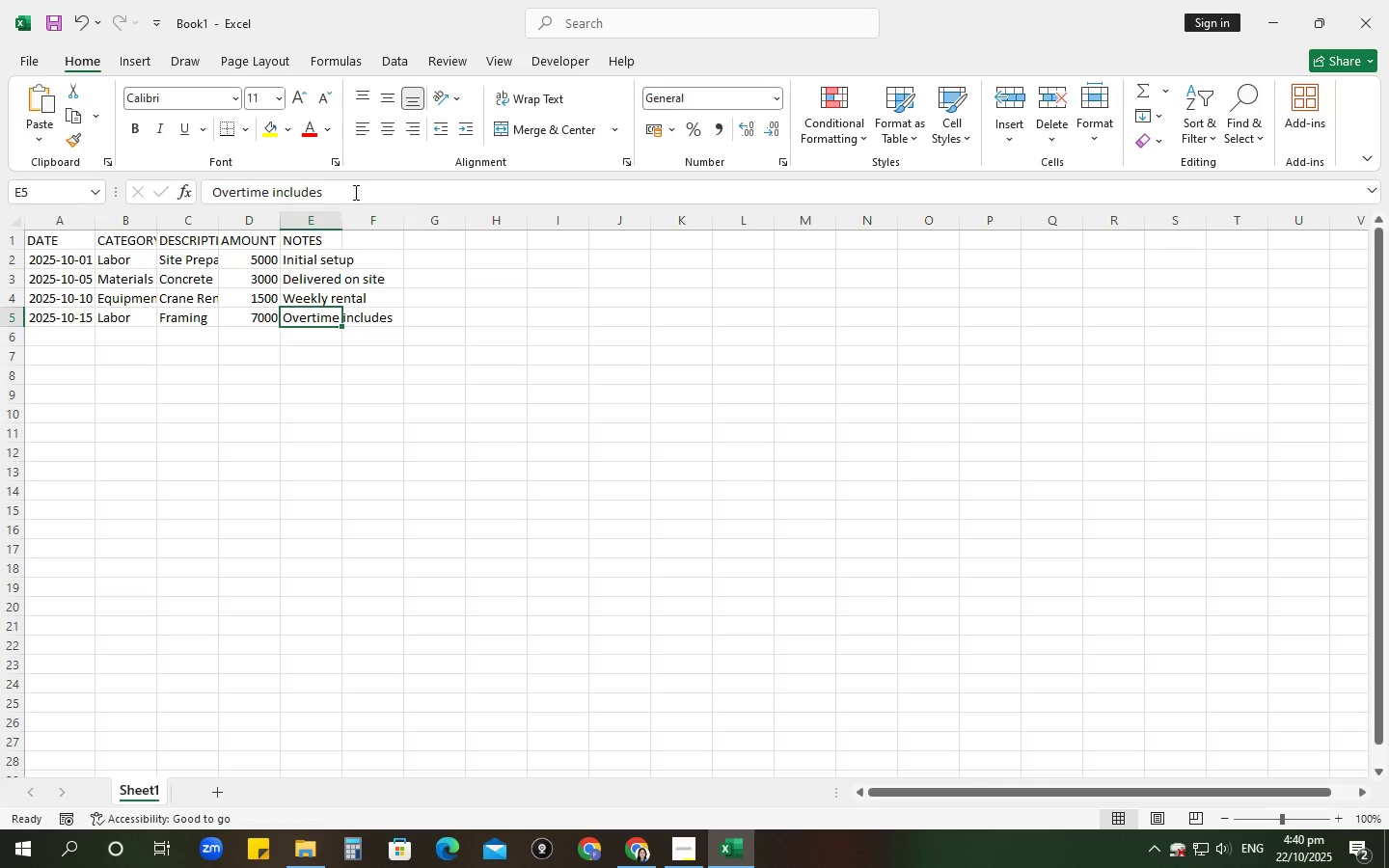 
left_click([354, 191])
 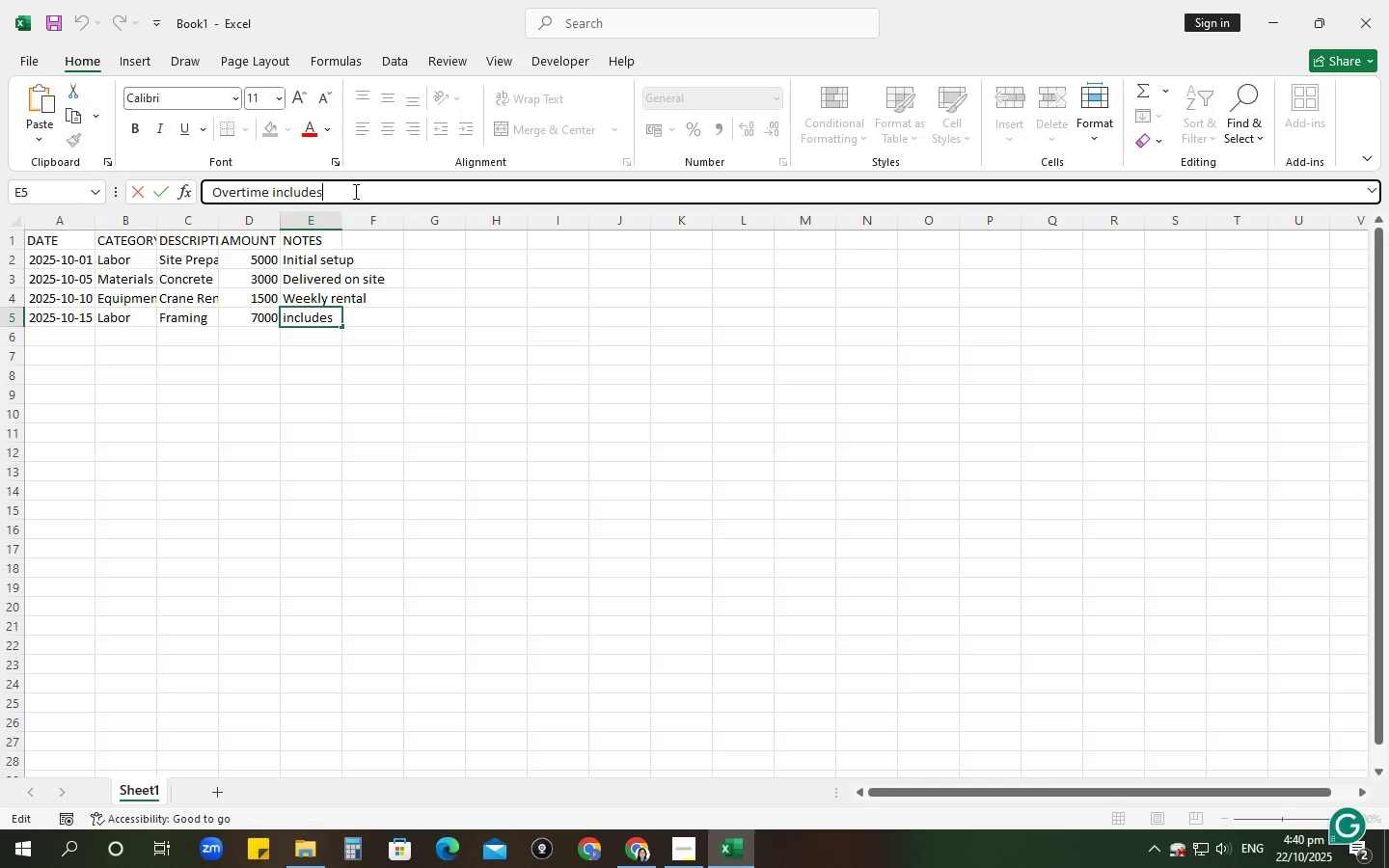 
key(Backspace)
 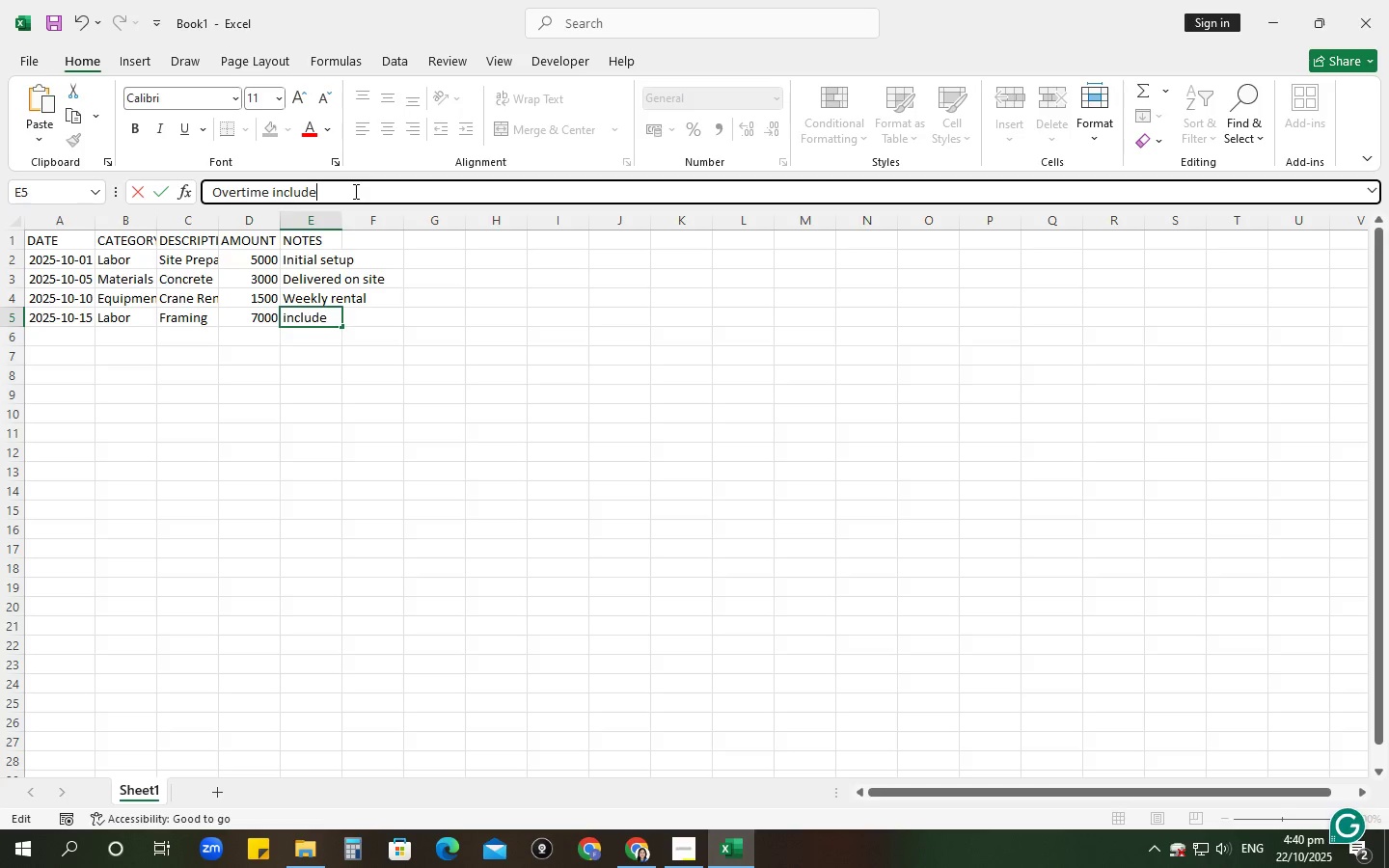 
key(D)
 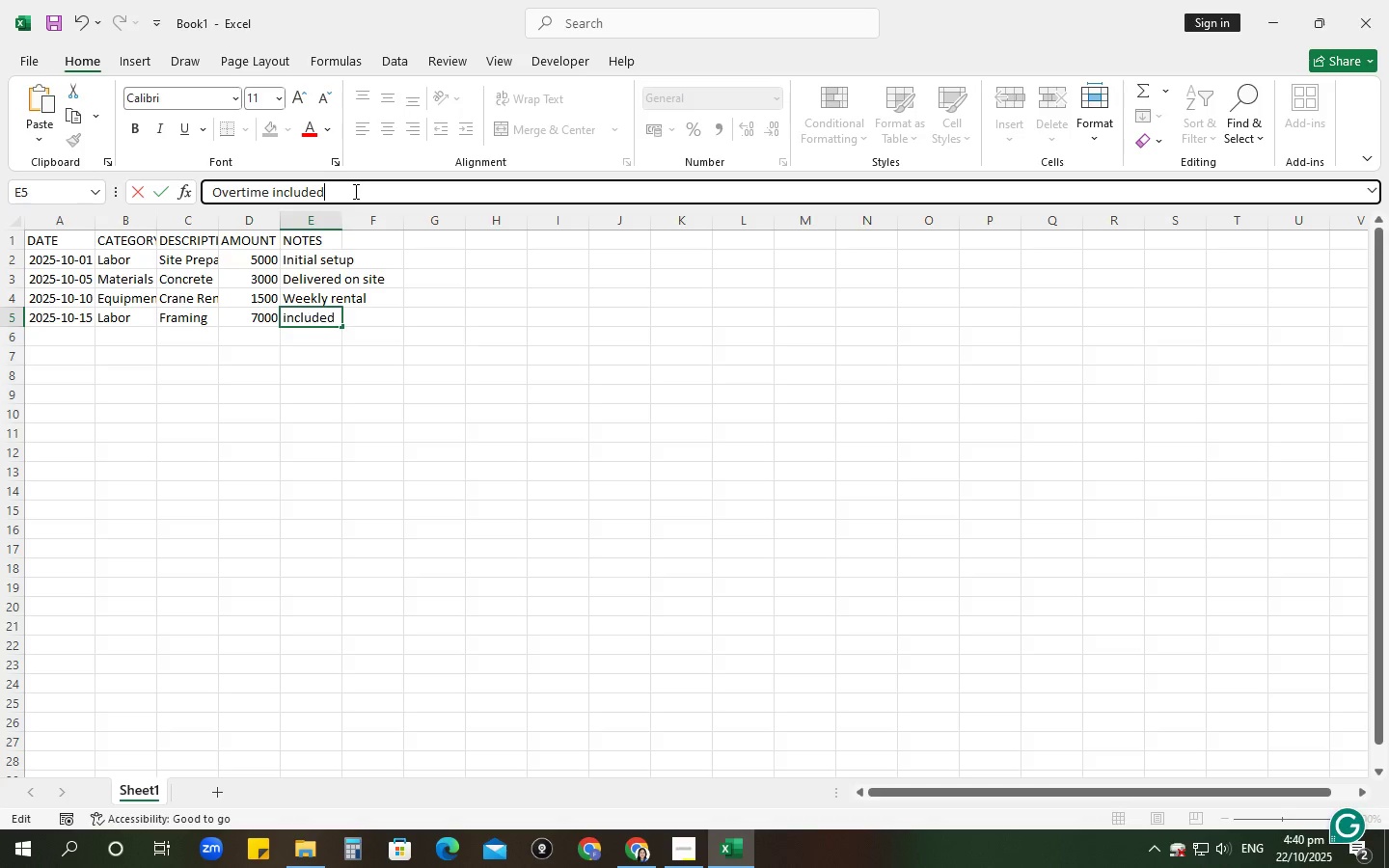 
key(Enter)
 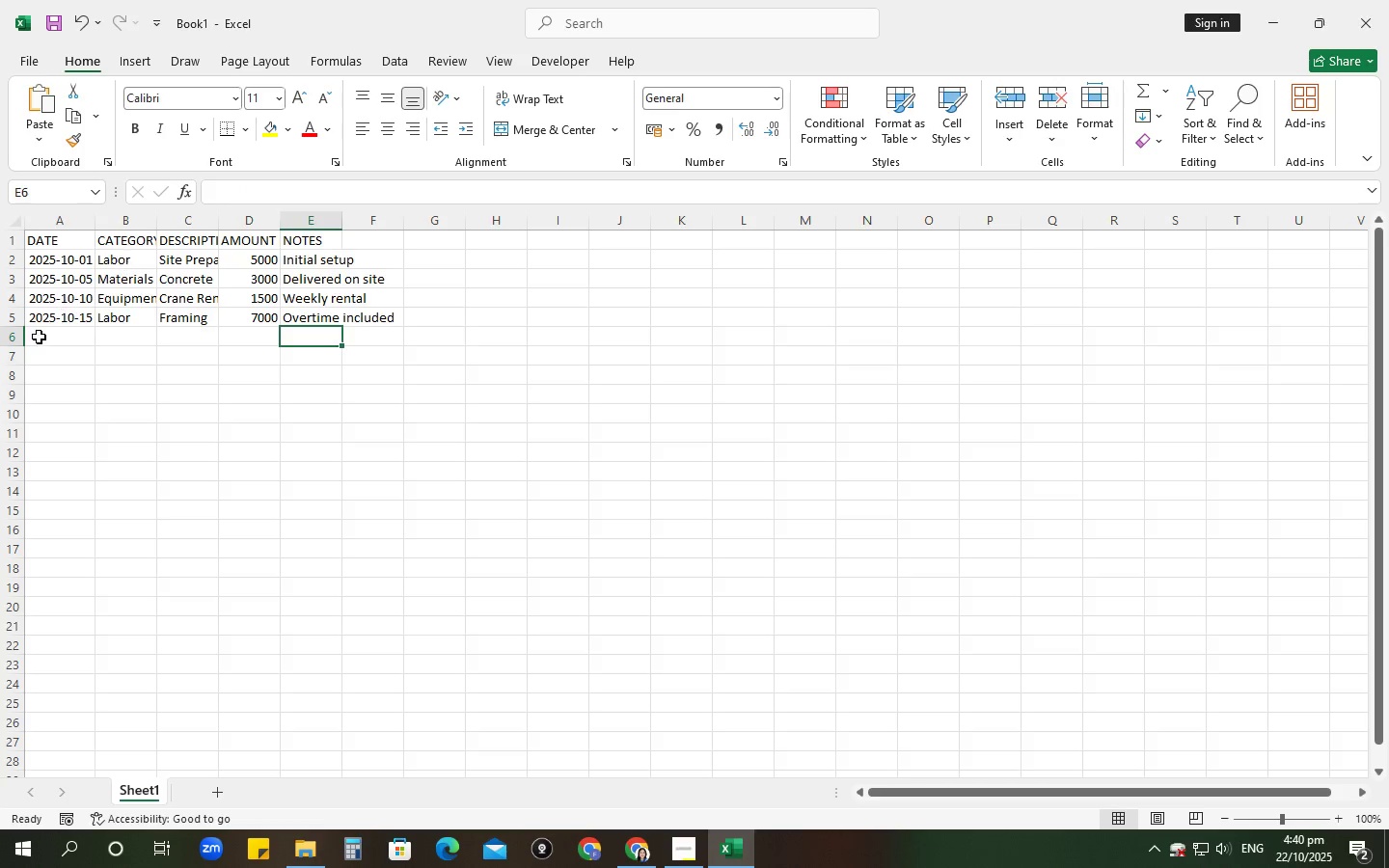 
left_click([36, 336])
 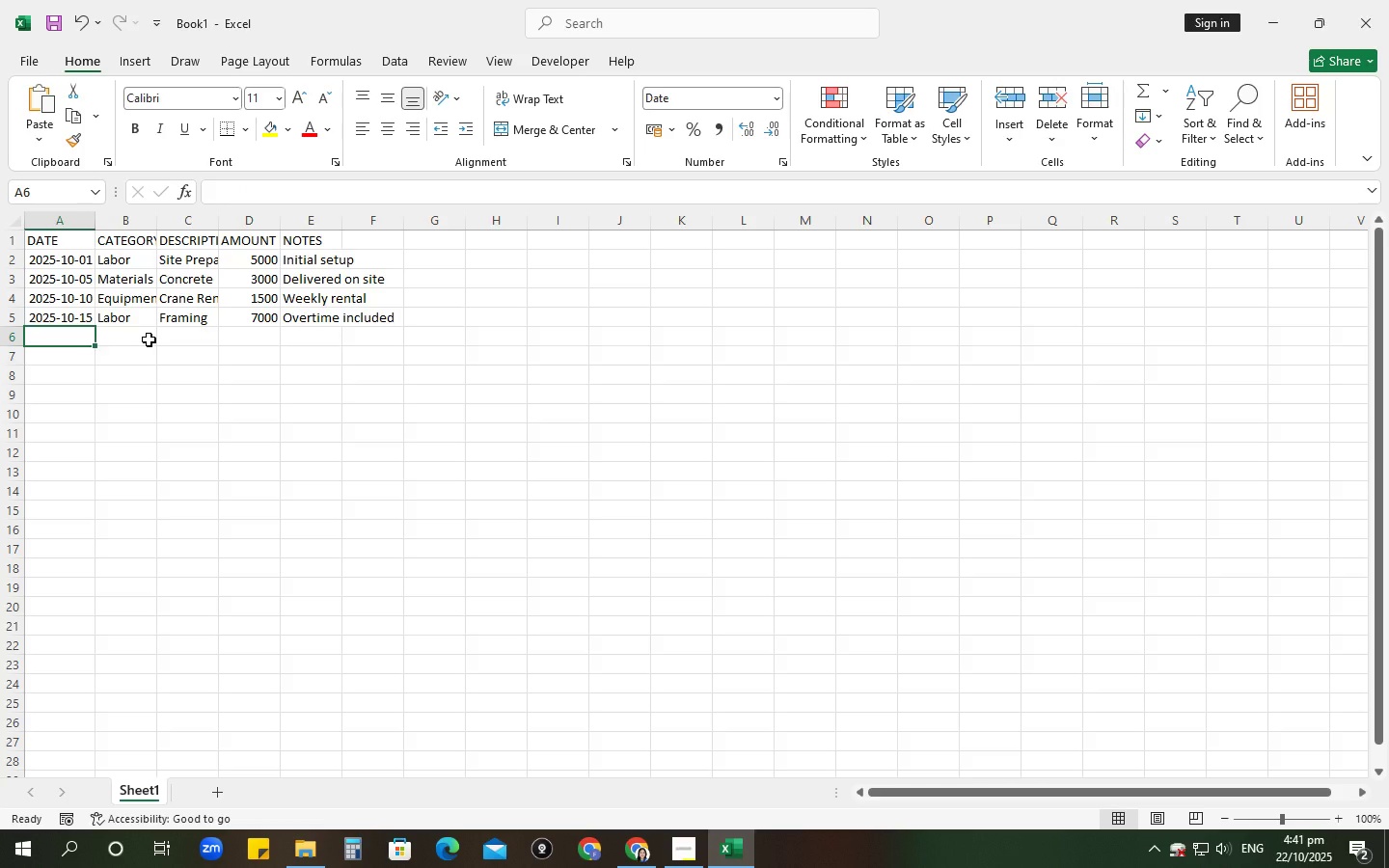 
type(20-10)
key(Tab)
type(Materisl)
key(Backspace)
key(Backspace)
type(als)
key(Tab)
type(Steel Beams)
key(Tab)
type(4000)
key(Tab)
 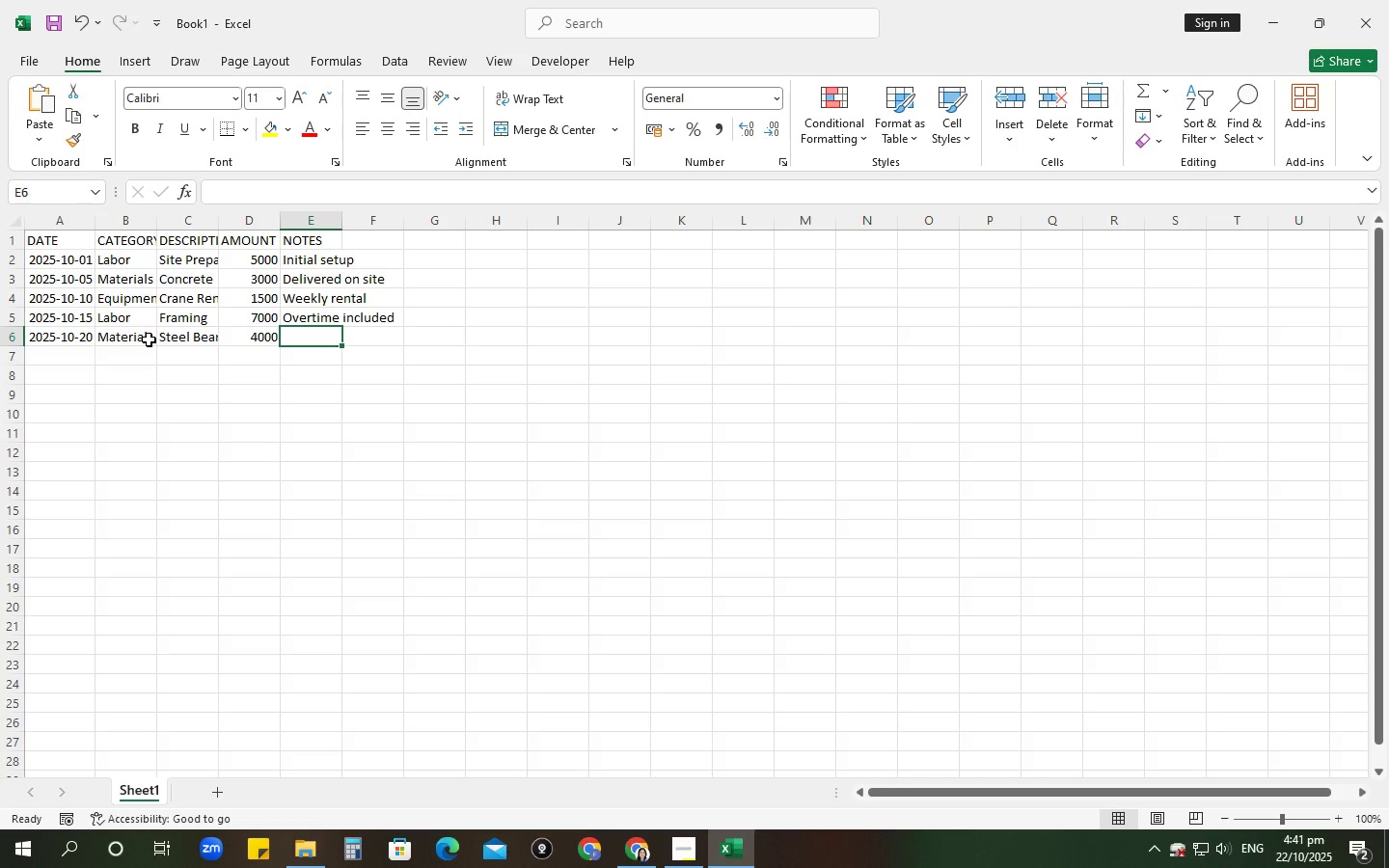 
wait(27.48)
 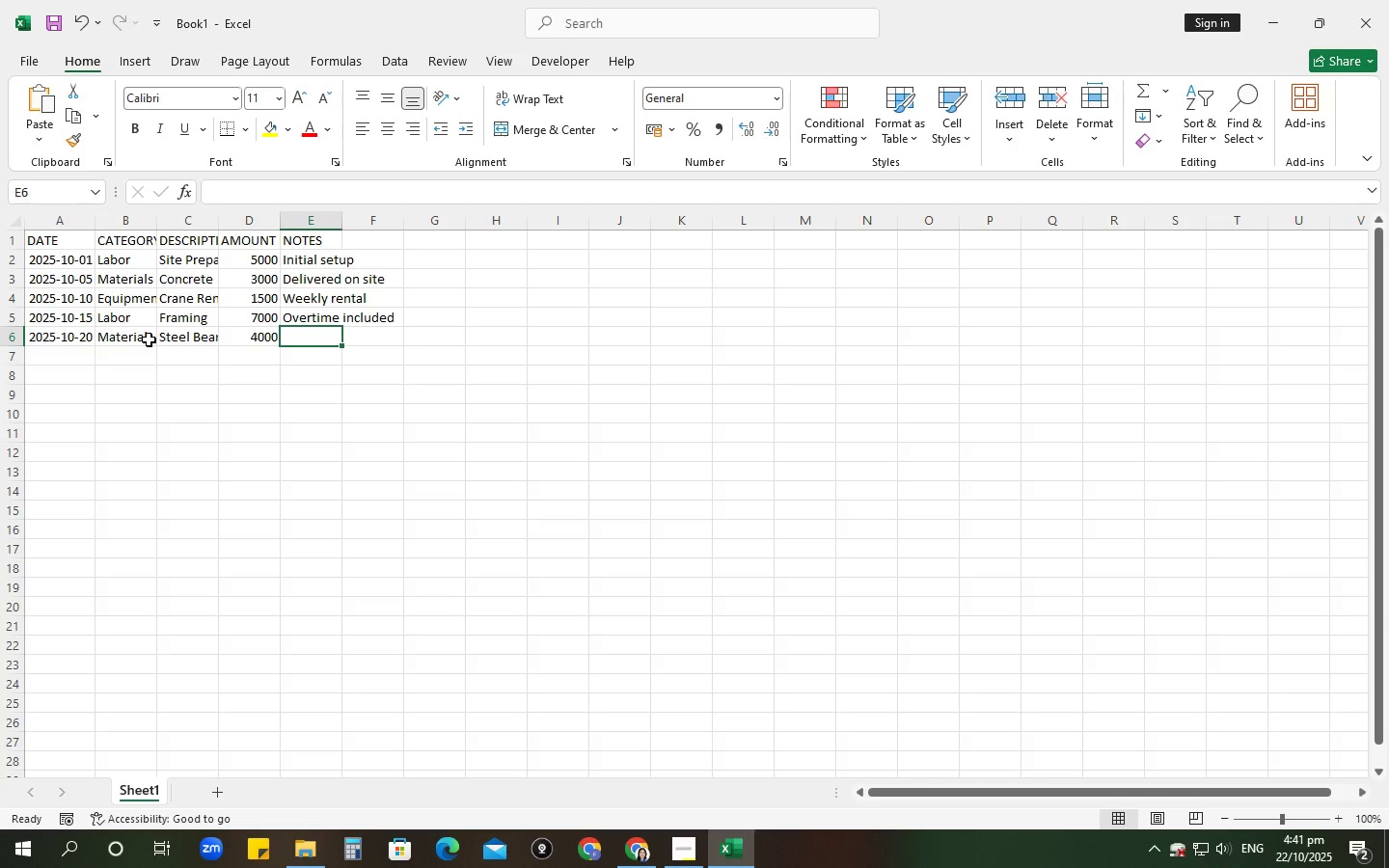 
type(Bulk purchases)
 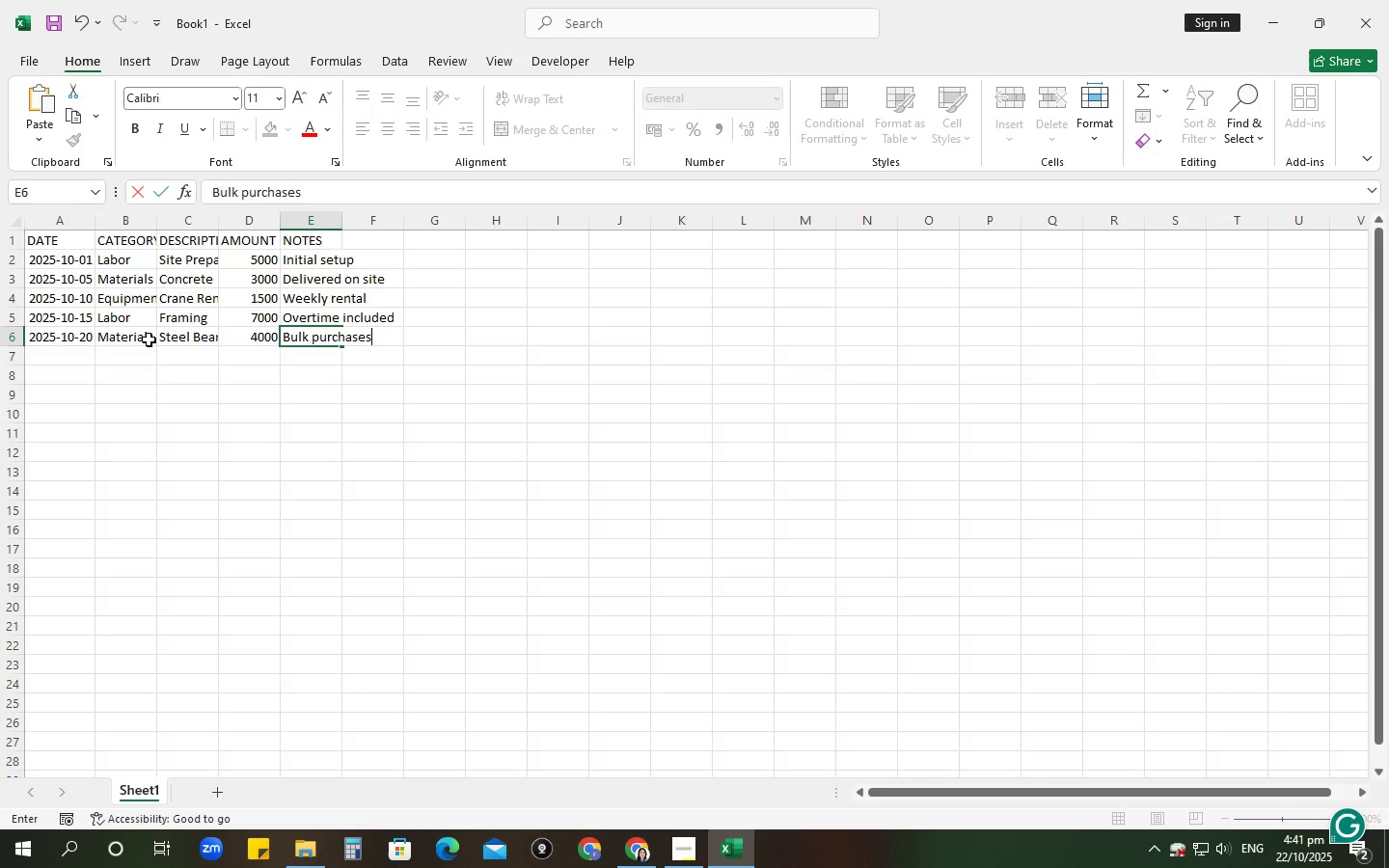 
key(Enter)
 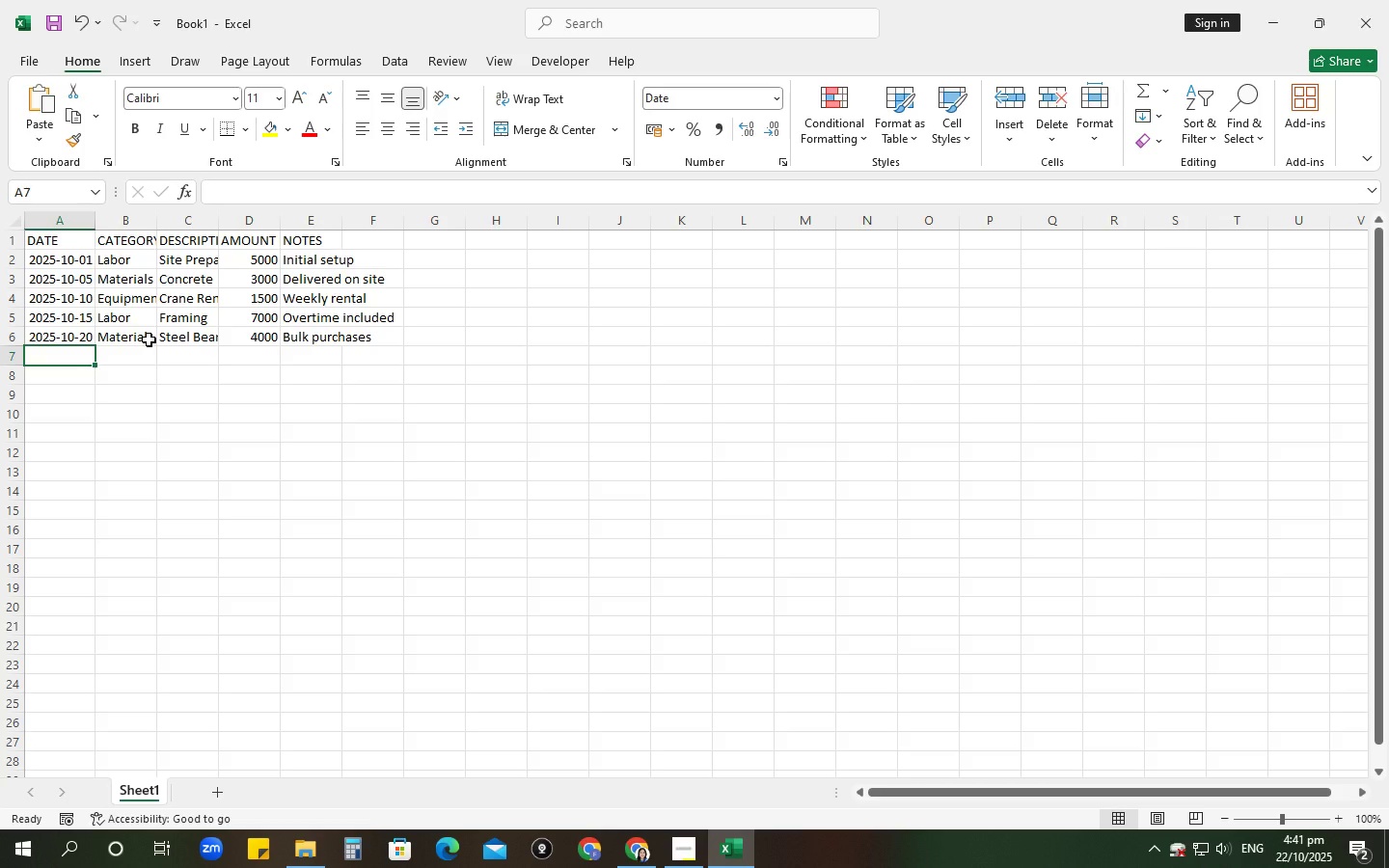 
type(25-10)
key(Tab)
type(Miscellaneous)
key(Tab)
type(\)
key(Backspace)
type(Permit fe)
key(Backspace)
key(Backspace)
type(Fees)
key(Tab)
type(1200)
key(Tab)
type(City permit fees)
 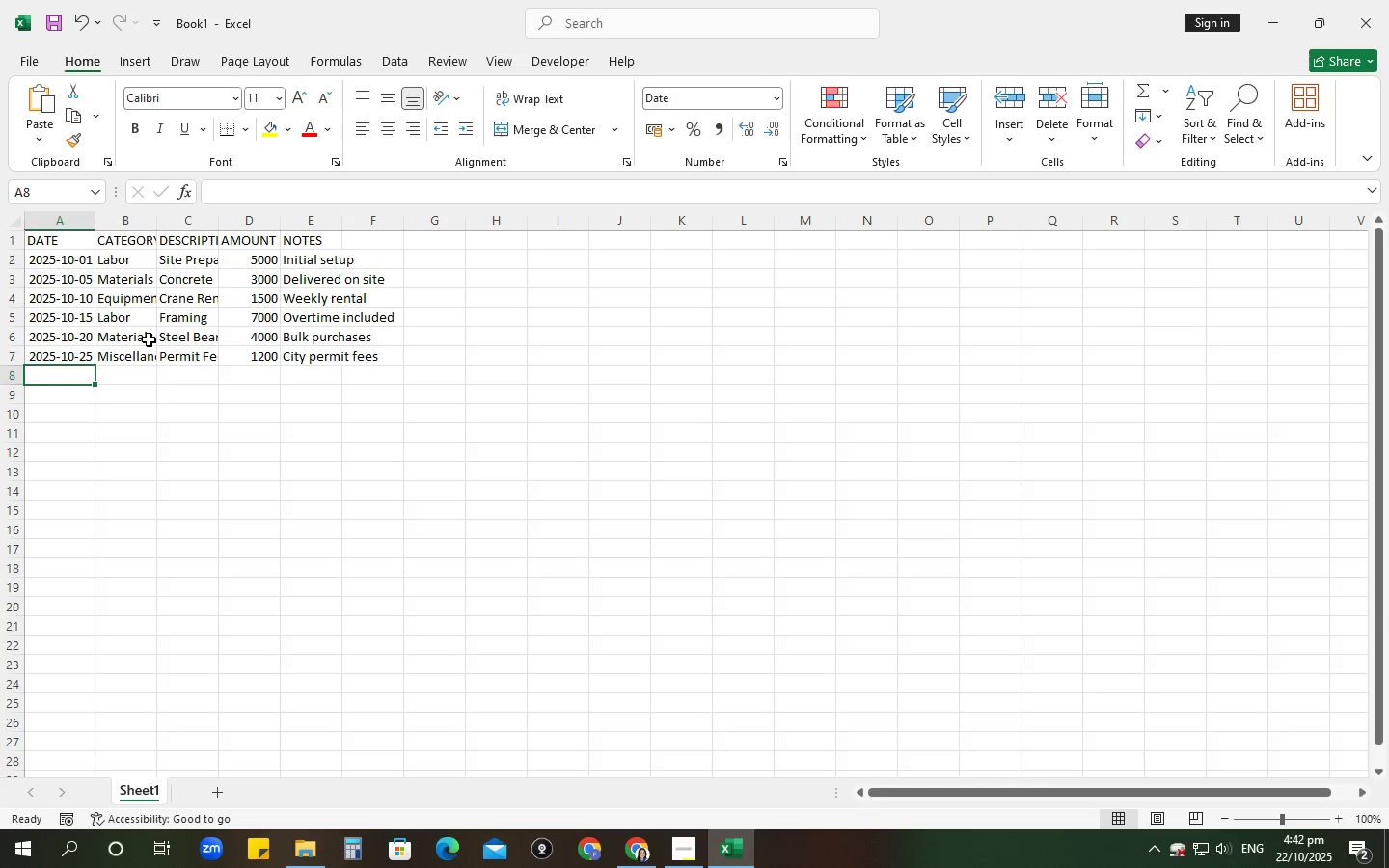 
 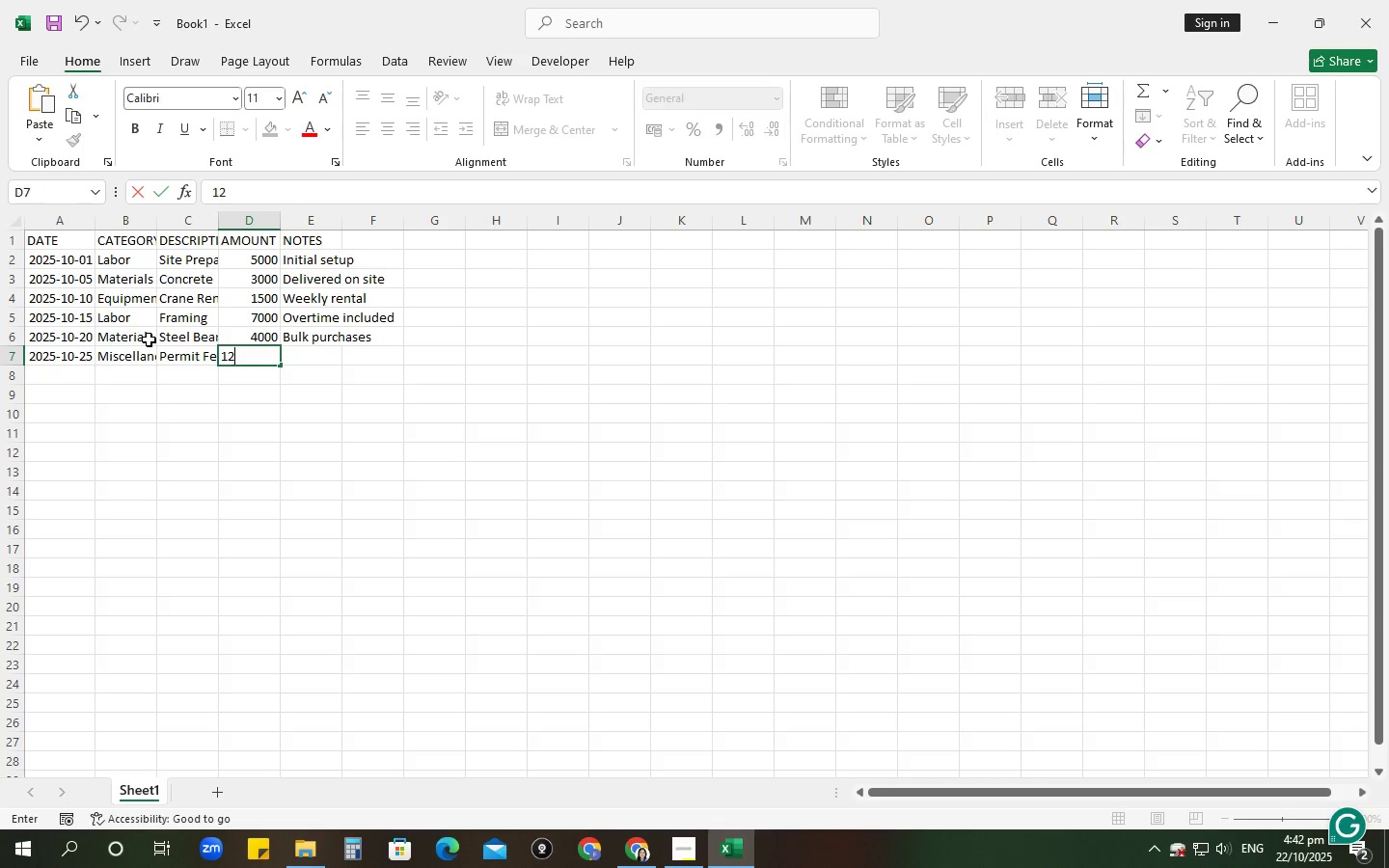 
key(Enter)
 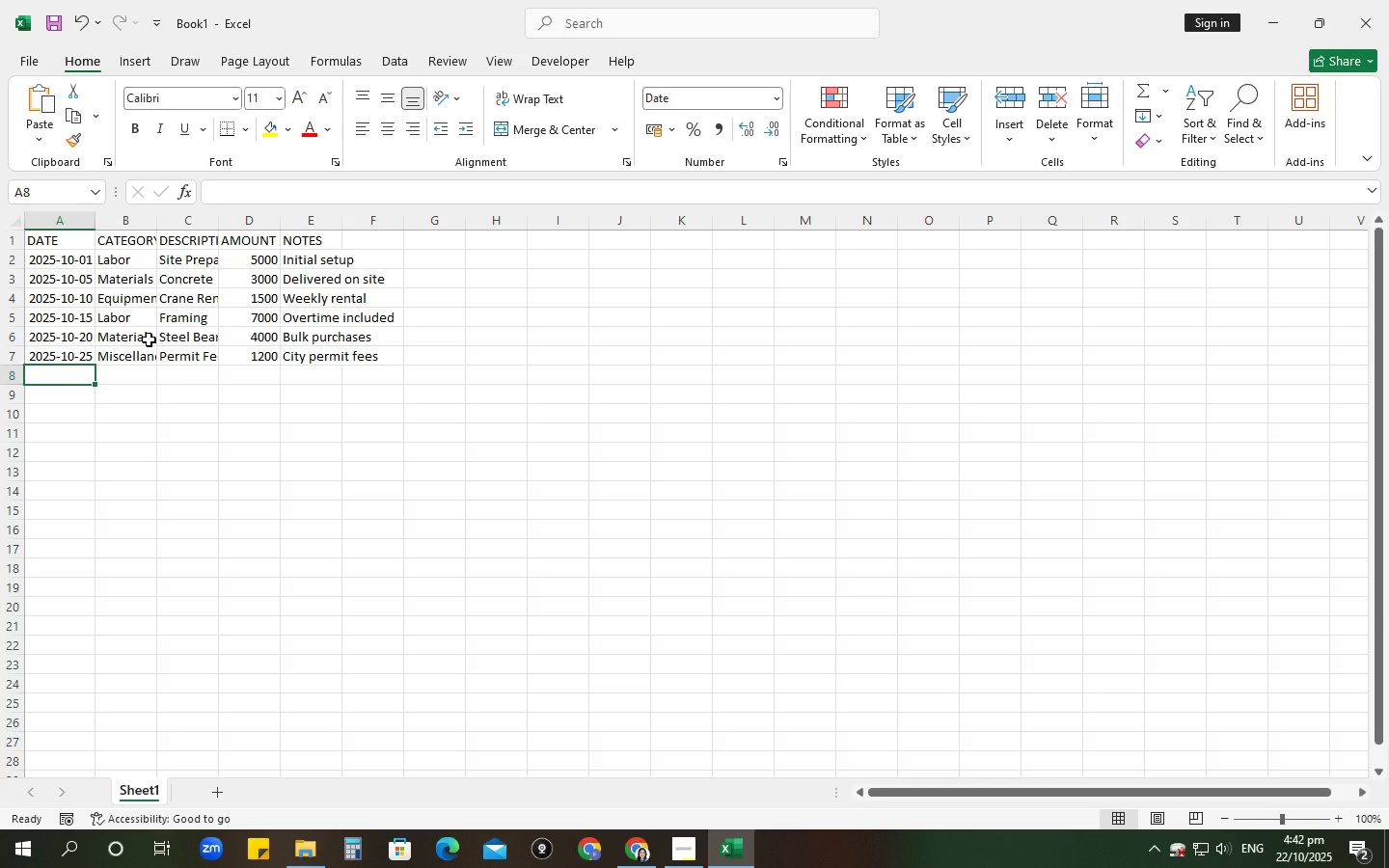 
type(01-11)
key(Tab)
type(Labor )
key(Backspace)
key(Tab)
type(Electrical Work)
key(Tab)
type(6000)
key(Tab)
type(n)
key(Backspace)
type(Includes overtime)
 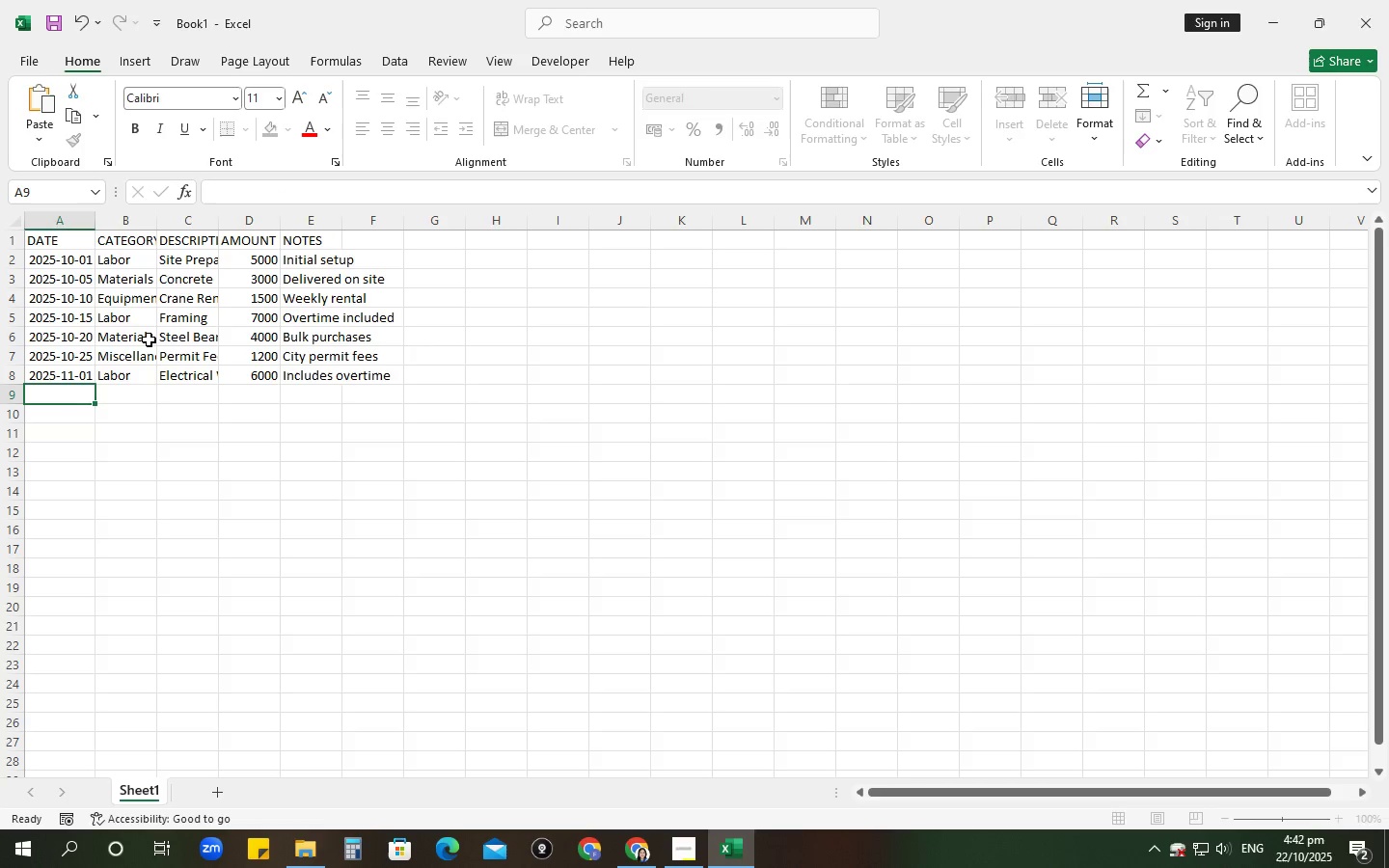 
 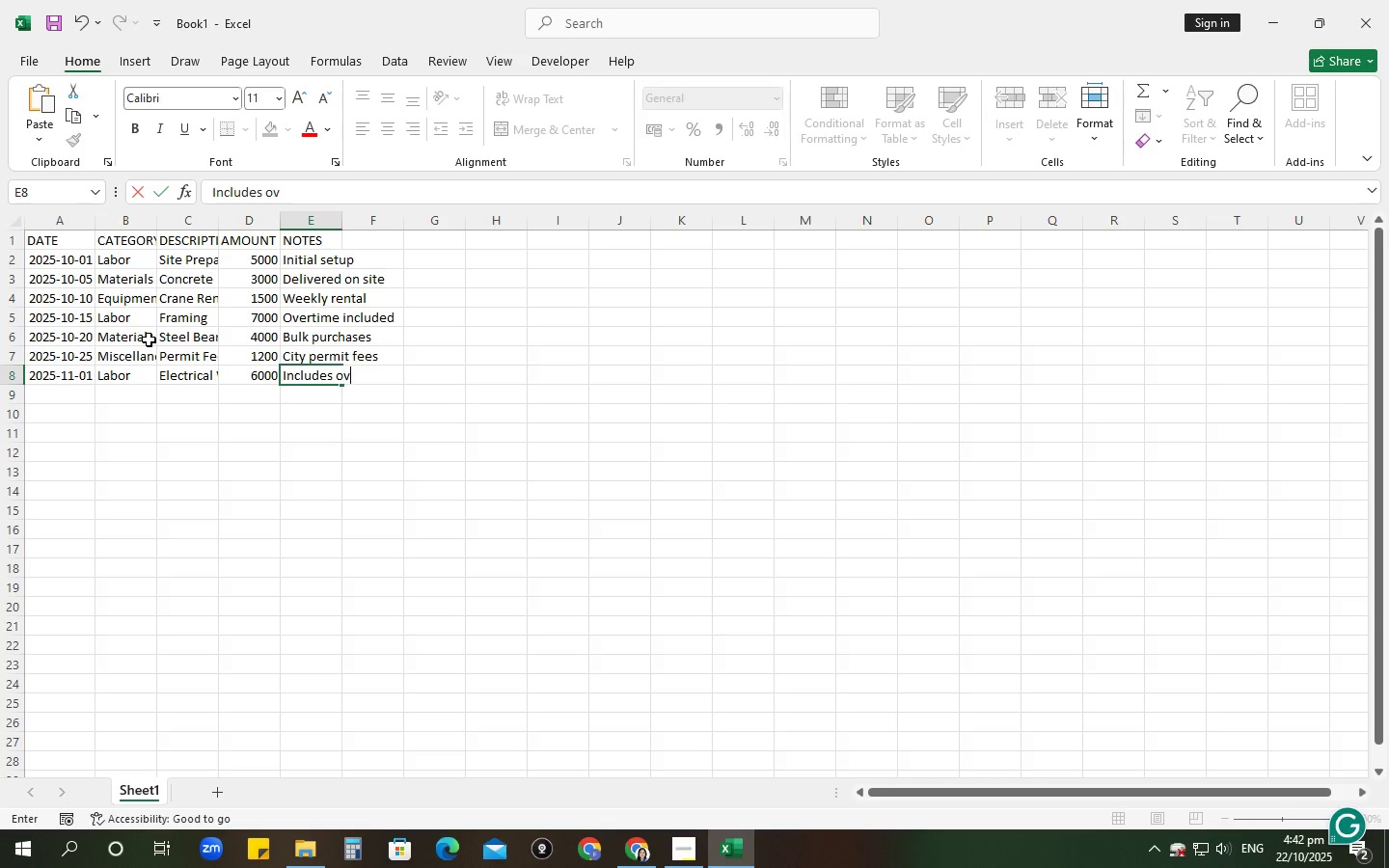 
key(Enter)
 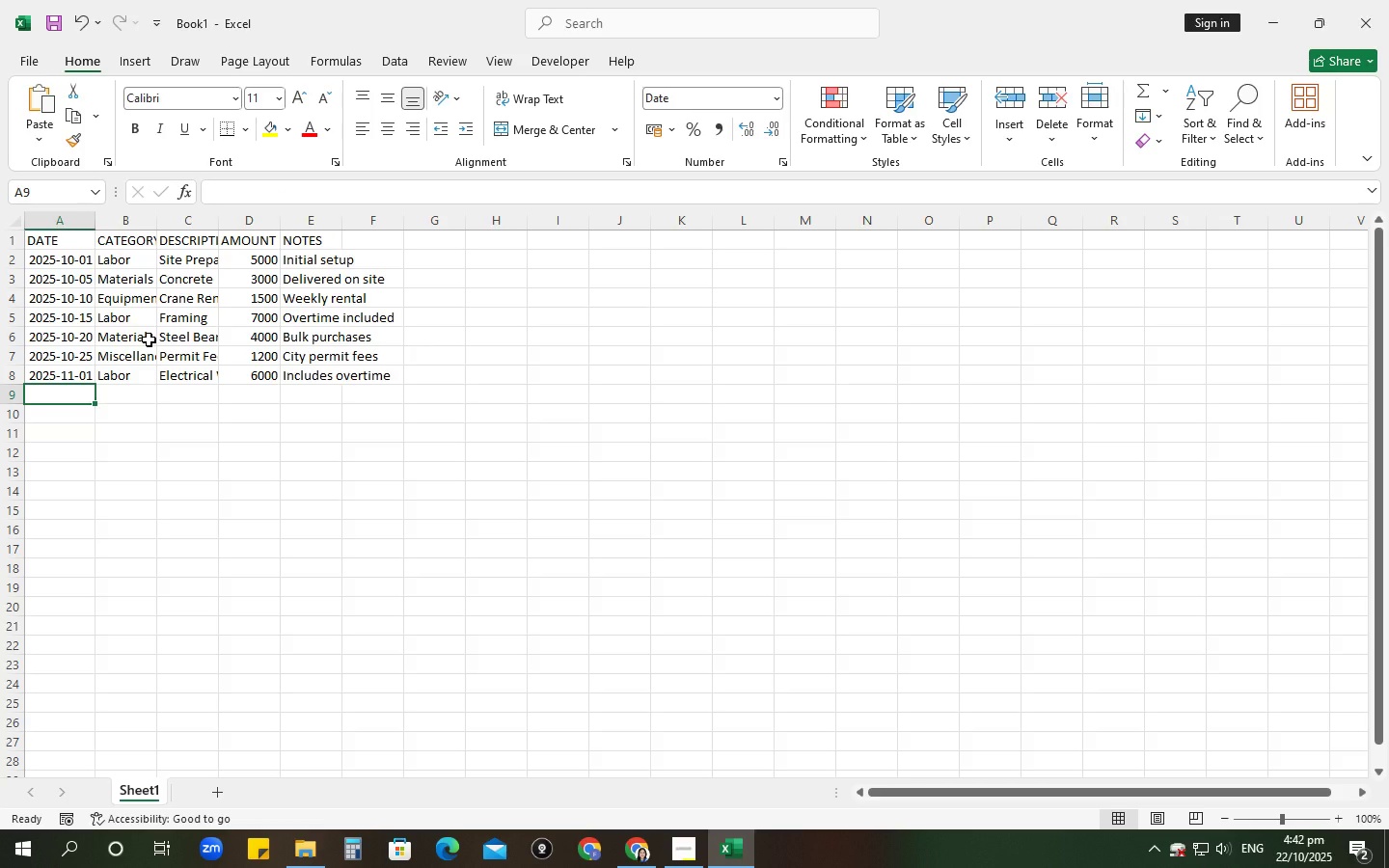 
key(Numpad0)
 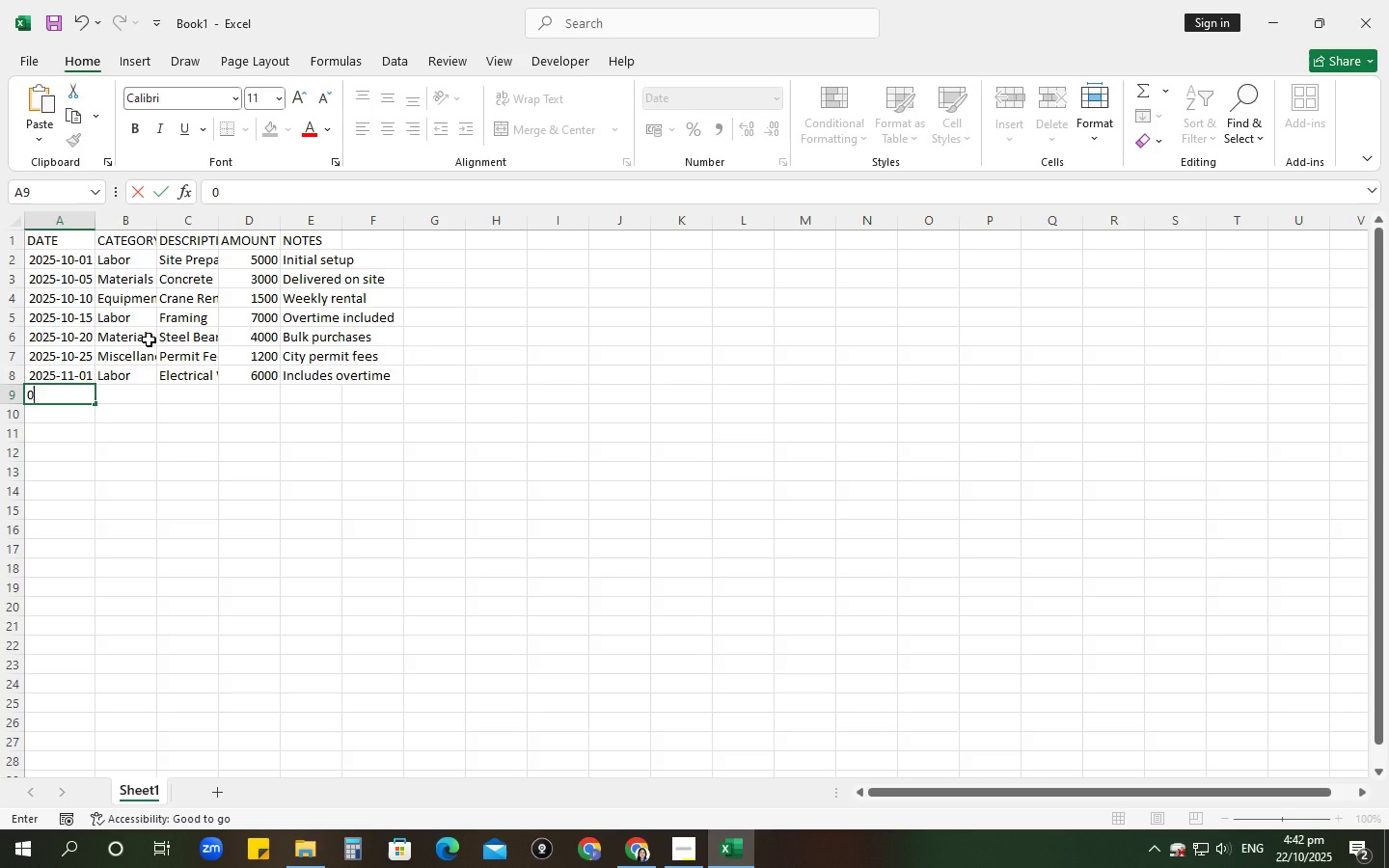 
key(Numpad5)
 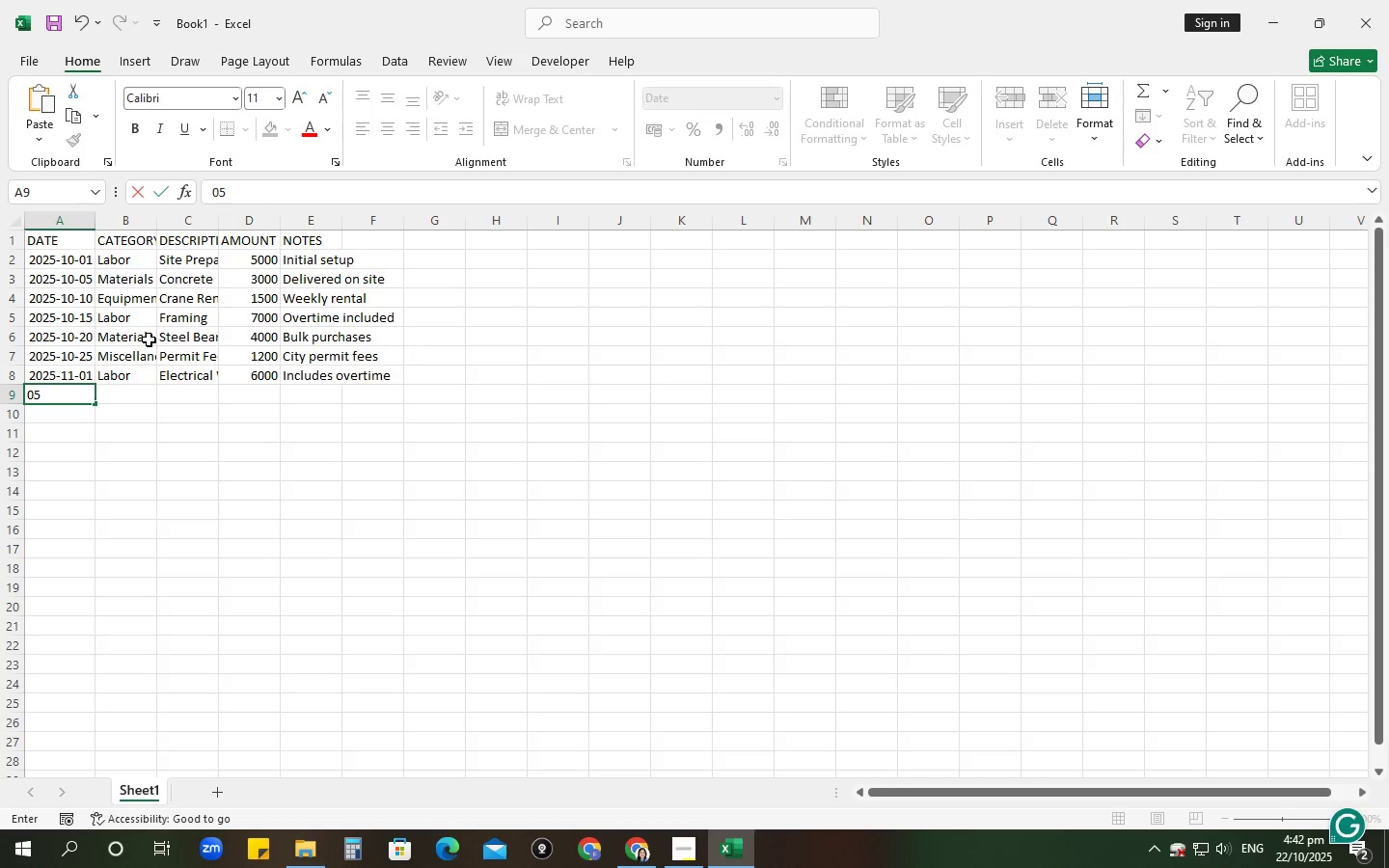 
key(NumpadSubtract)
 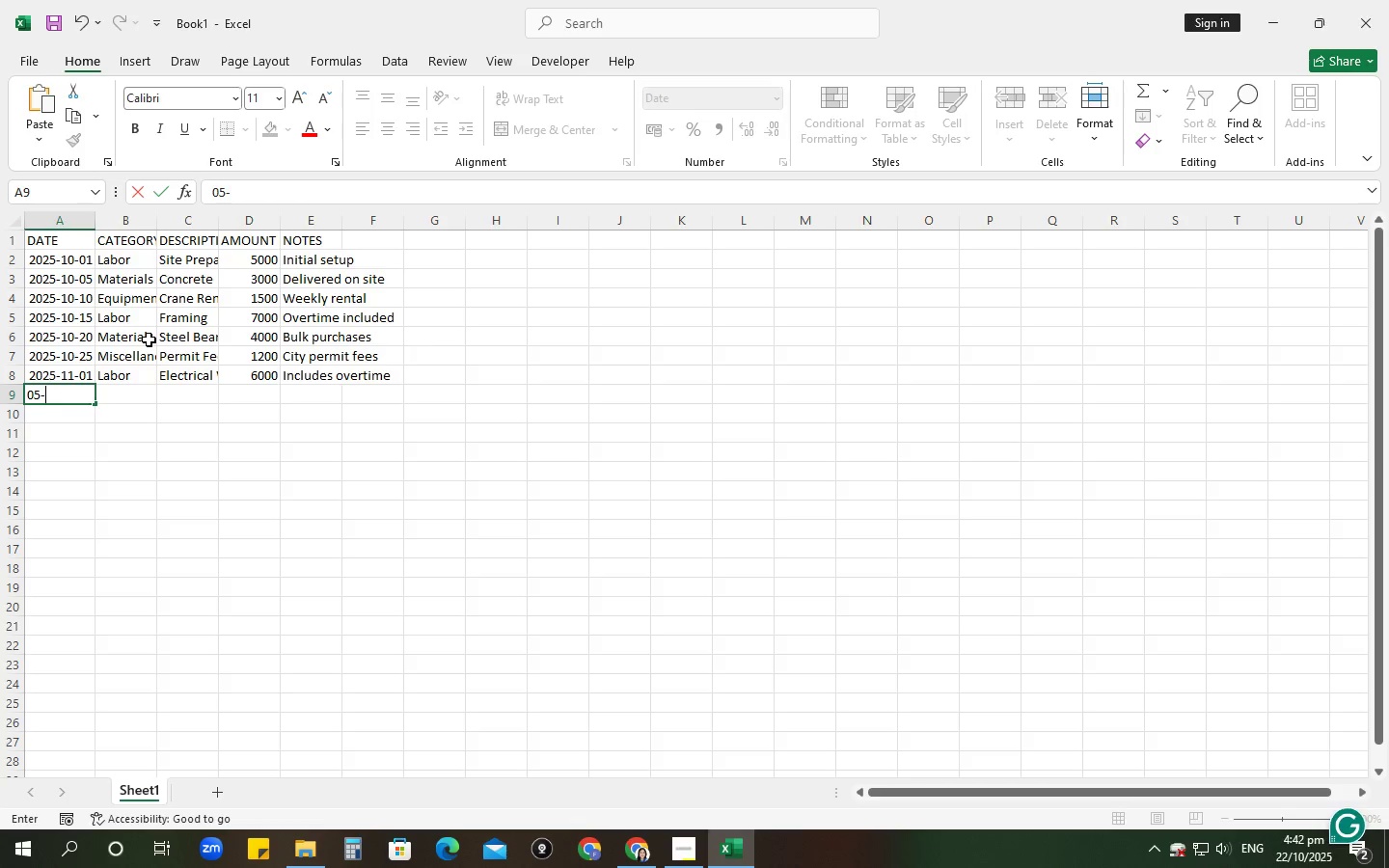 
key(Numpad4)
 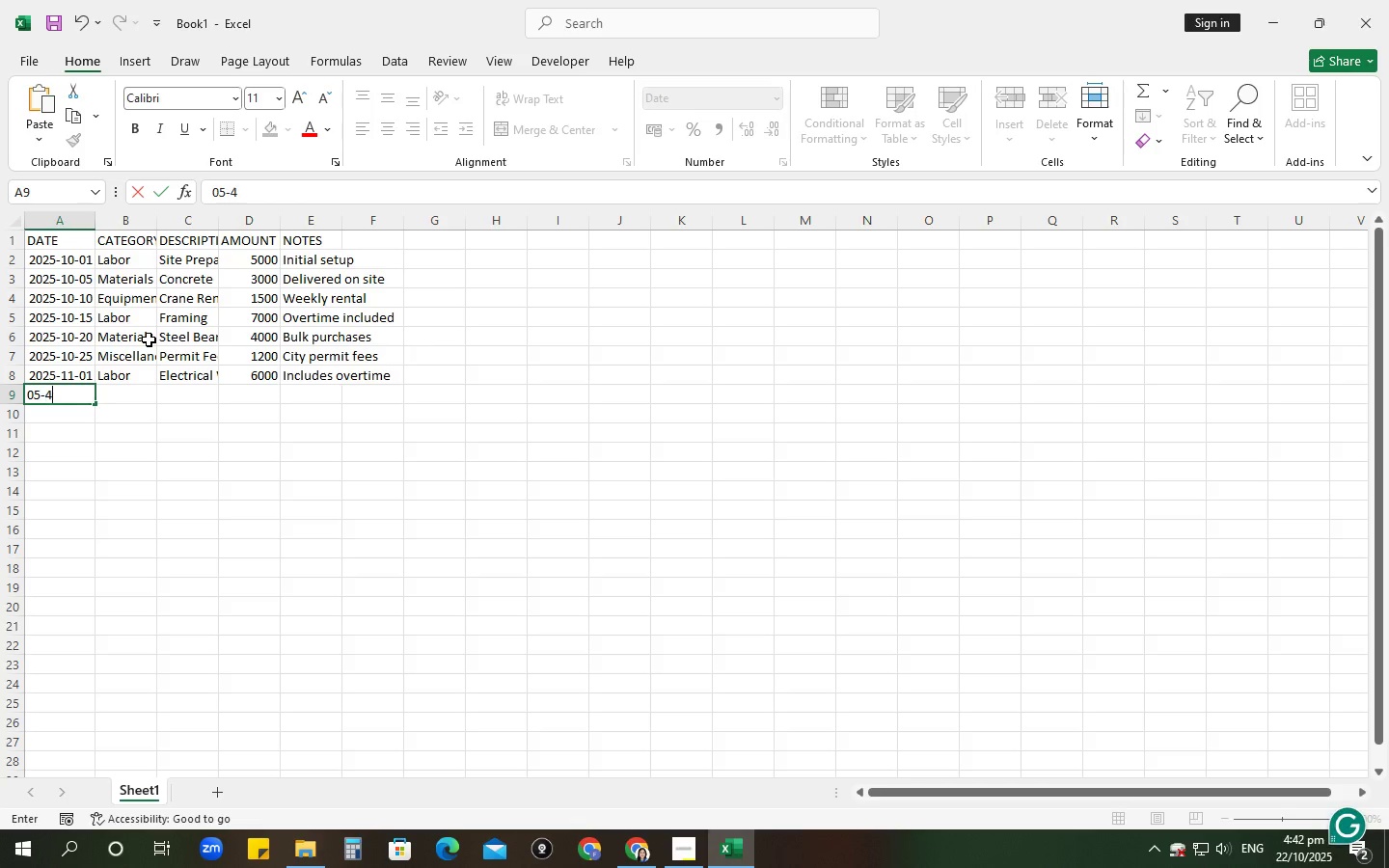 
key(Numpad4)
 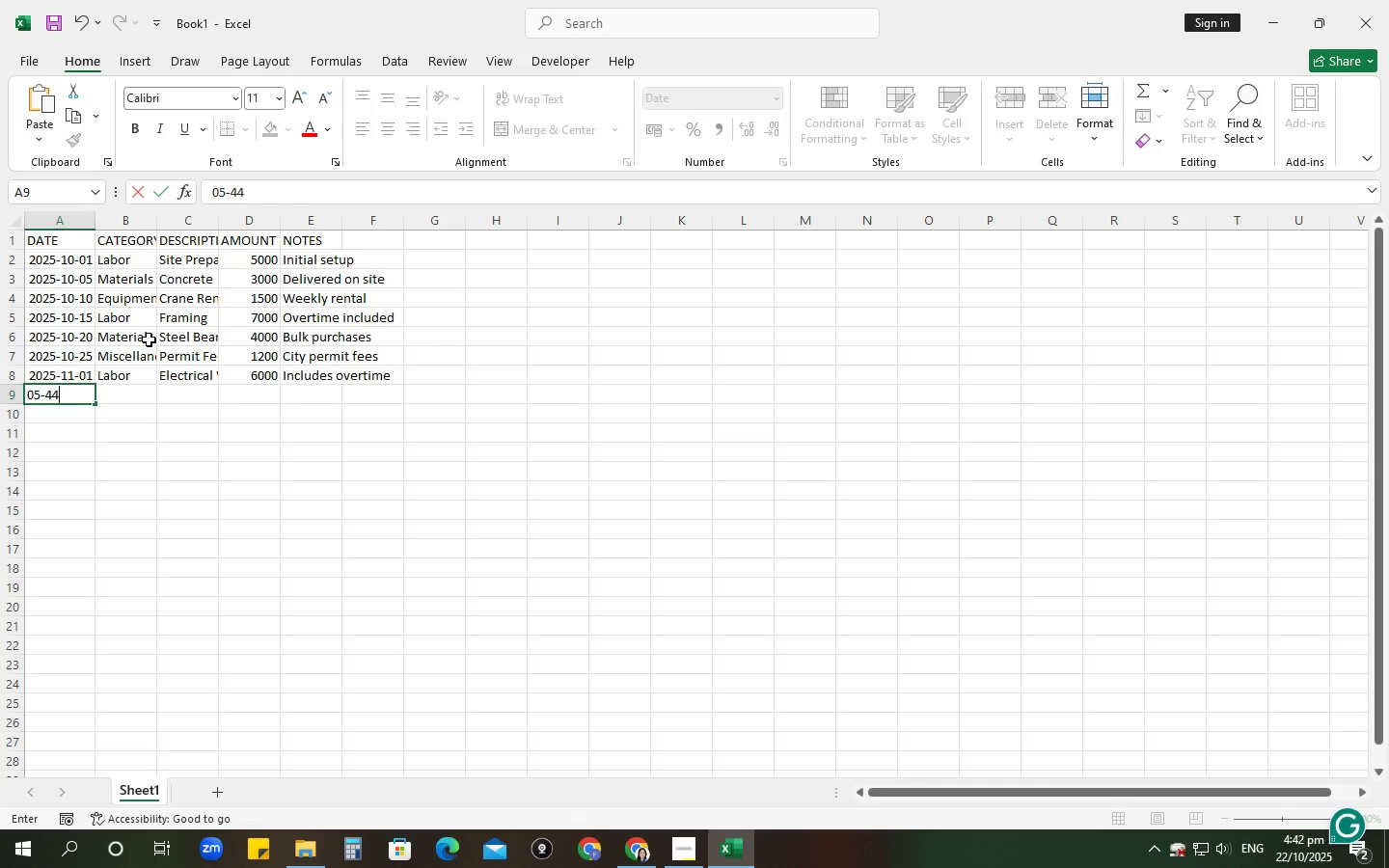 
key(Tab)
 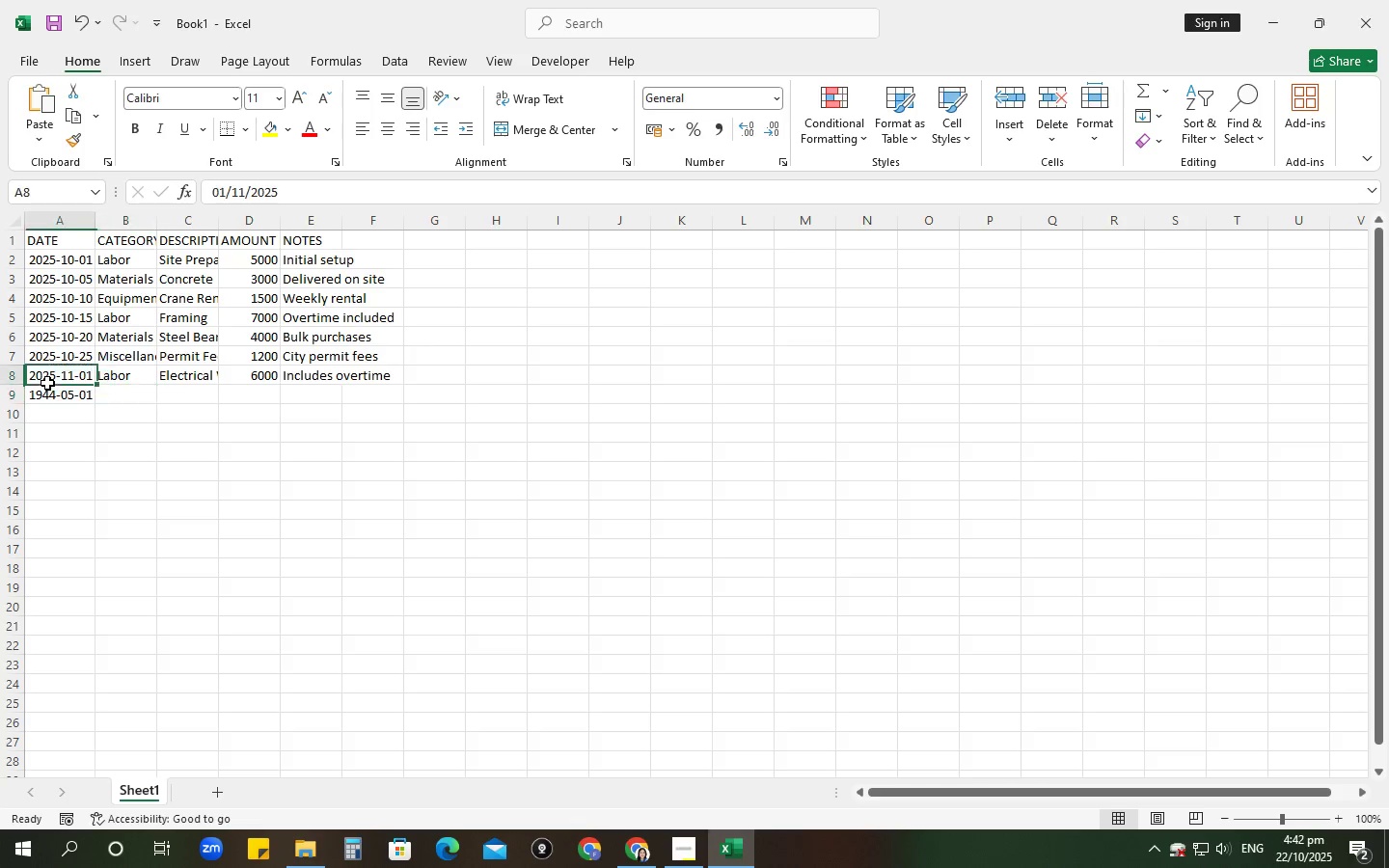 
double_click([49, 393])
 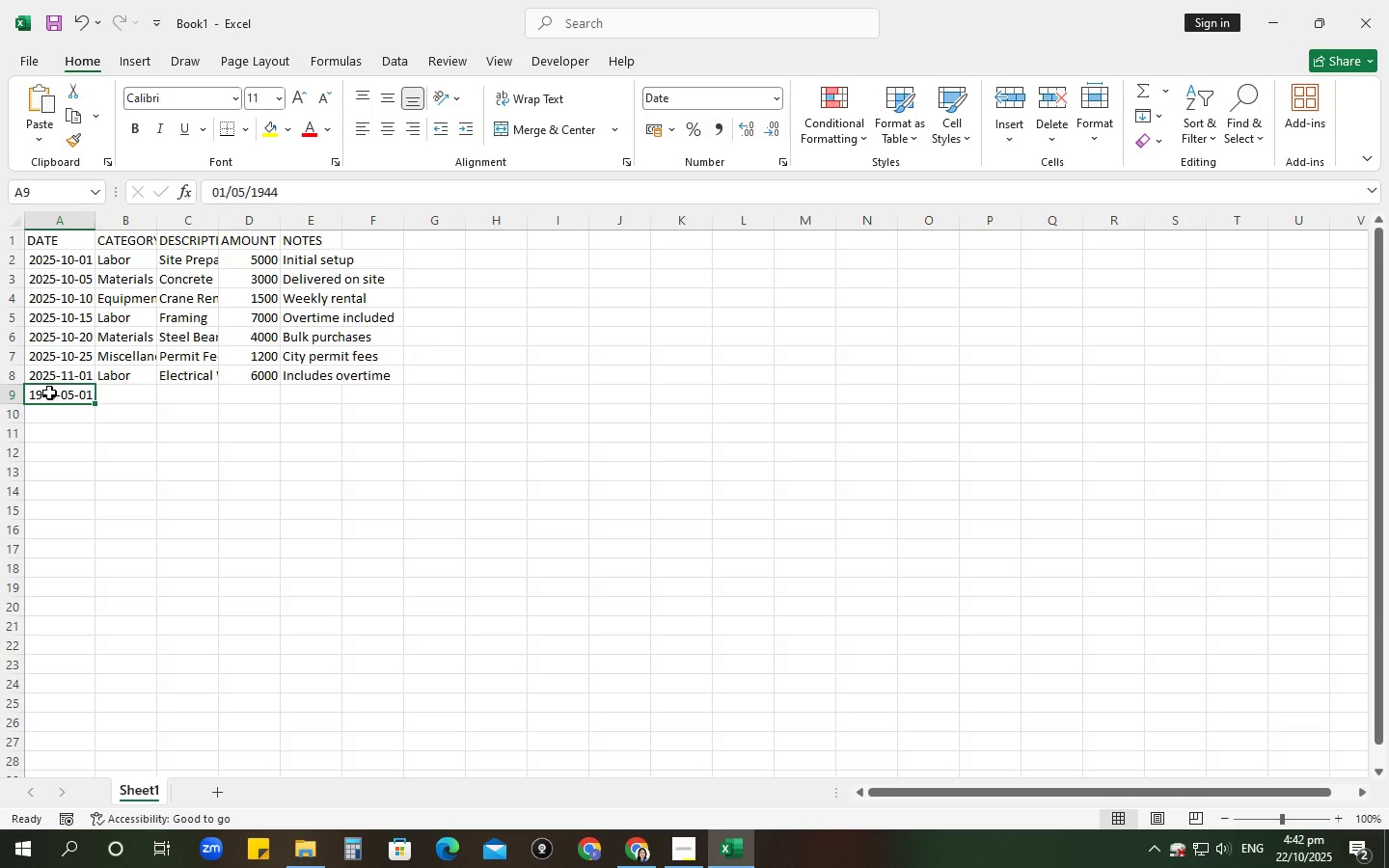 
key(Numpad0)
 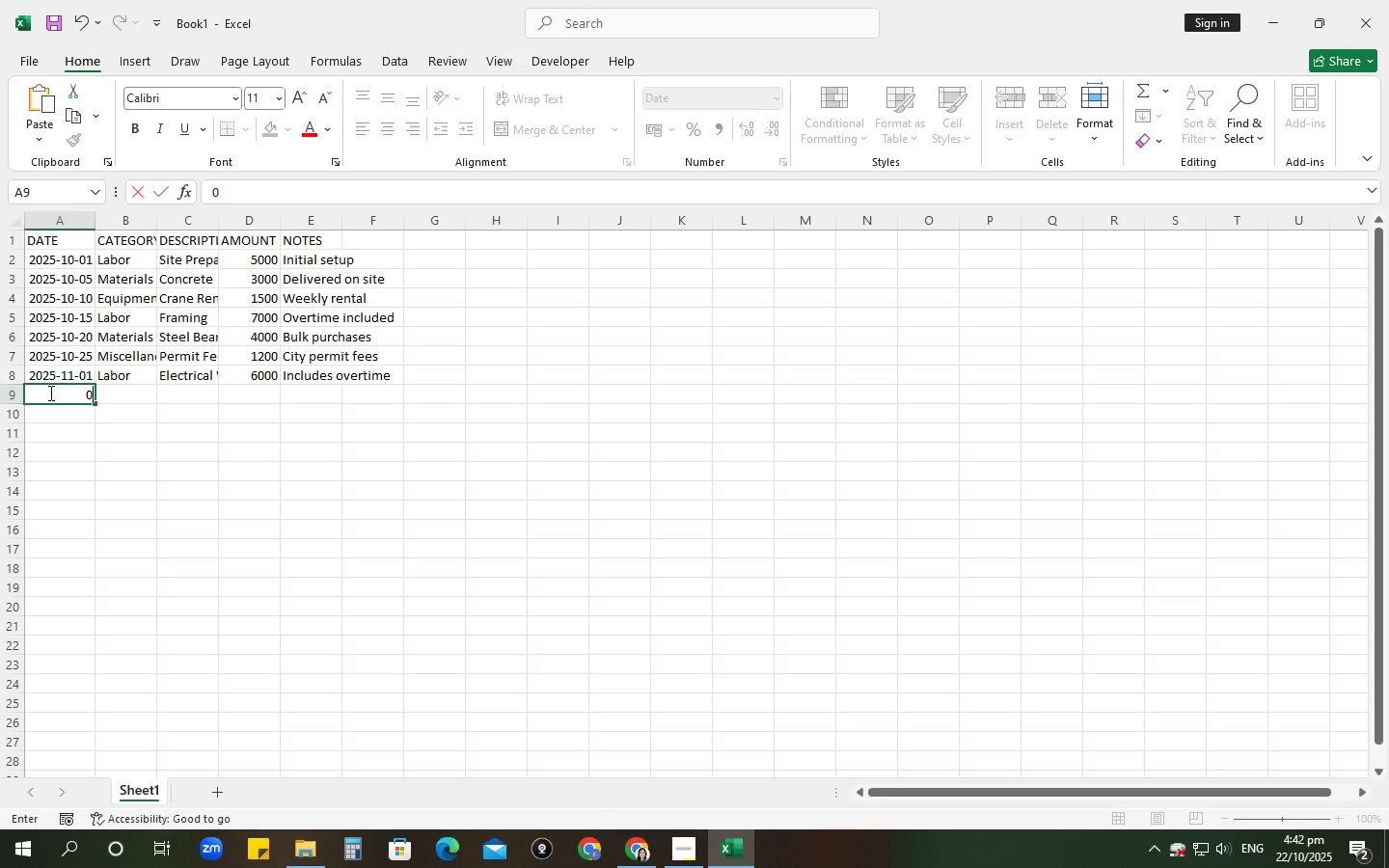 
key(Numpad1)
 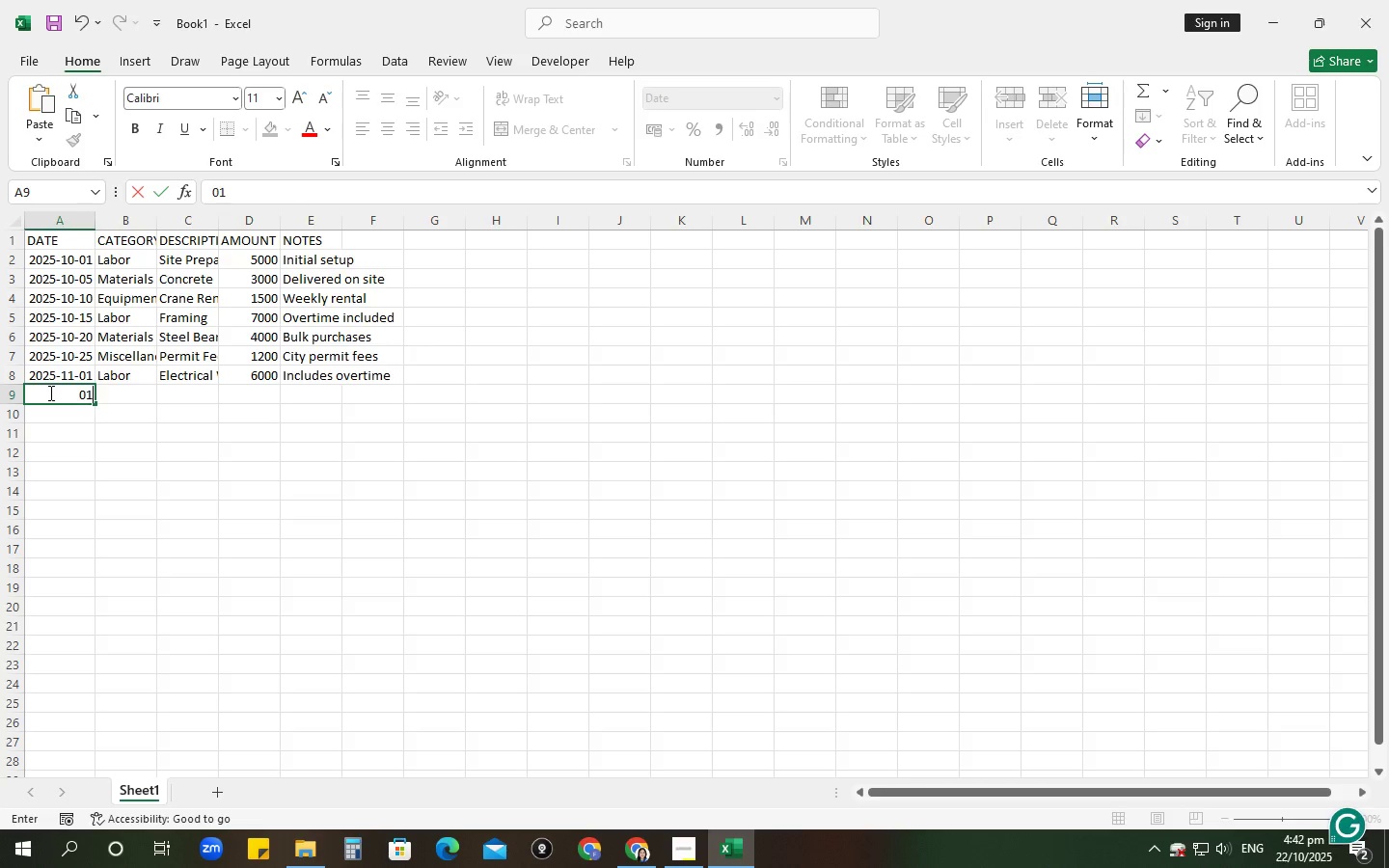 
key(NumpadSubtract)
 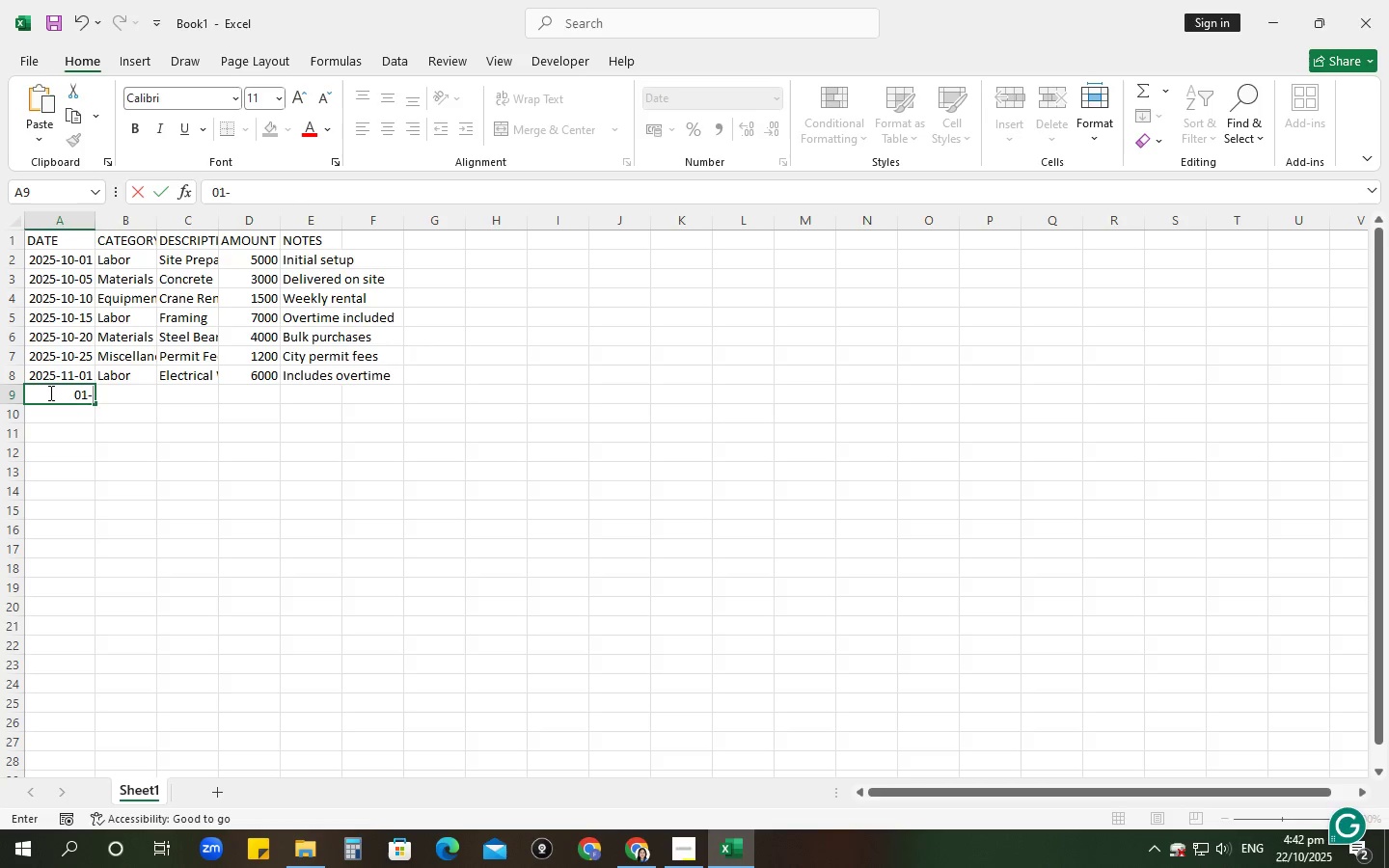 
key(Numpad1)
 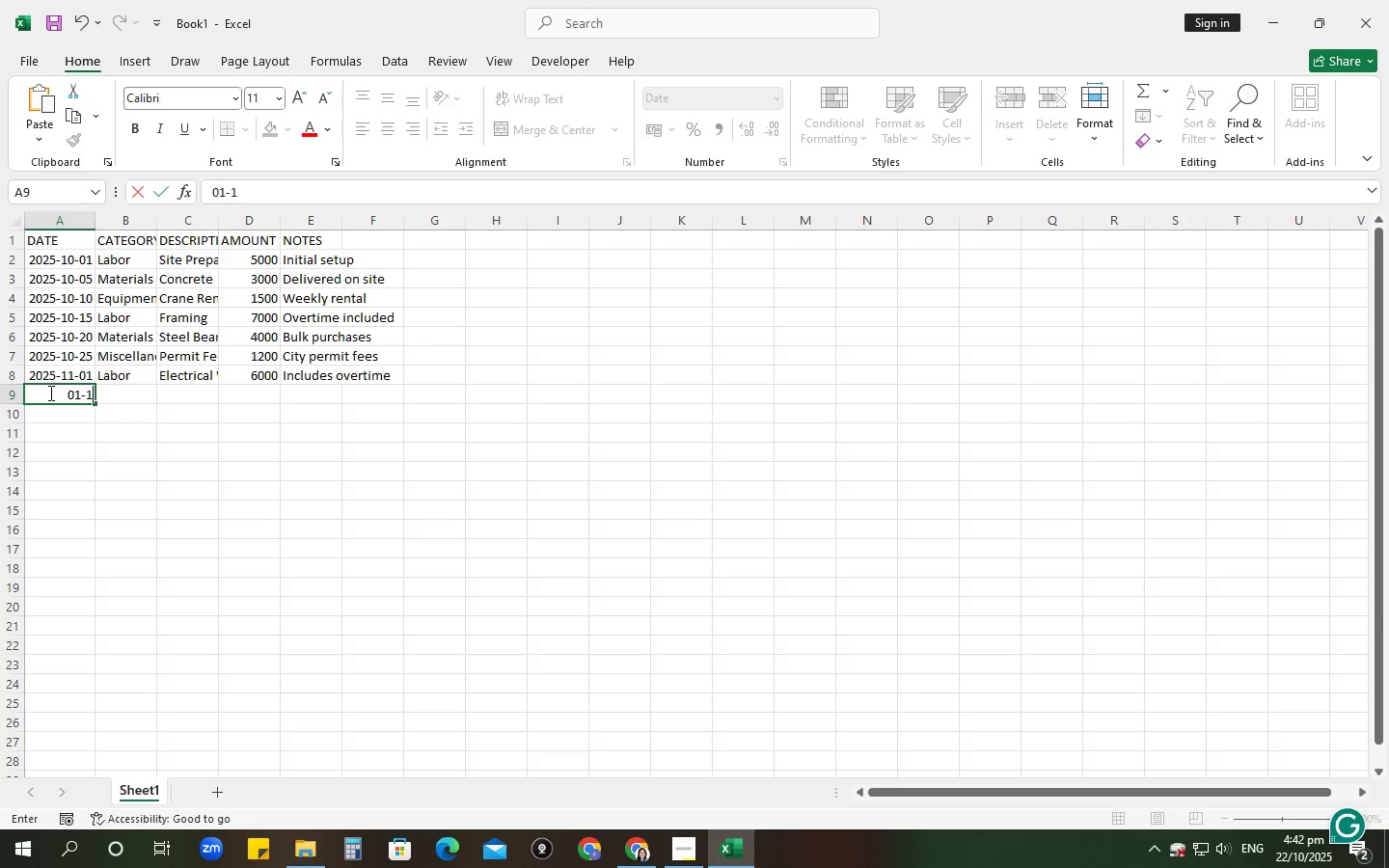 
key(Numpad1)
 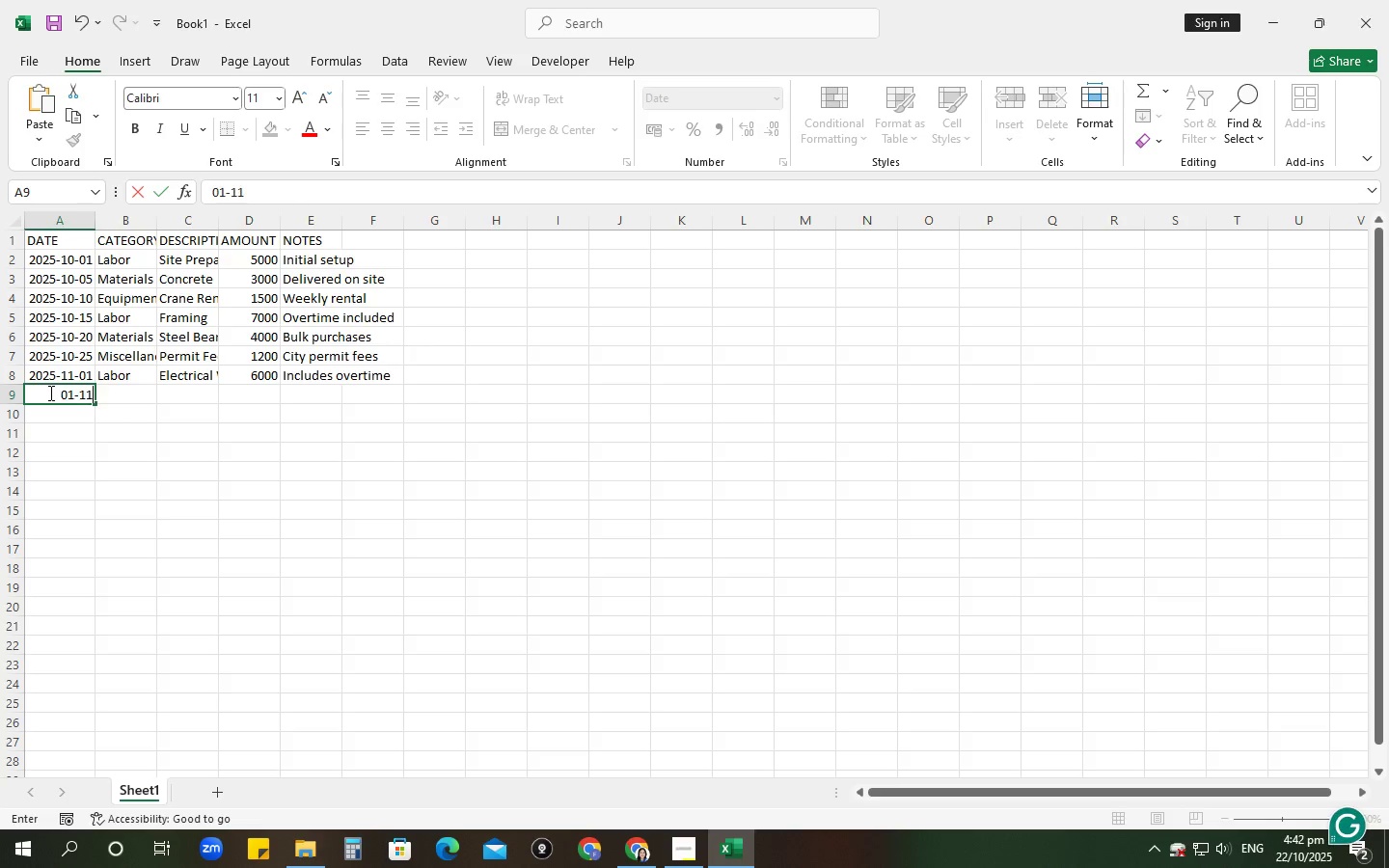 
key(Tab)
 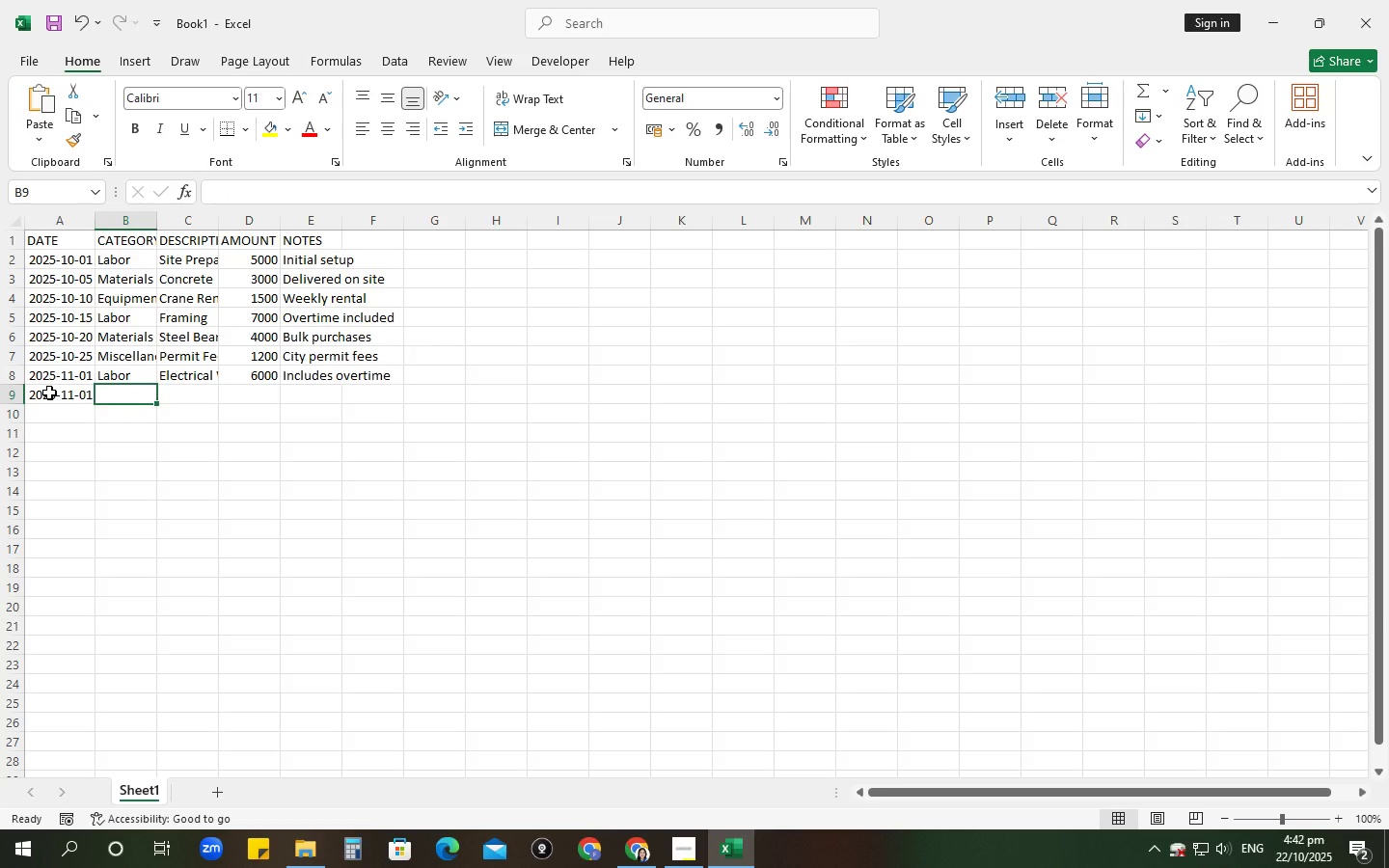 
type(Materisl)
key(Backspace)
key(Backspace)
type(als)
key(Tab)
type(Wiring)
key(Tab)
type(2000)
key(Tab)
type(Bulk )
 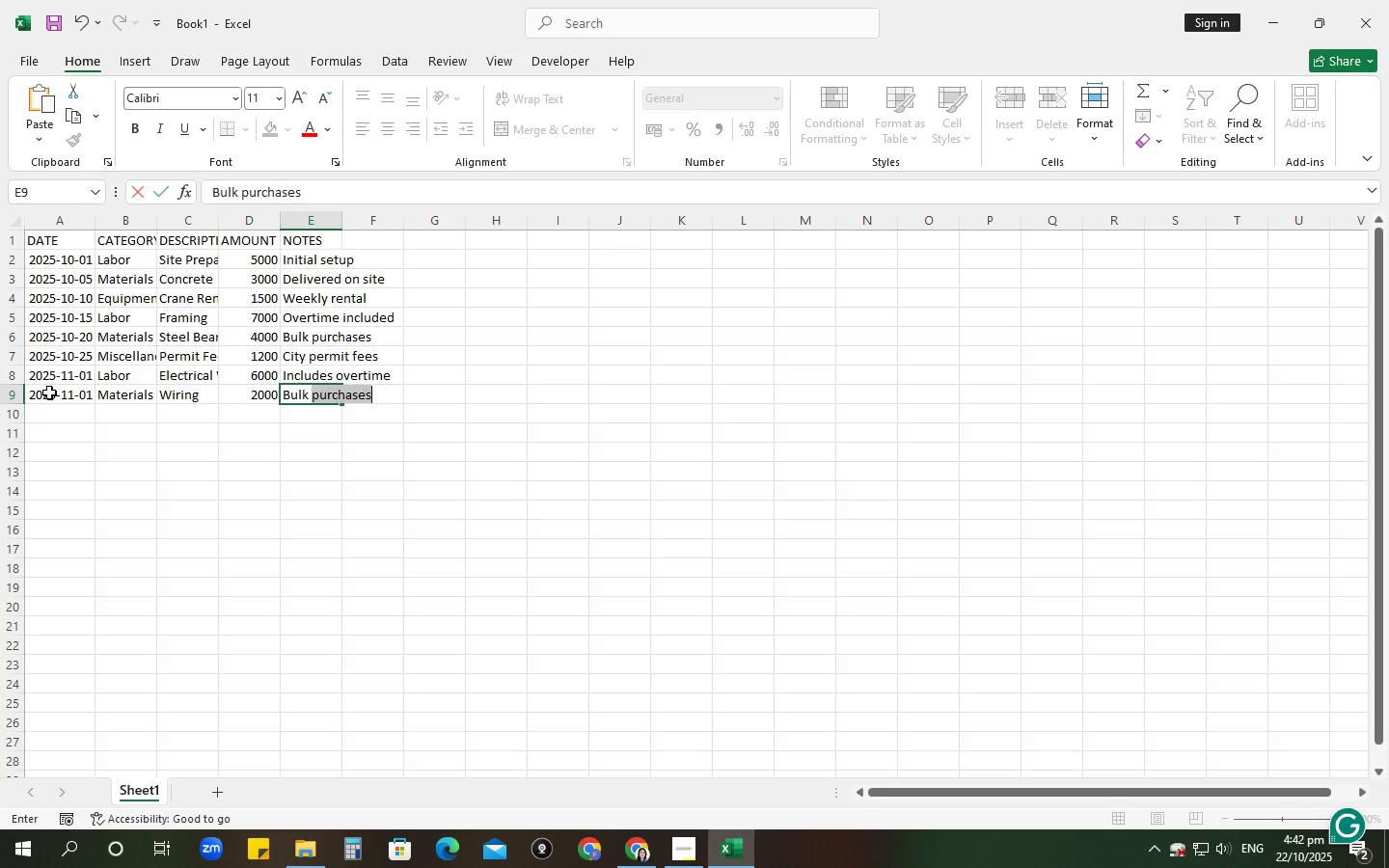 
key(Enter)
 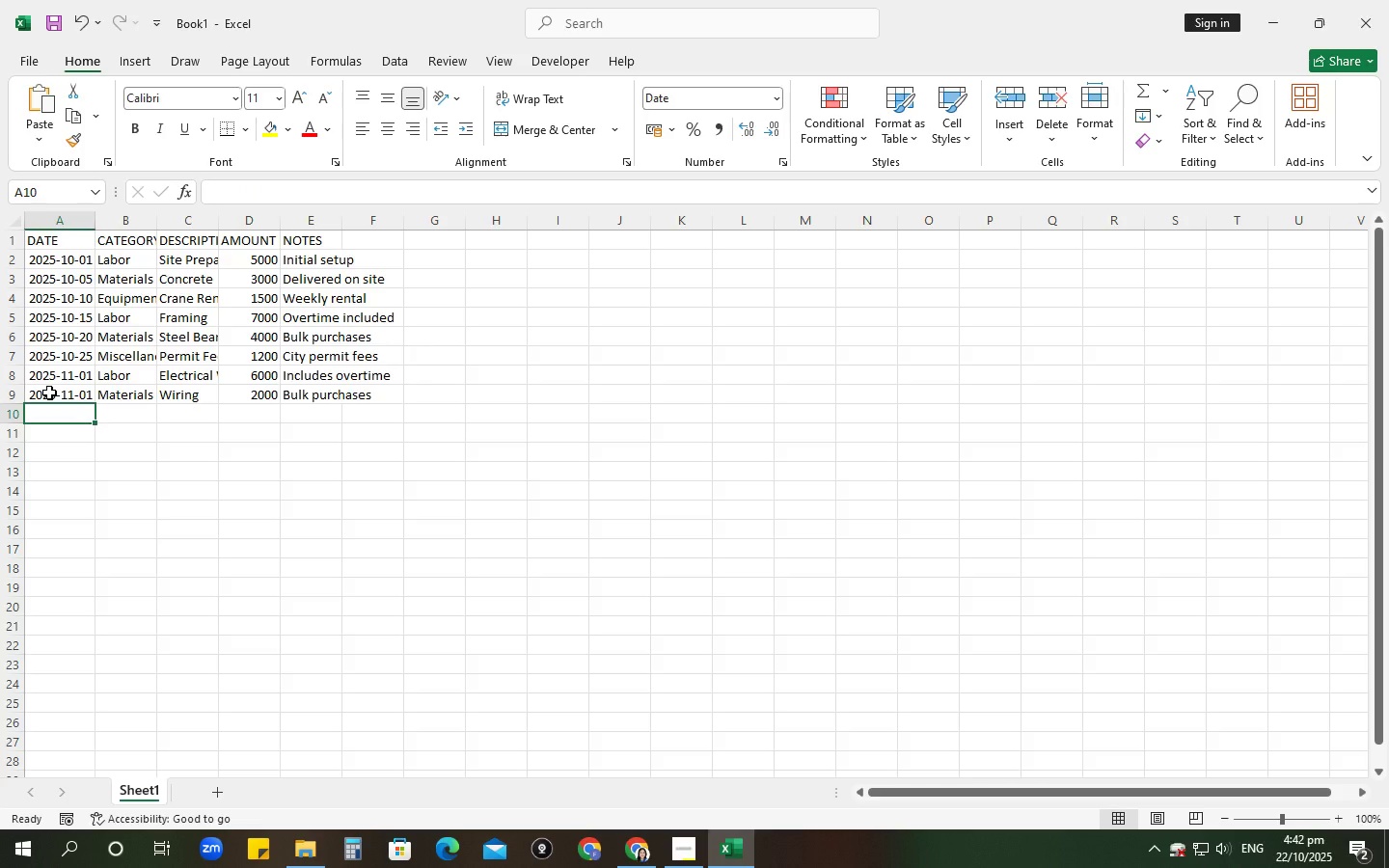 
key(Numpad0)
 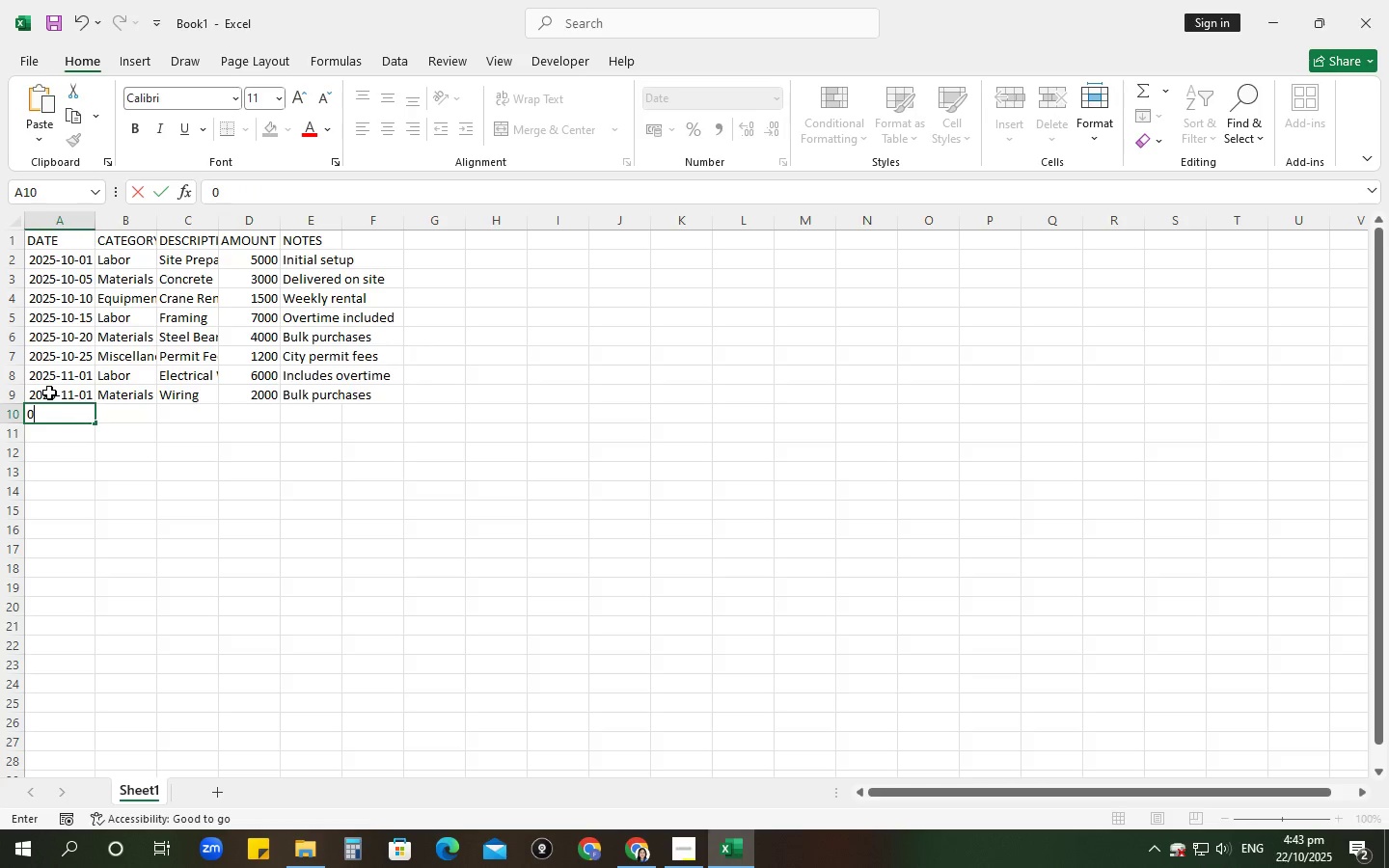 
key(Numpad5)
 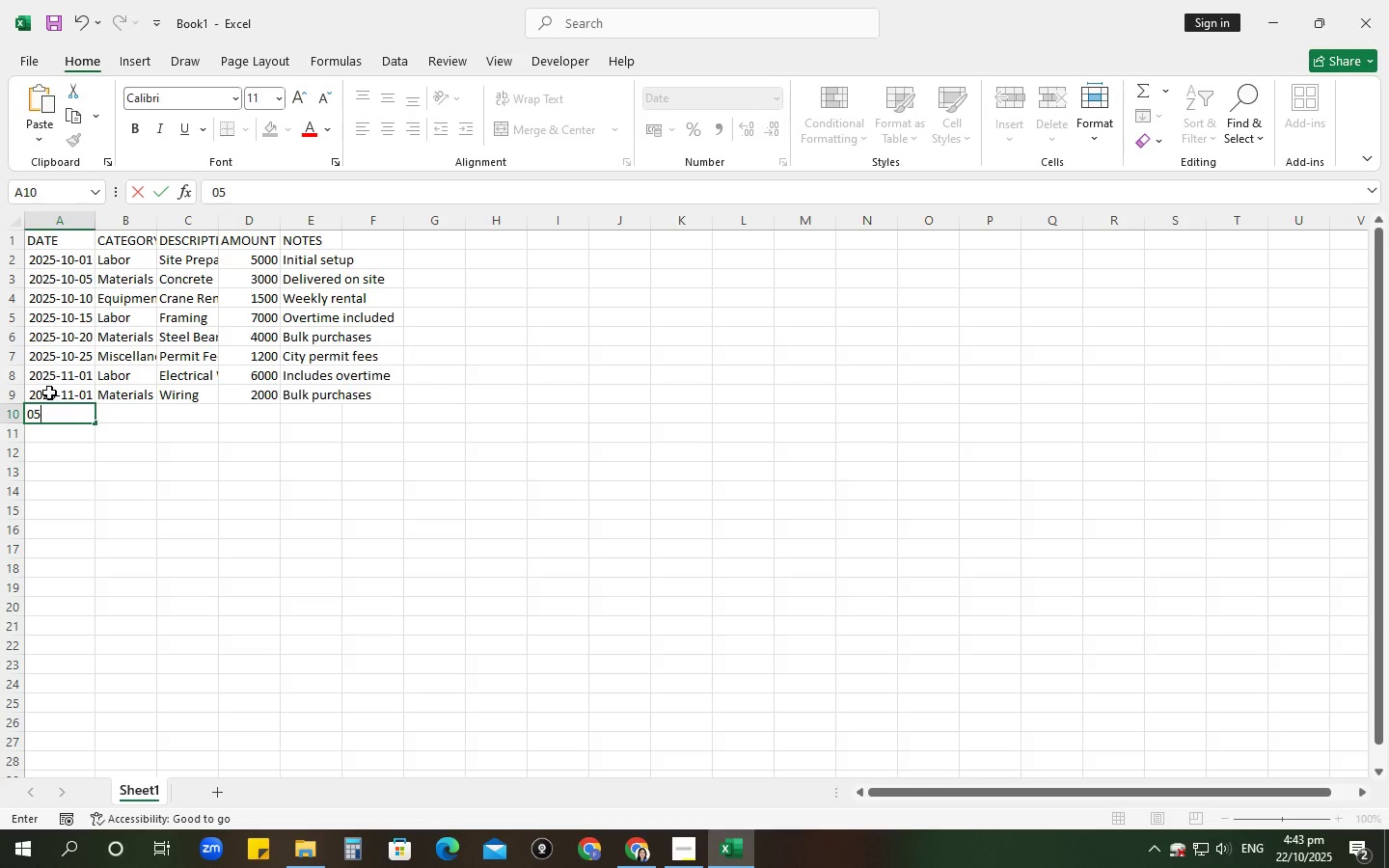 
key(NumpadSubtract)
 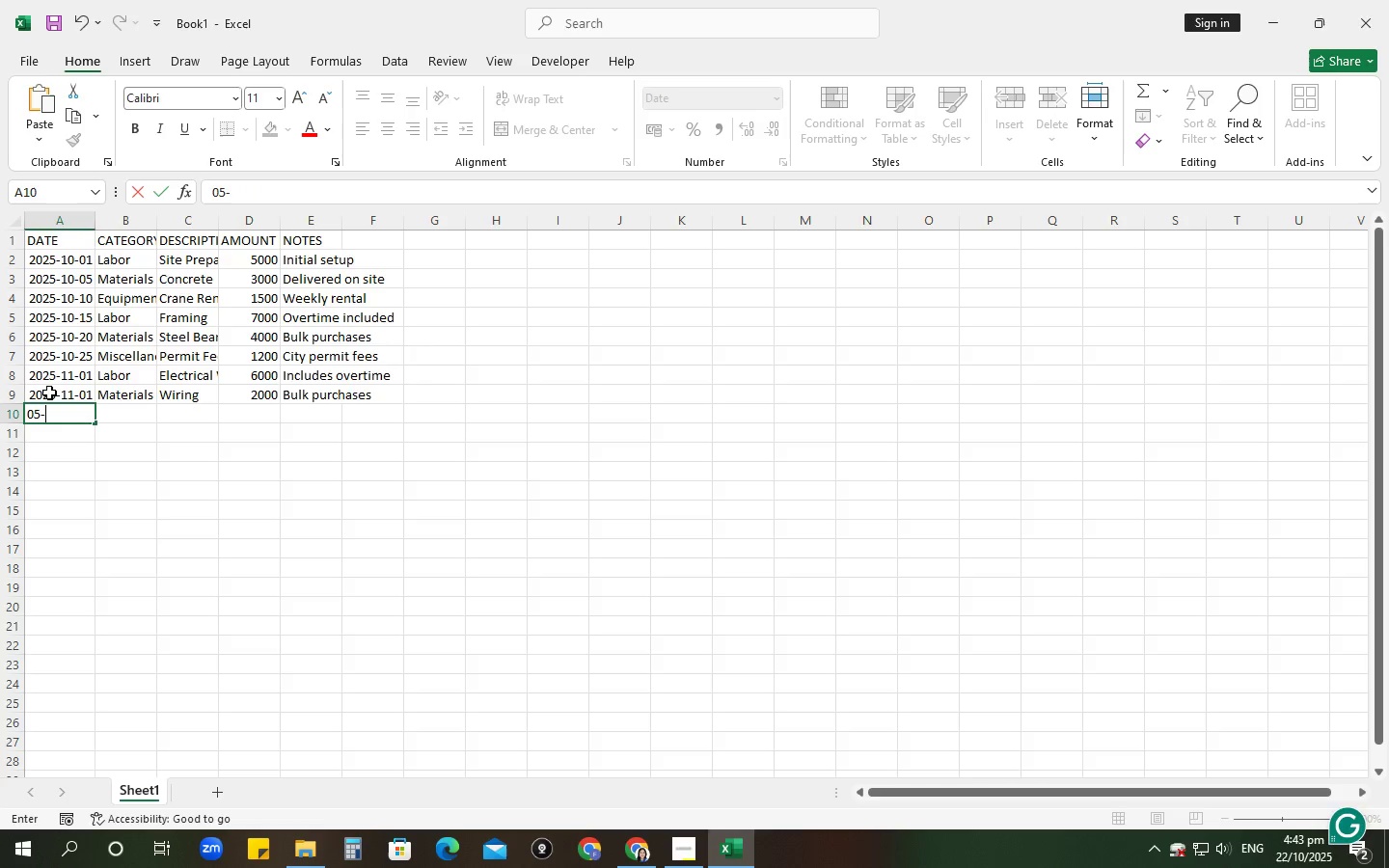 
key(Numpad1)
 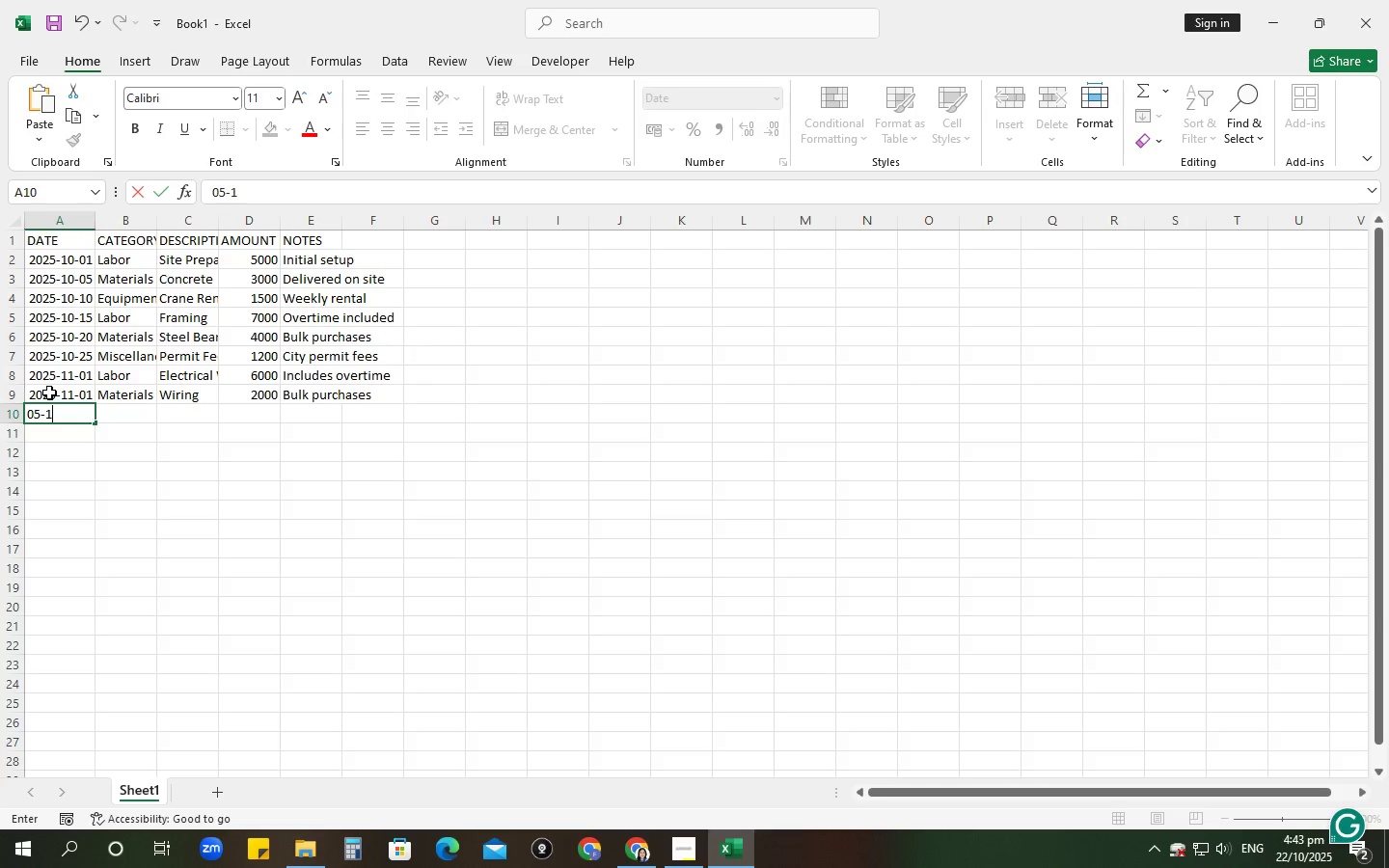 
key(Numpad1)
 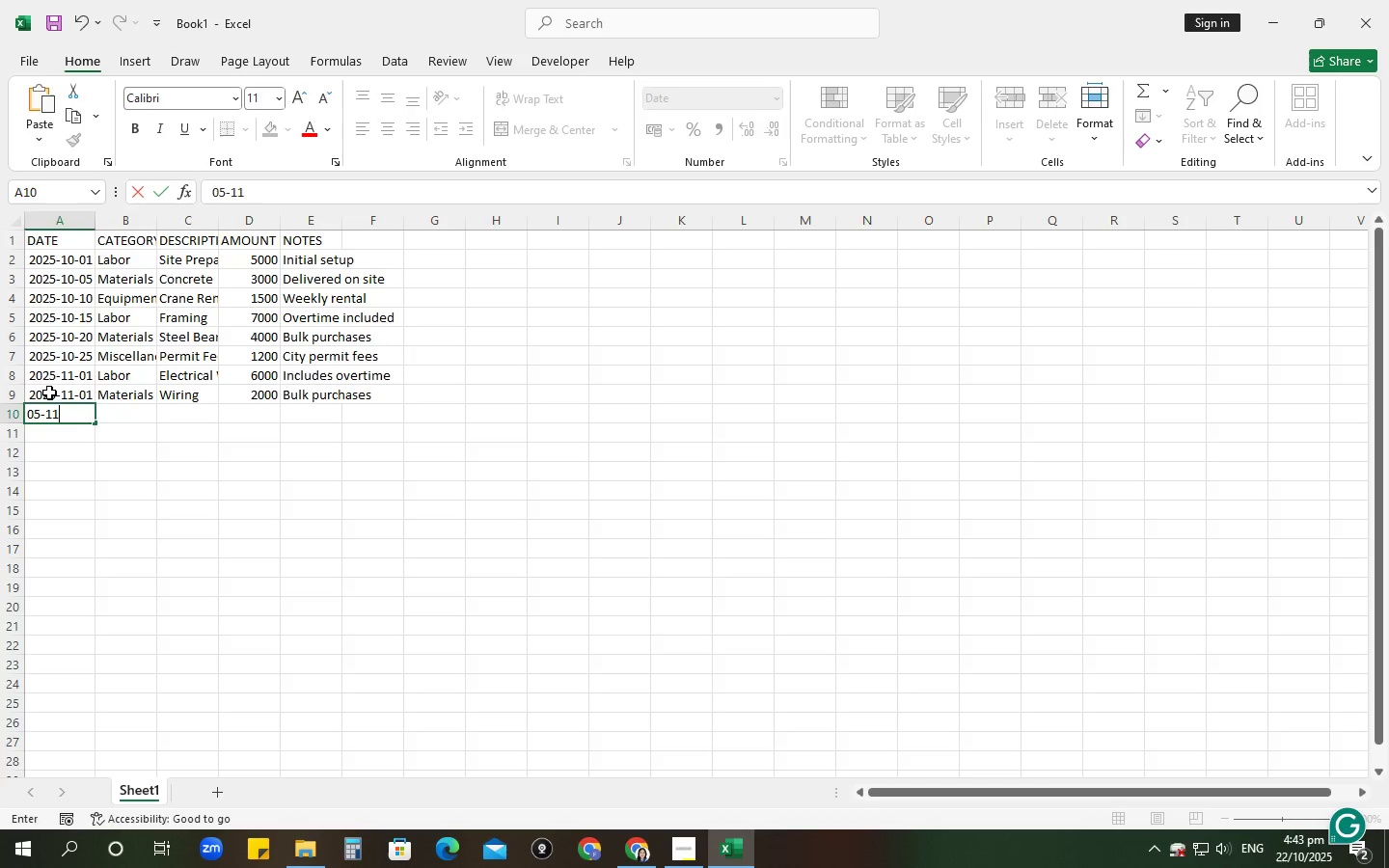 
key(Tab)
 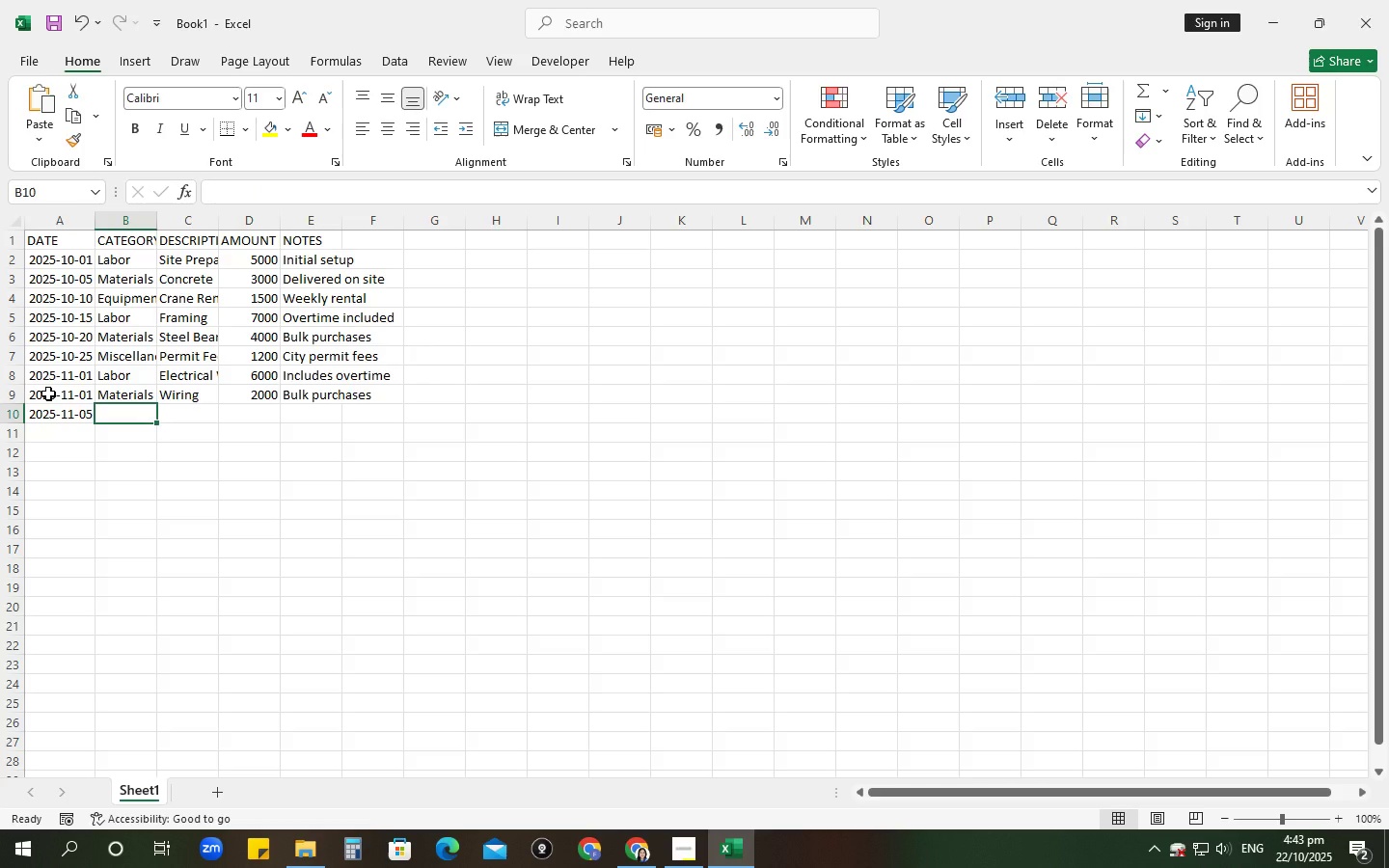 
wait(6.83)
 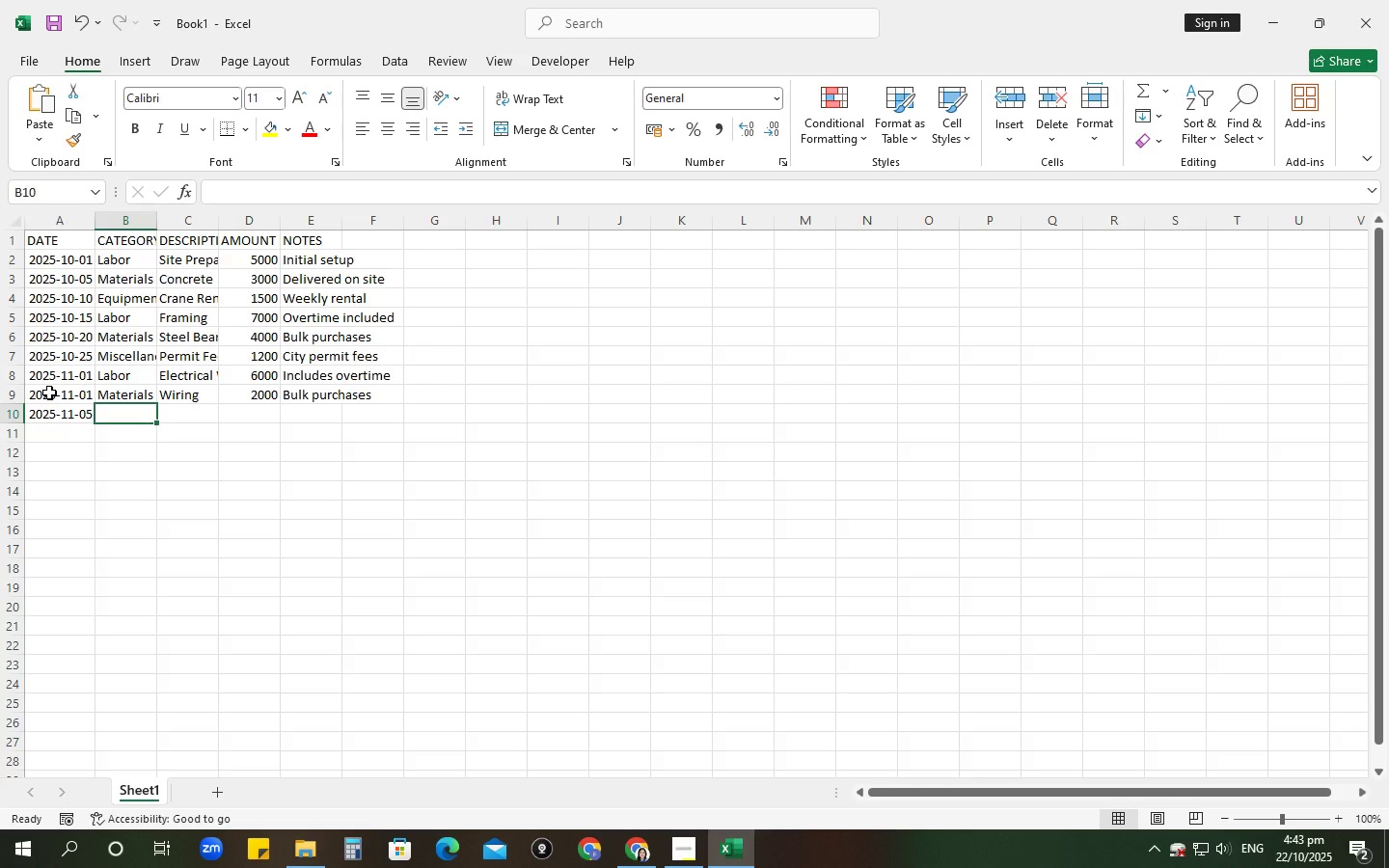 
left_click([52, 381])
 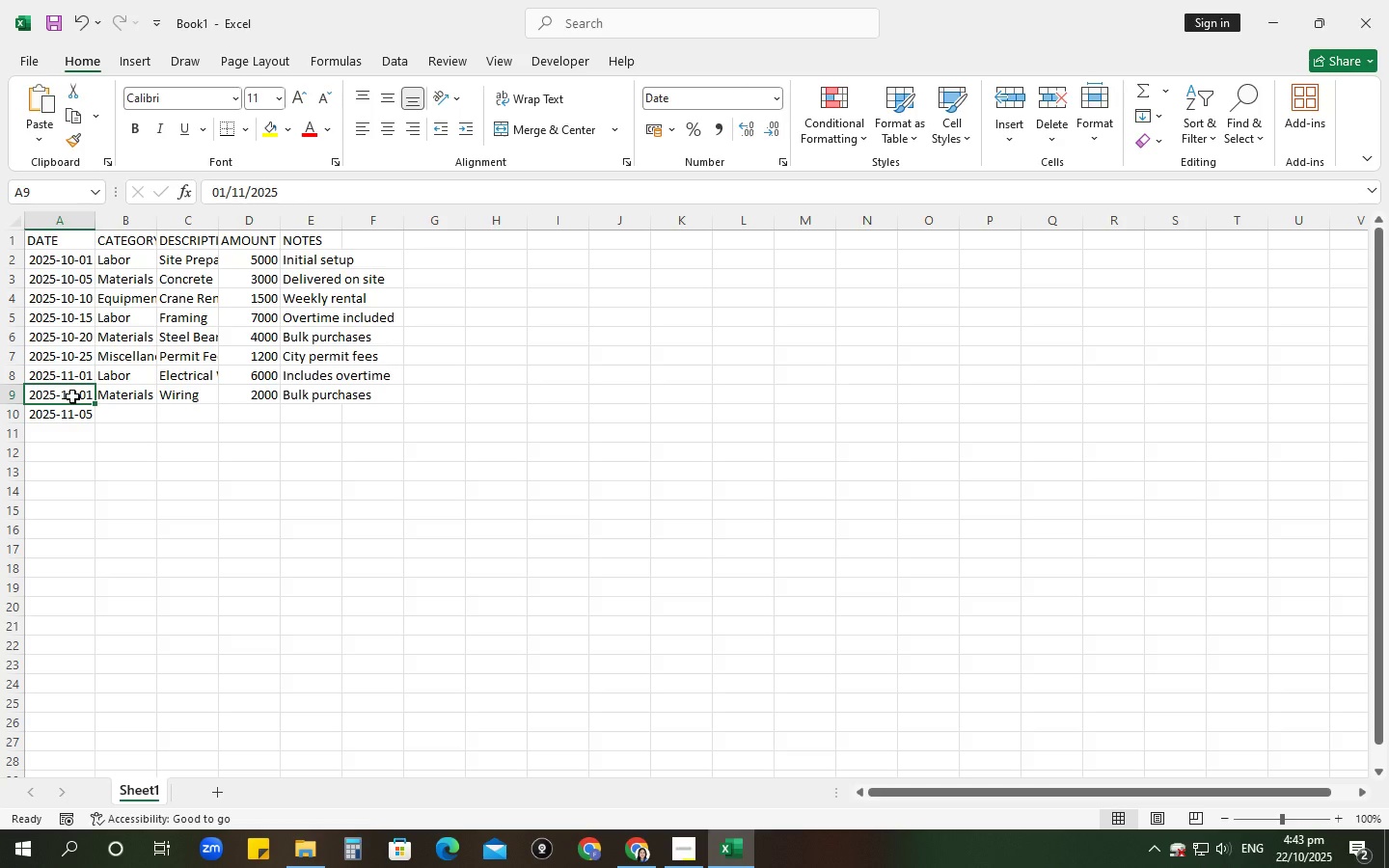 
type(05-11)
key(NumpadEnter)
type(10-11)
key(Tab)
type(Equipment )
key(Backspace)
key(Tab)
type(Forklift Rental)
key(Tab)
type(2)
key(Backspace)
type(1000)
key(Tab)
type(Weekly rental)
 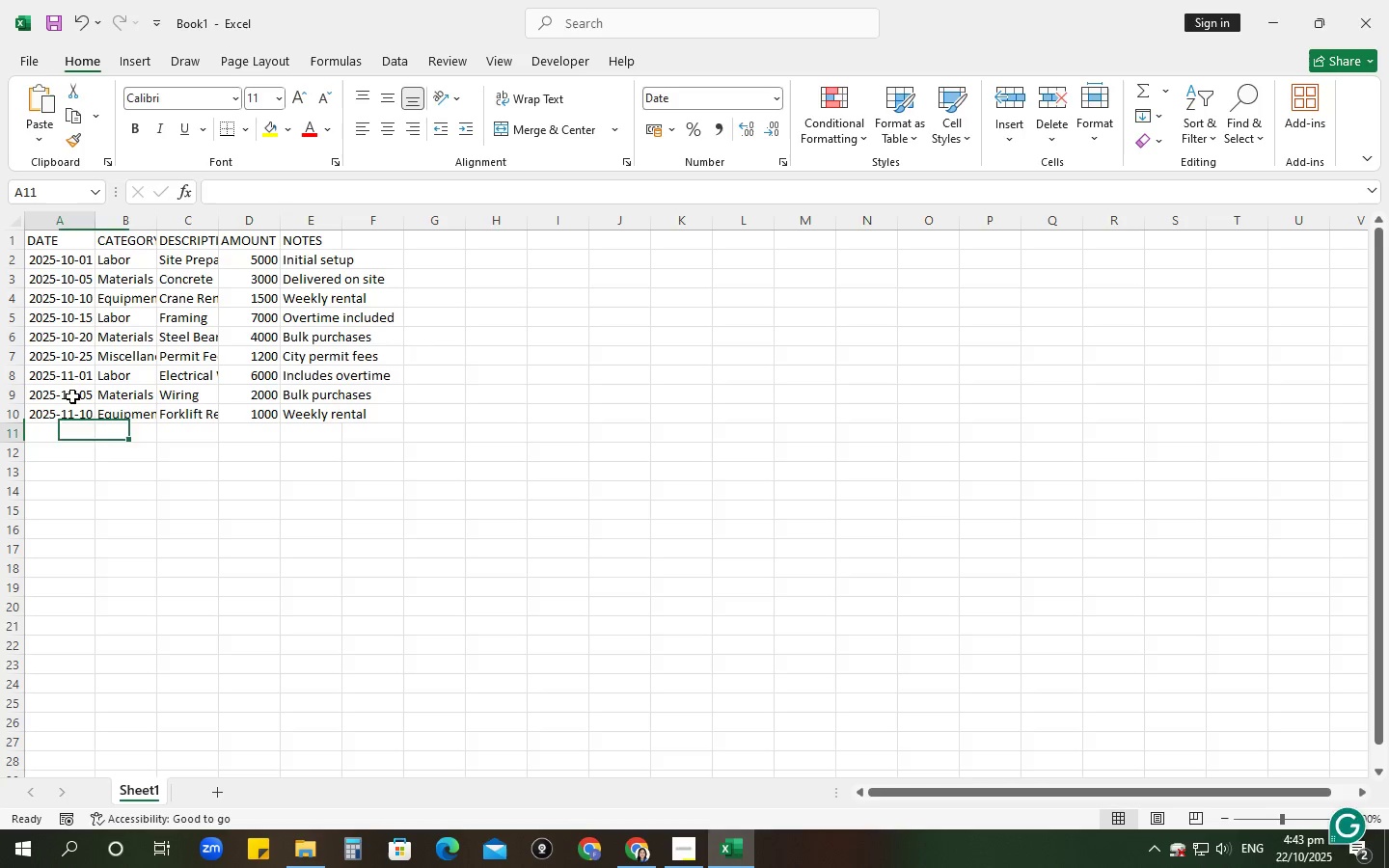 
 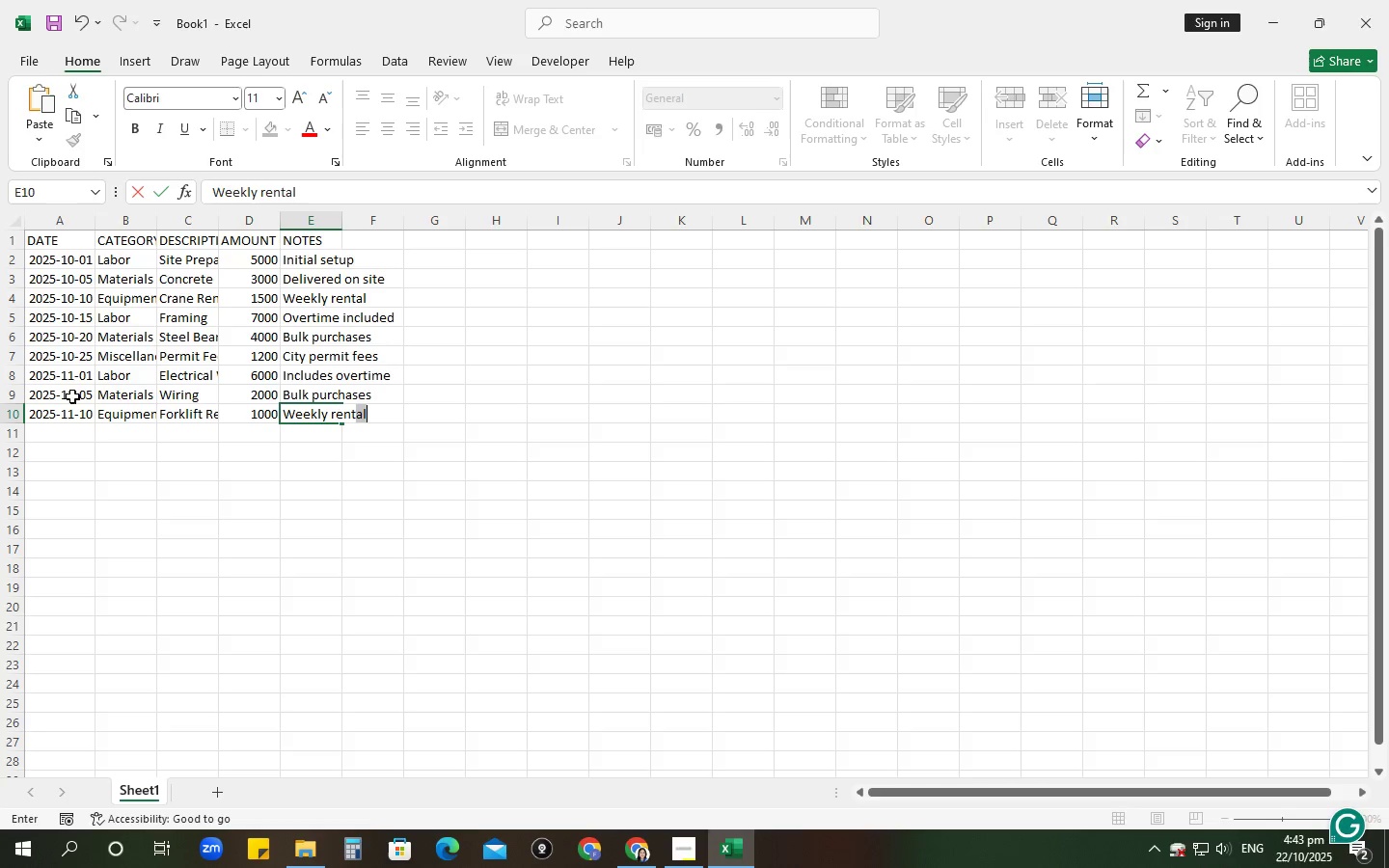 
key(Enter)
 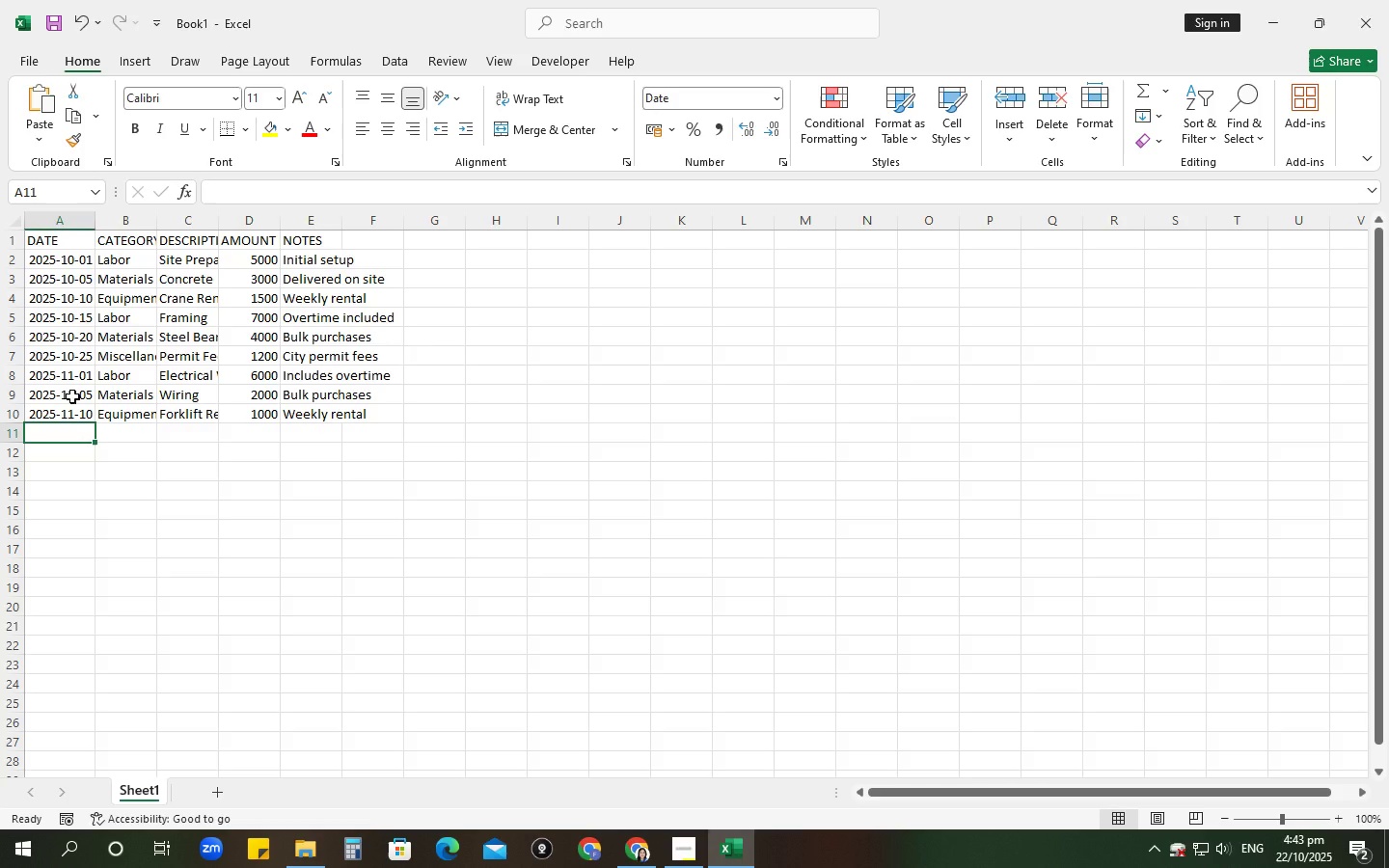 
wait(5.29)
 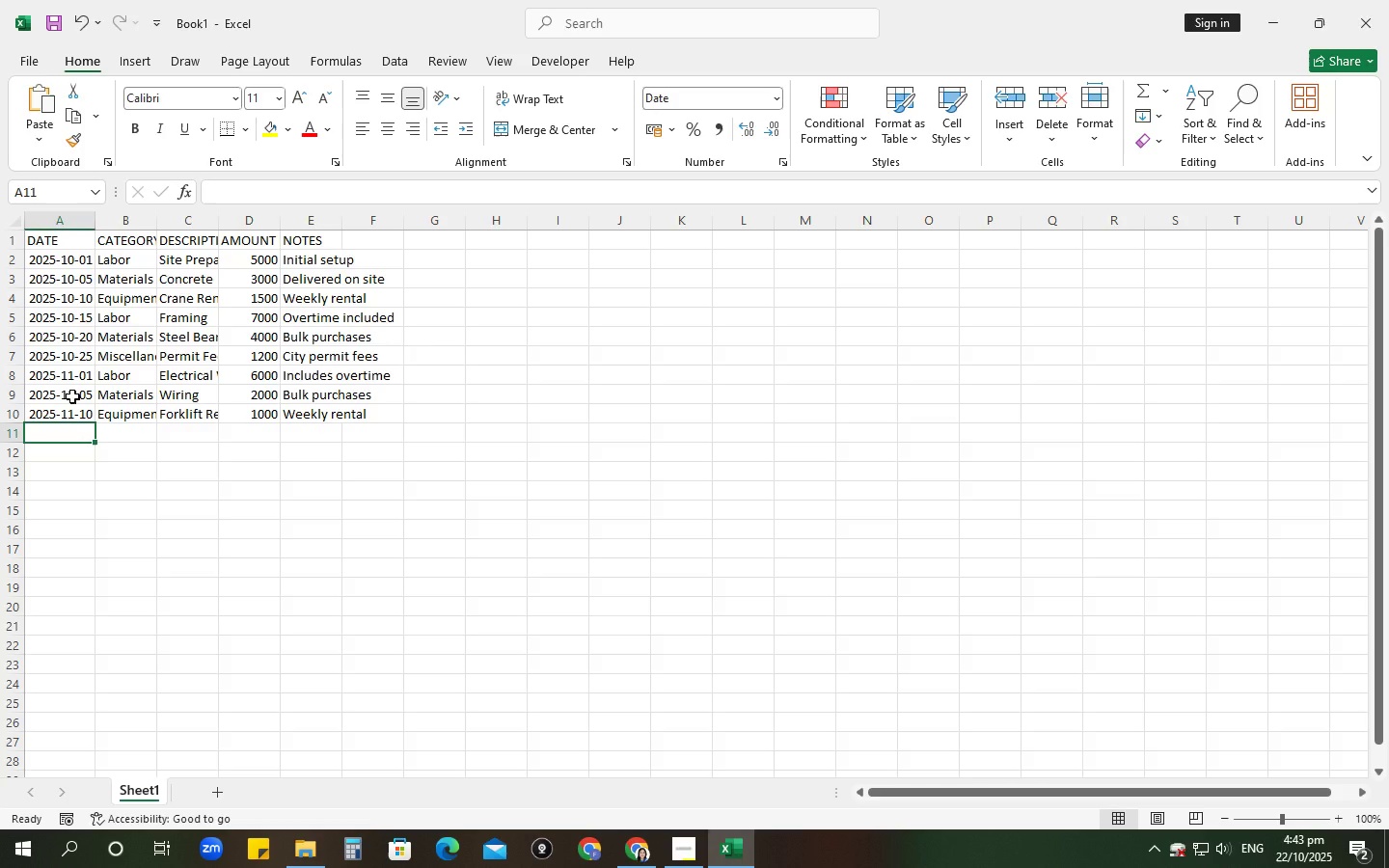 
type(15-11)
key(Tab)
type(A)
key(Backspace)
type(Labor)
key(Tab)
type(Finishing)
key(Tab)
type(4000)
key(Tab)
type(Final touches)
 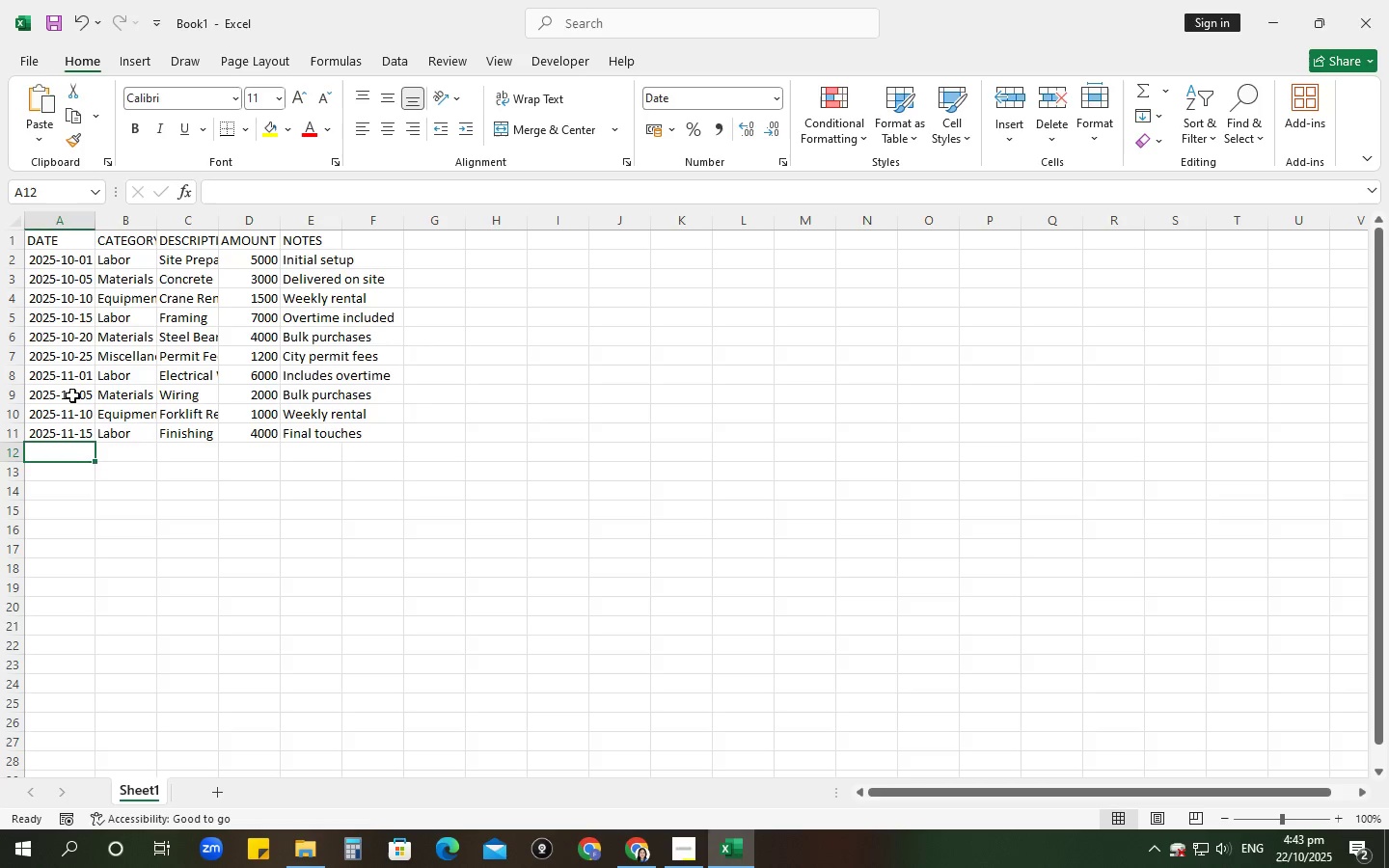 
 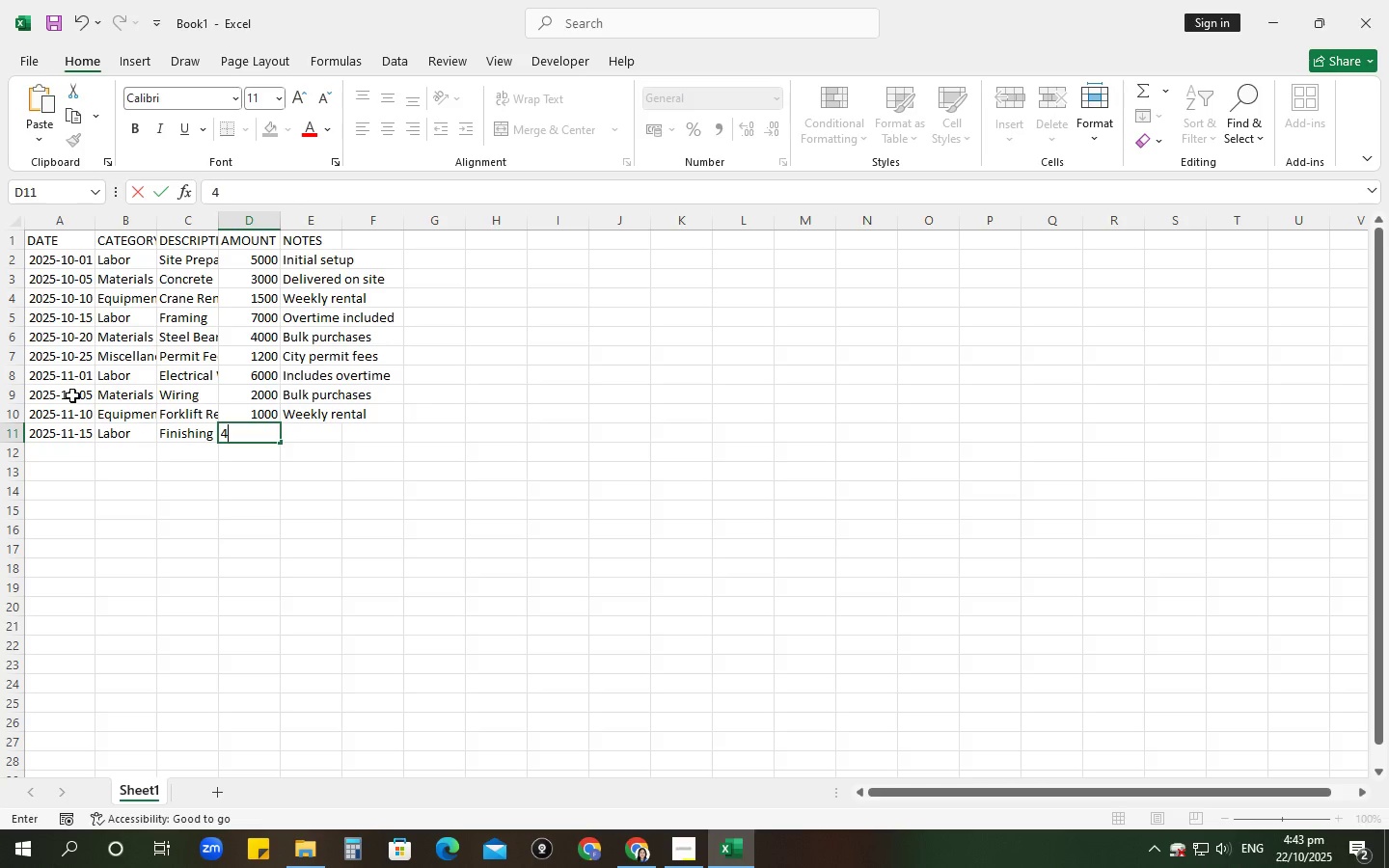 
key(Enter)
 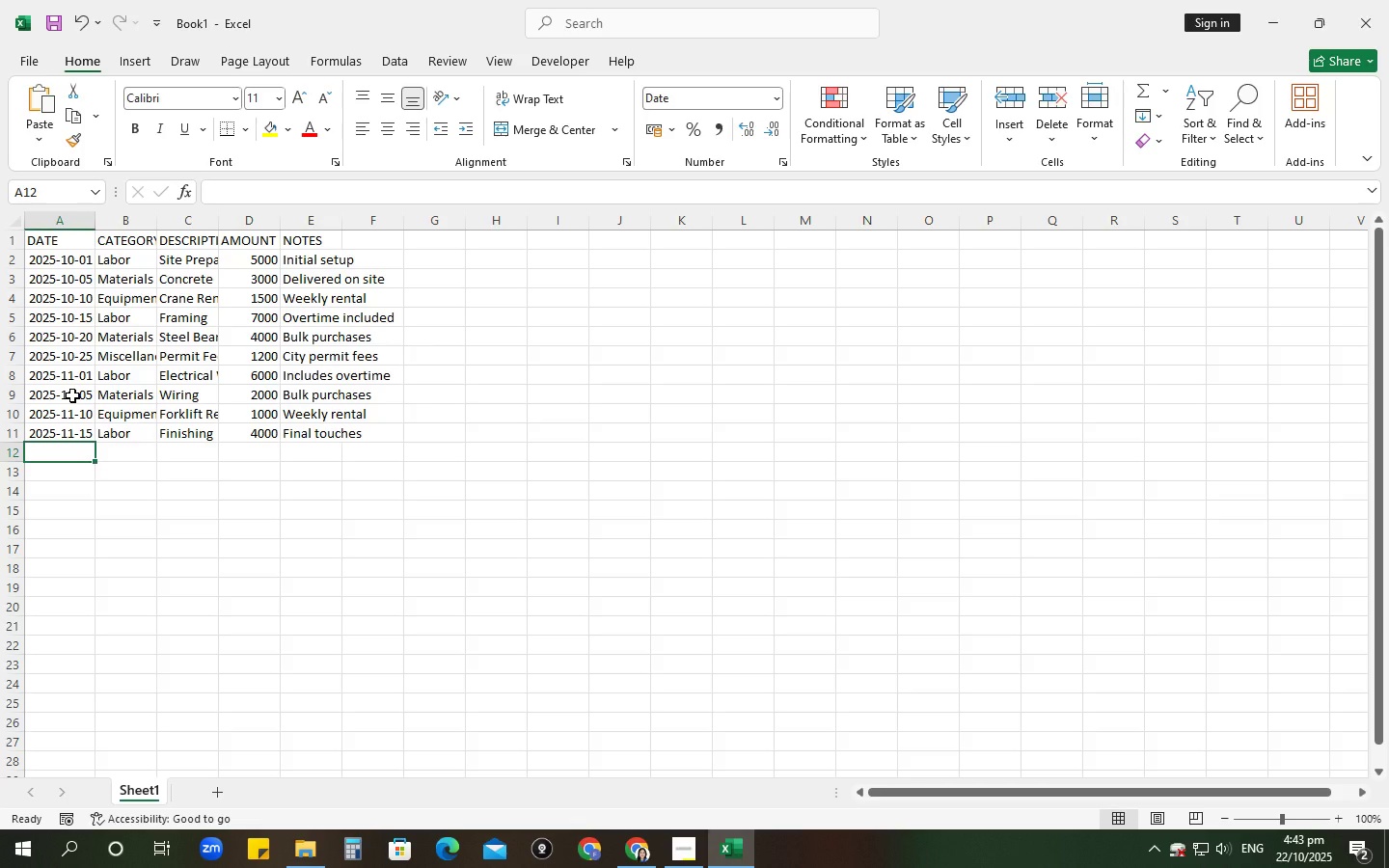 
type(25-11)
key(Tab)
type(Mateir)
key(Backspace)
key(Backspace)
type(rials)
key(Tab)
type(Painting Works)
key(Tab)
type(2000)
key(Tab)
type(Bulk)
 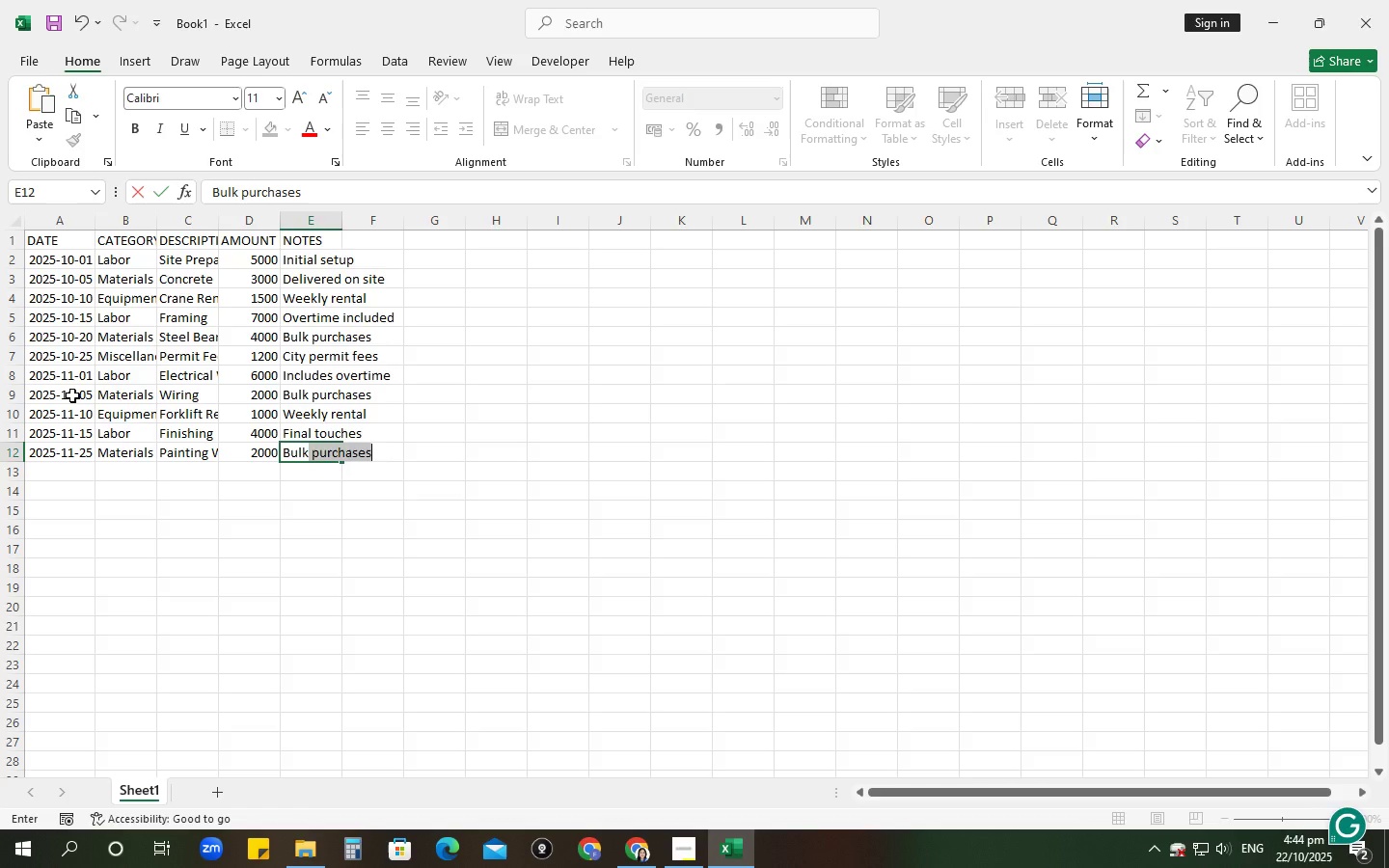 
 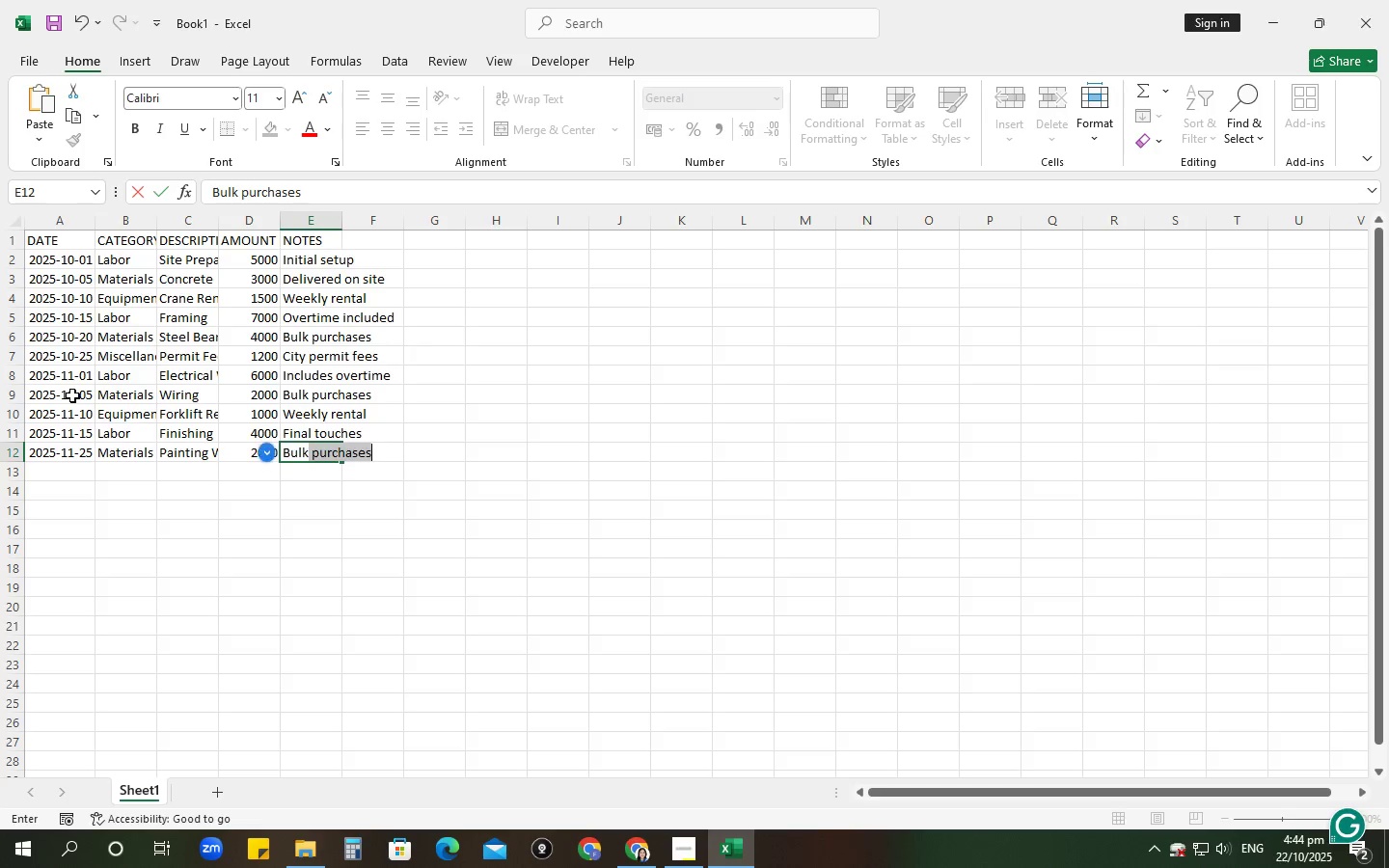 
key(Enter)
 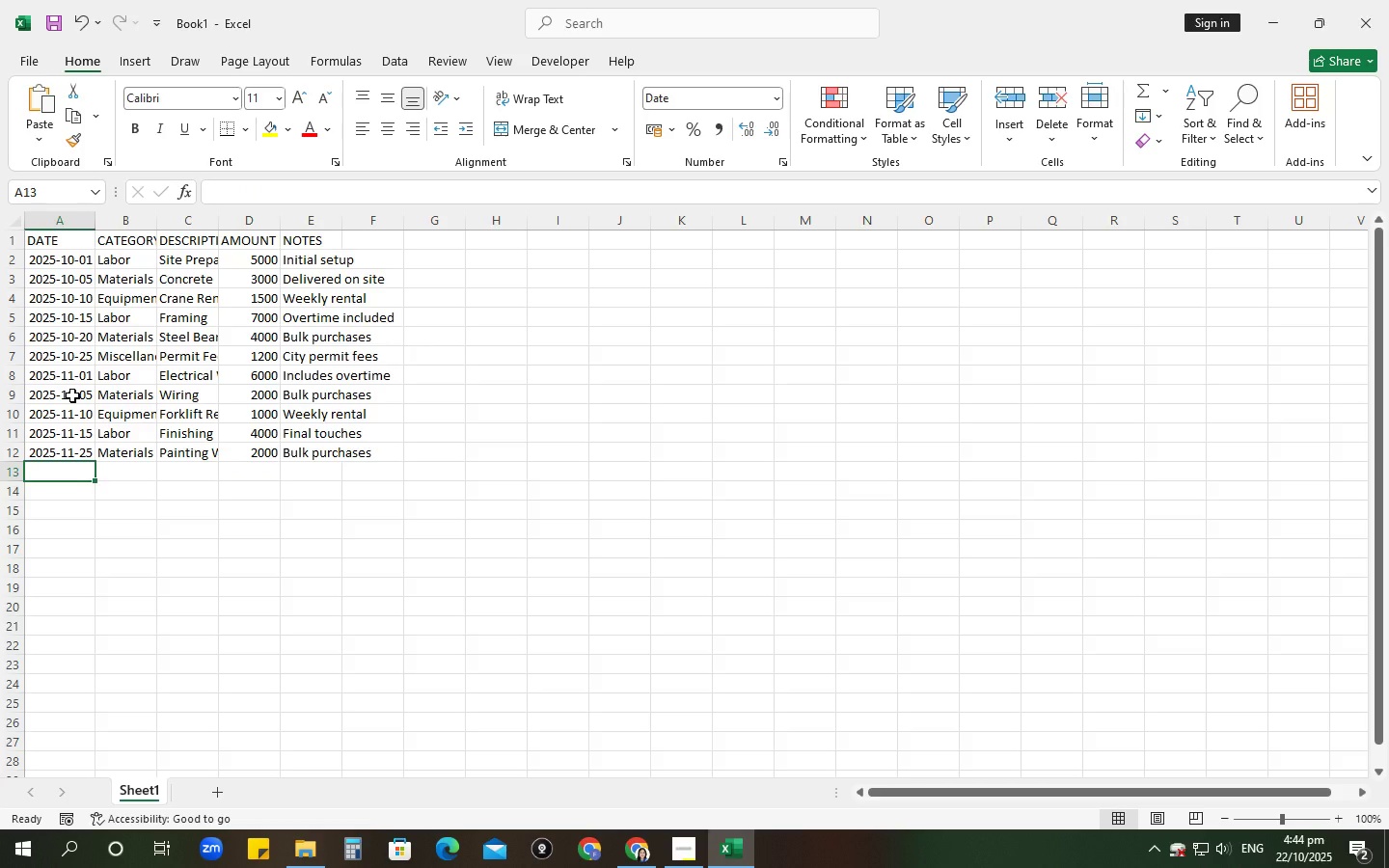 
type(01-12)
key(Tab)
type(Labor)
key(Tab)
type(OaintiPainting Works)
key(Tab)
type(4000)
key(Tab)
 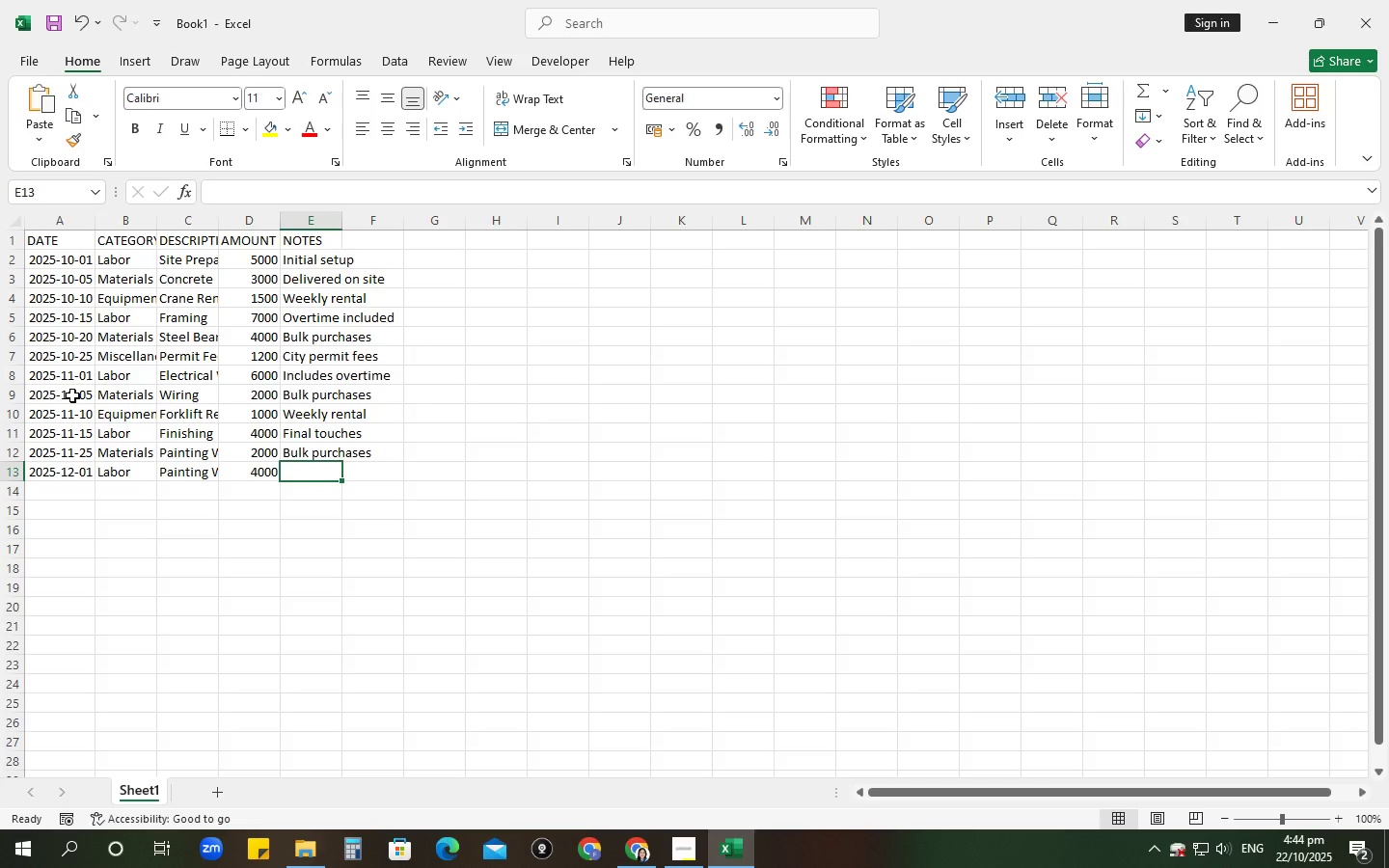 
 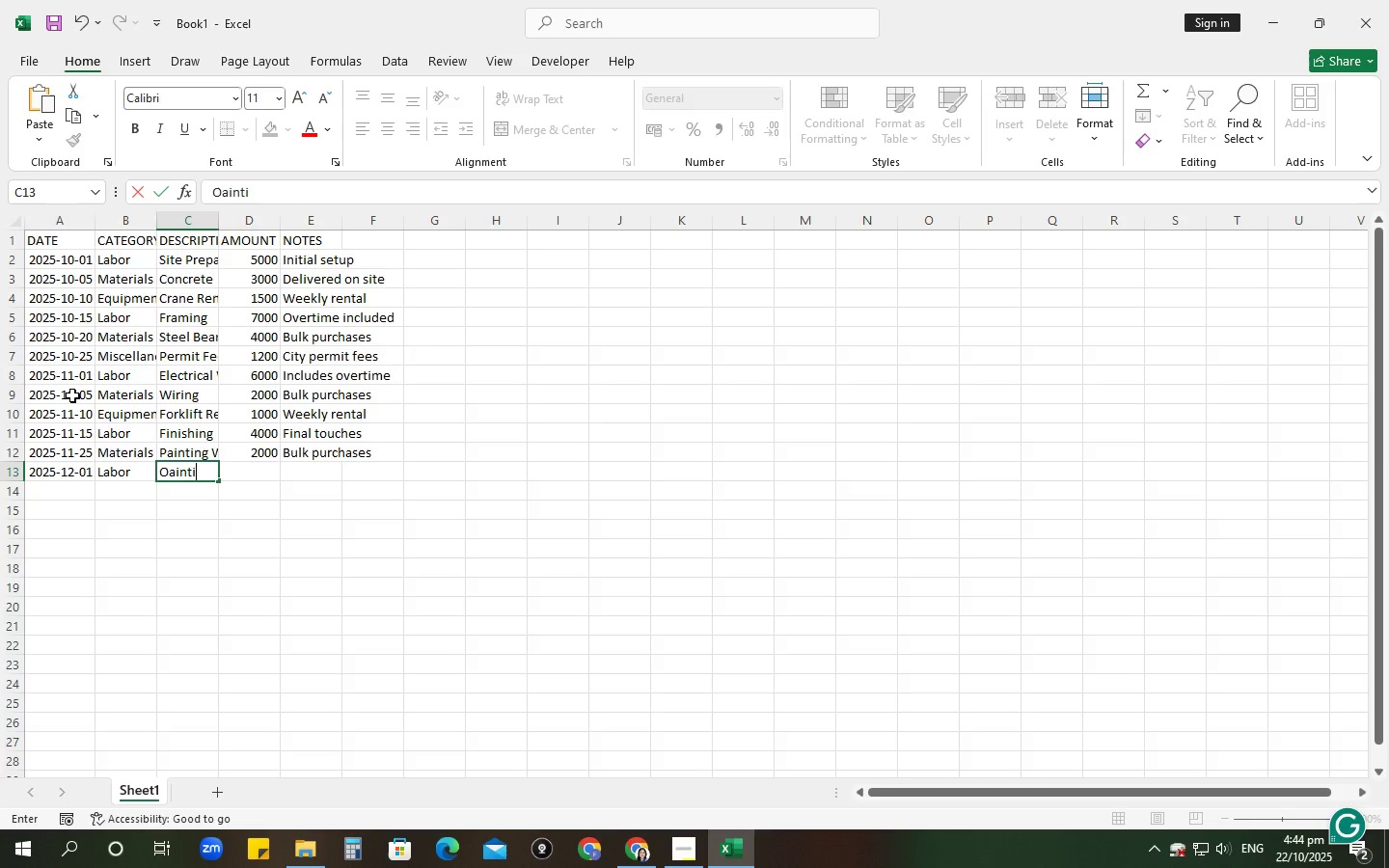 
hold_key(key=Backspace, duration=0.62)
 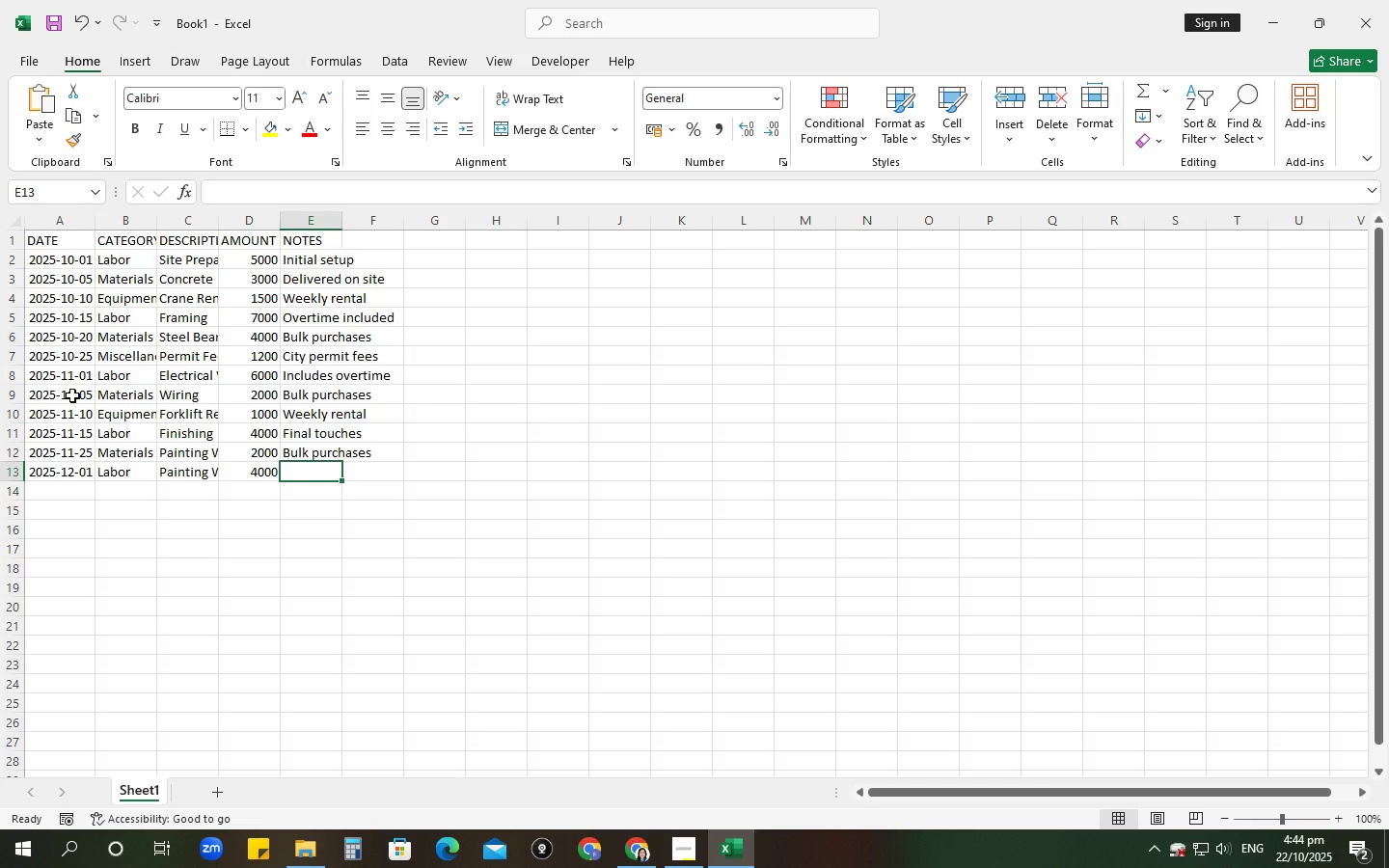 
wait(8.06)
 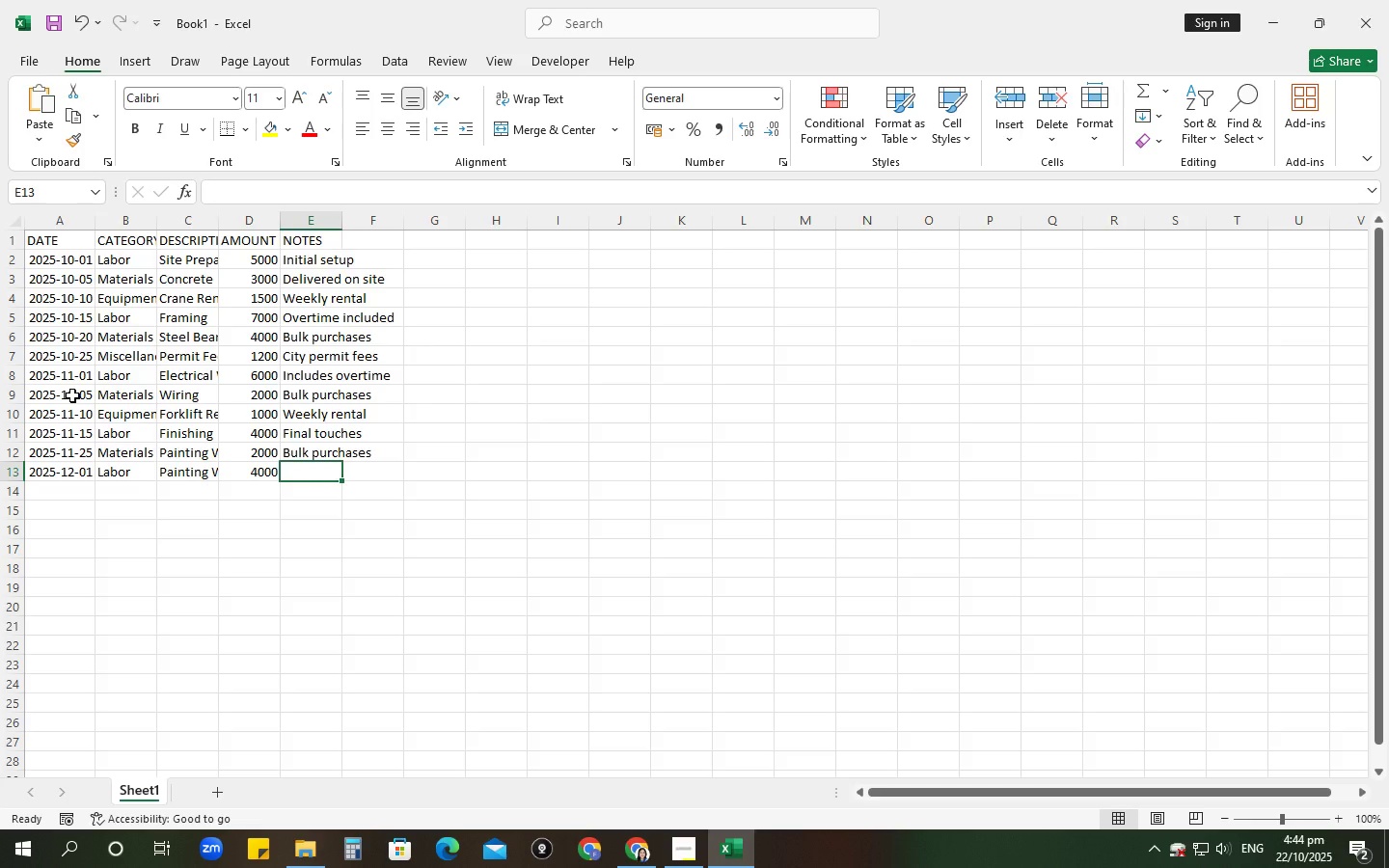 
type(Inclld)
key(Backspace)
key(Backspace)
type(l)
key(Backspace)
type(udes)
 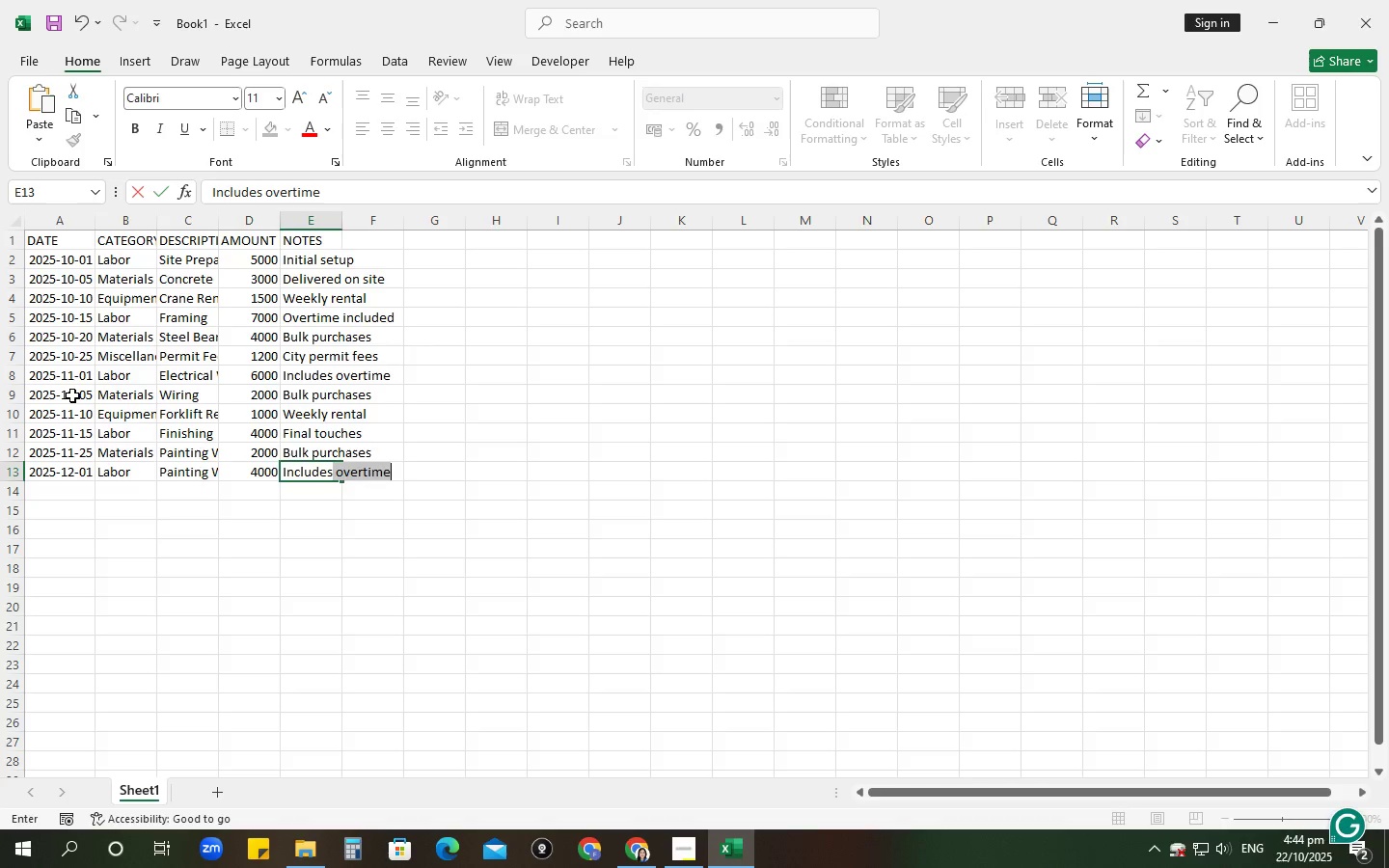 
key(Enter)
 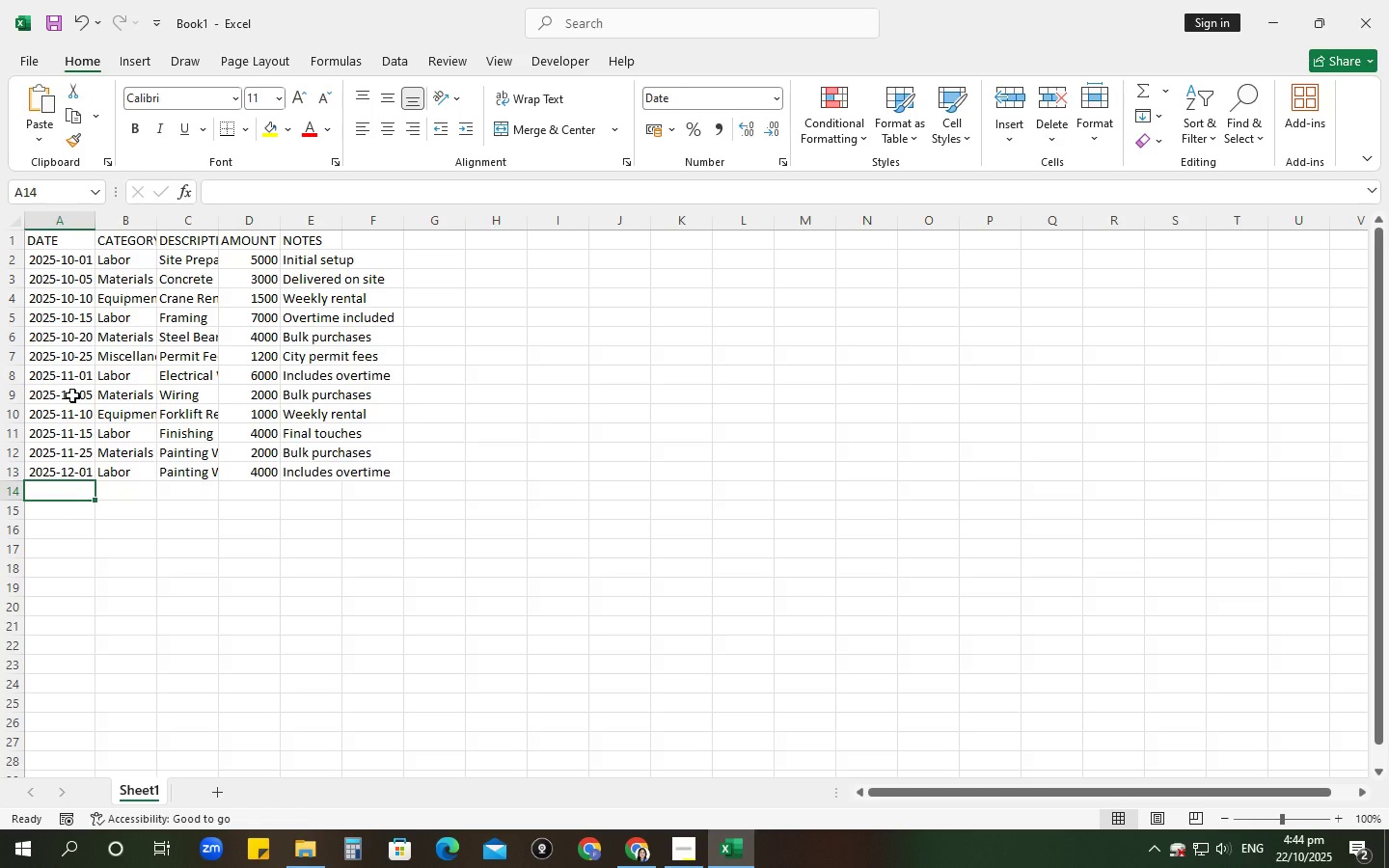 
type(05-12)
key(Tab)
type(Fin)
key(Backspace)
key(Backspace)
key(Backspace)
key(Backspace)
type(Labor)
key(Tab)
type(Finishing Wo)
 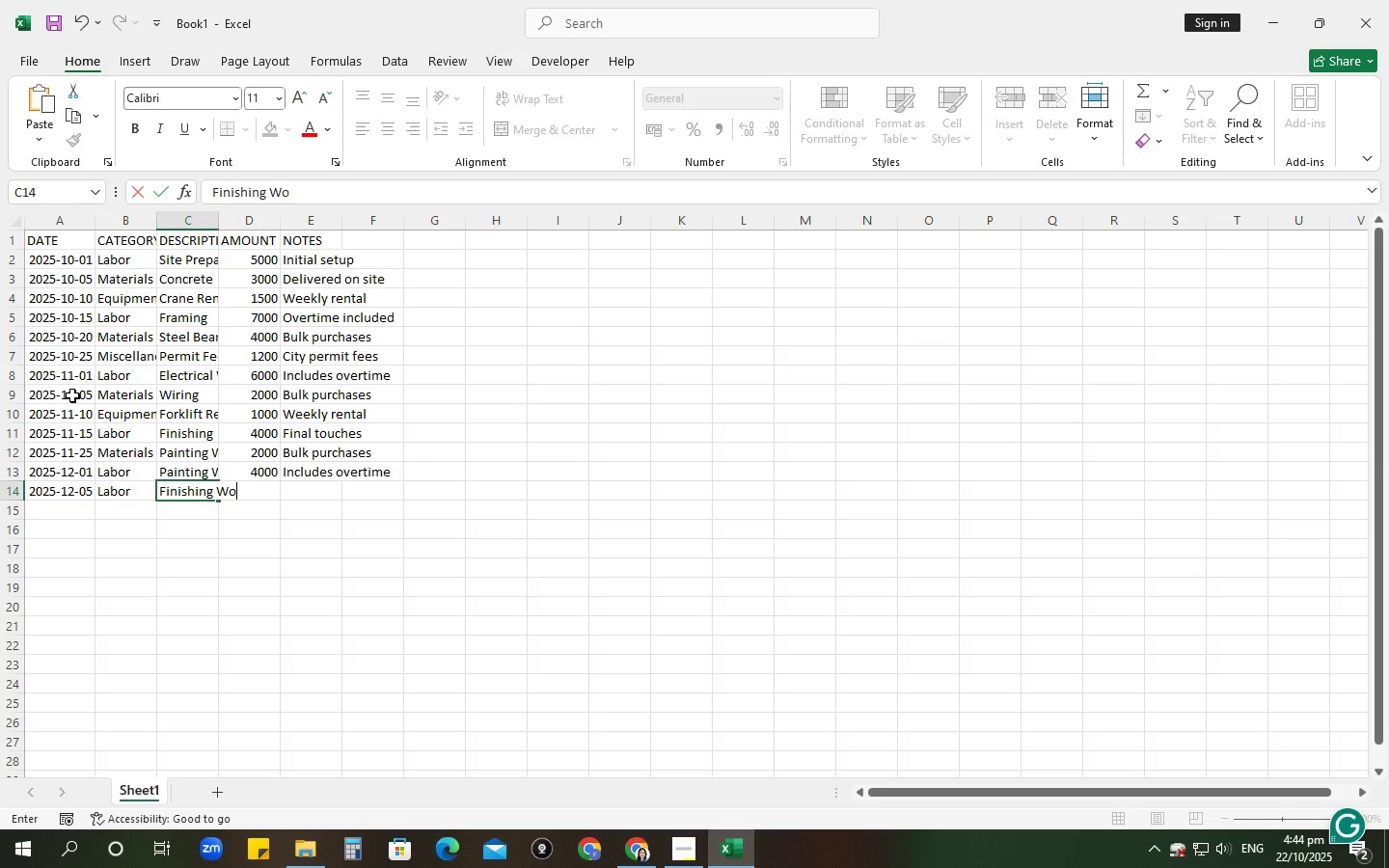 
wait(10.98)
 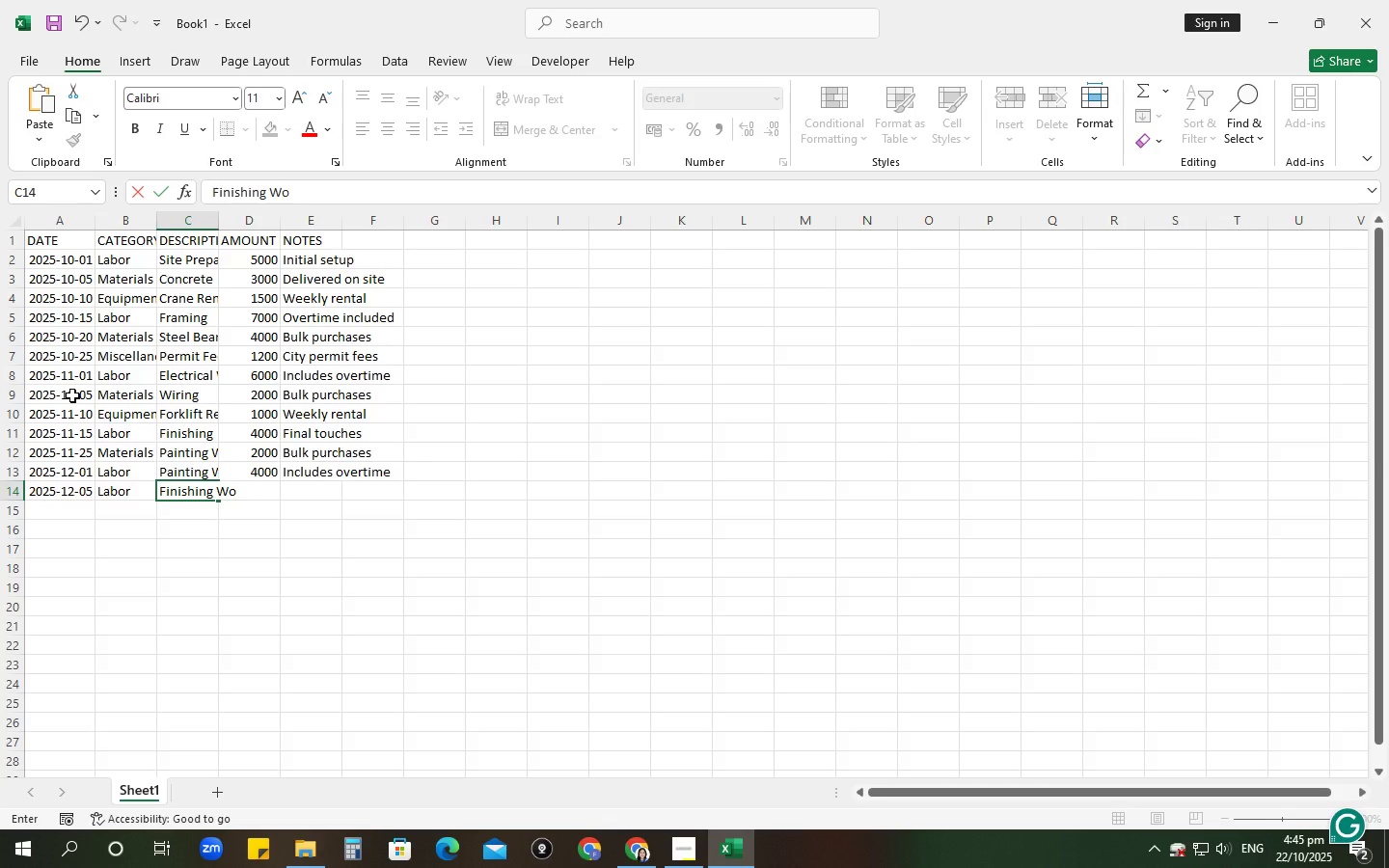 
hold_key(key=Backspace, duration=1.02)
 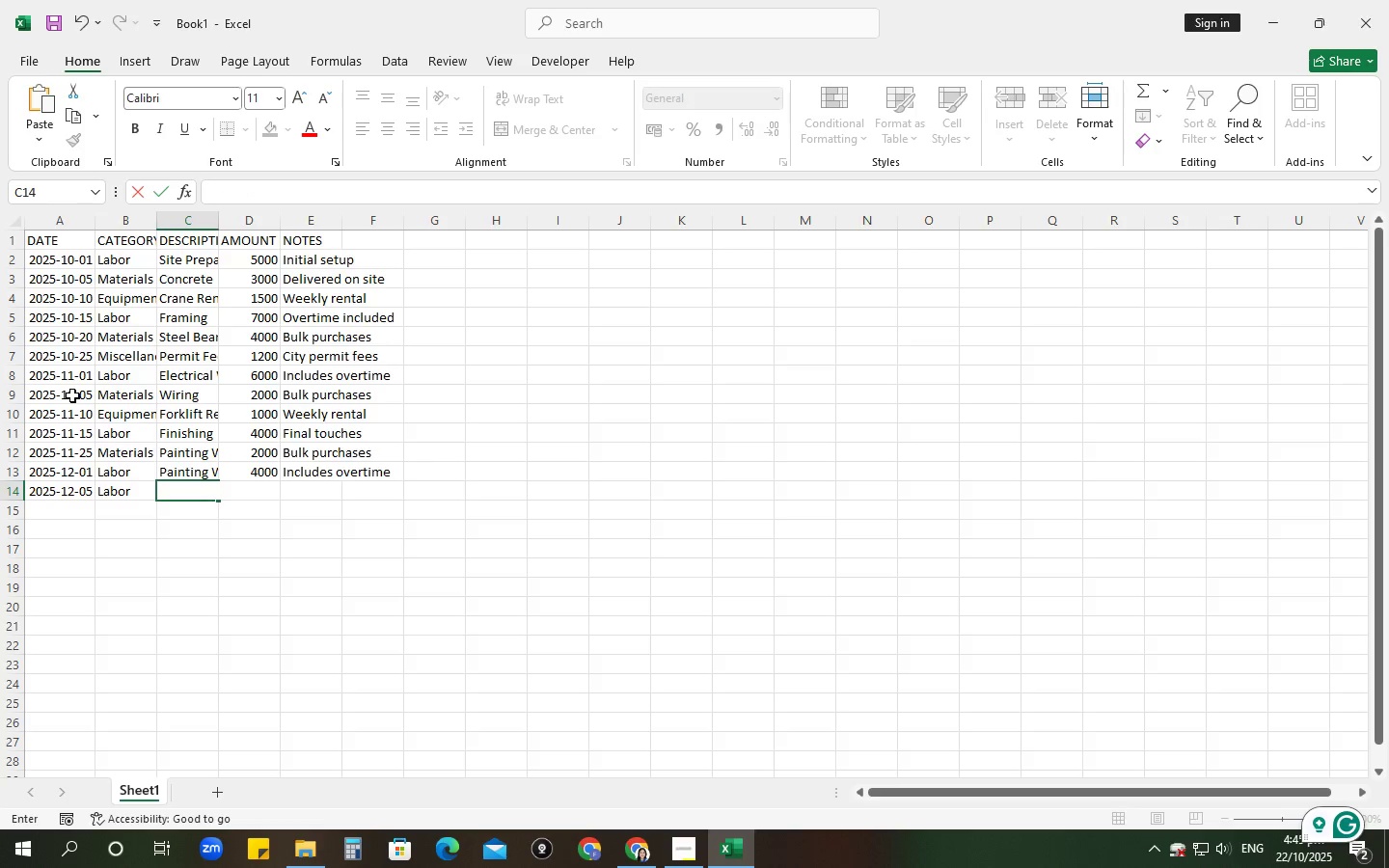 
type(De)
key(Backspace)
key(Backspace)
type(Inspection Fee)
key(Tab)
 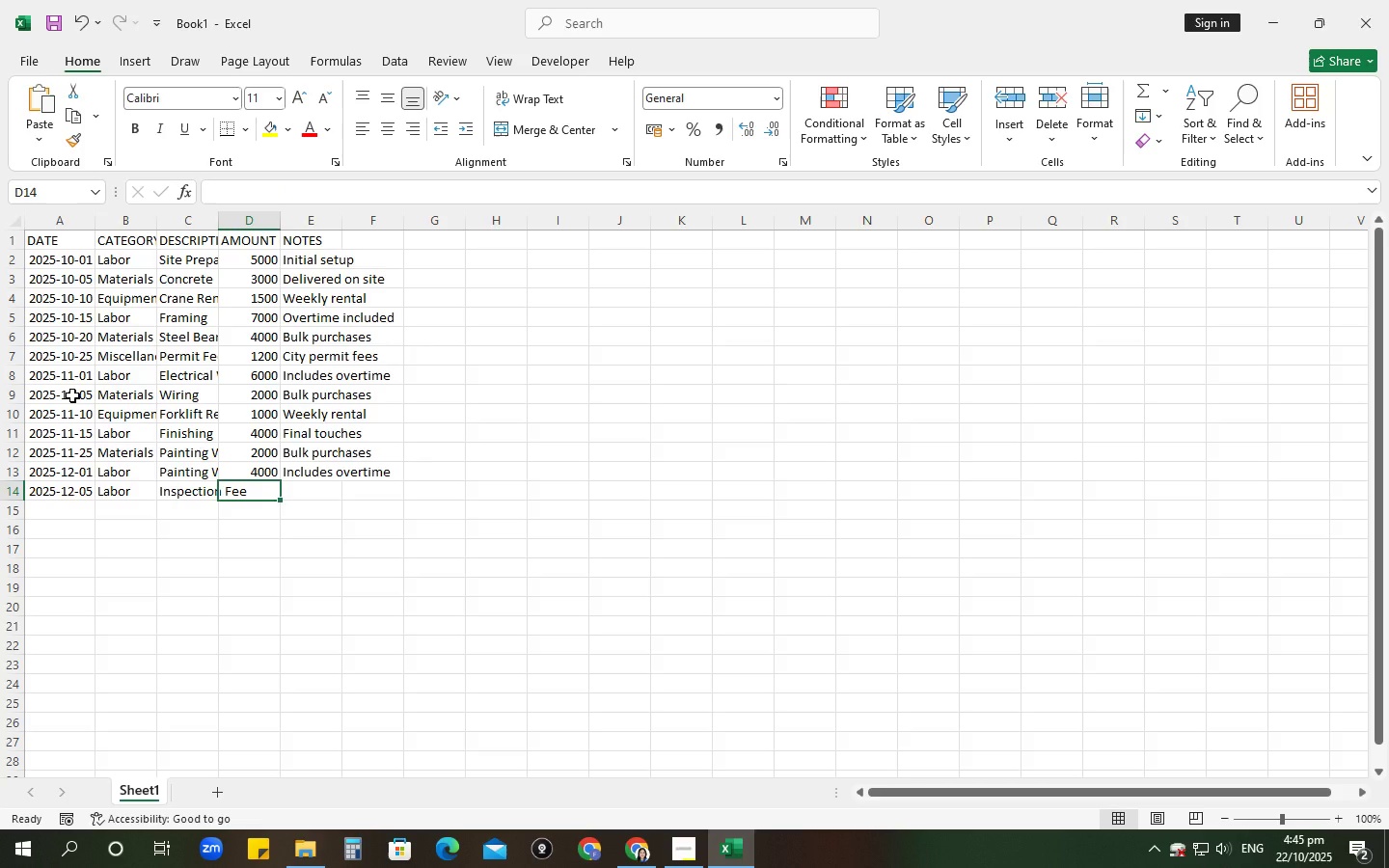 
type(1000)
key(Tab)
type(City I)
key(Backspace)
type(insep)
key(Backspace)
key(Backspace)
type(pection fee)
key(Tab)
 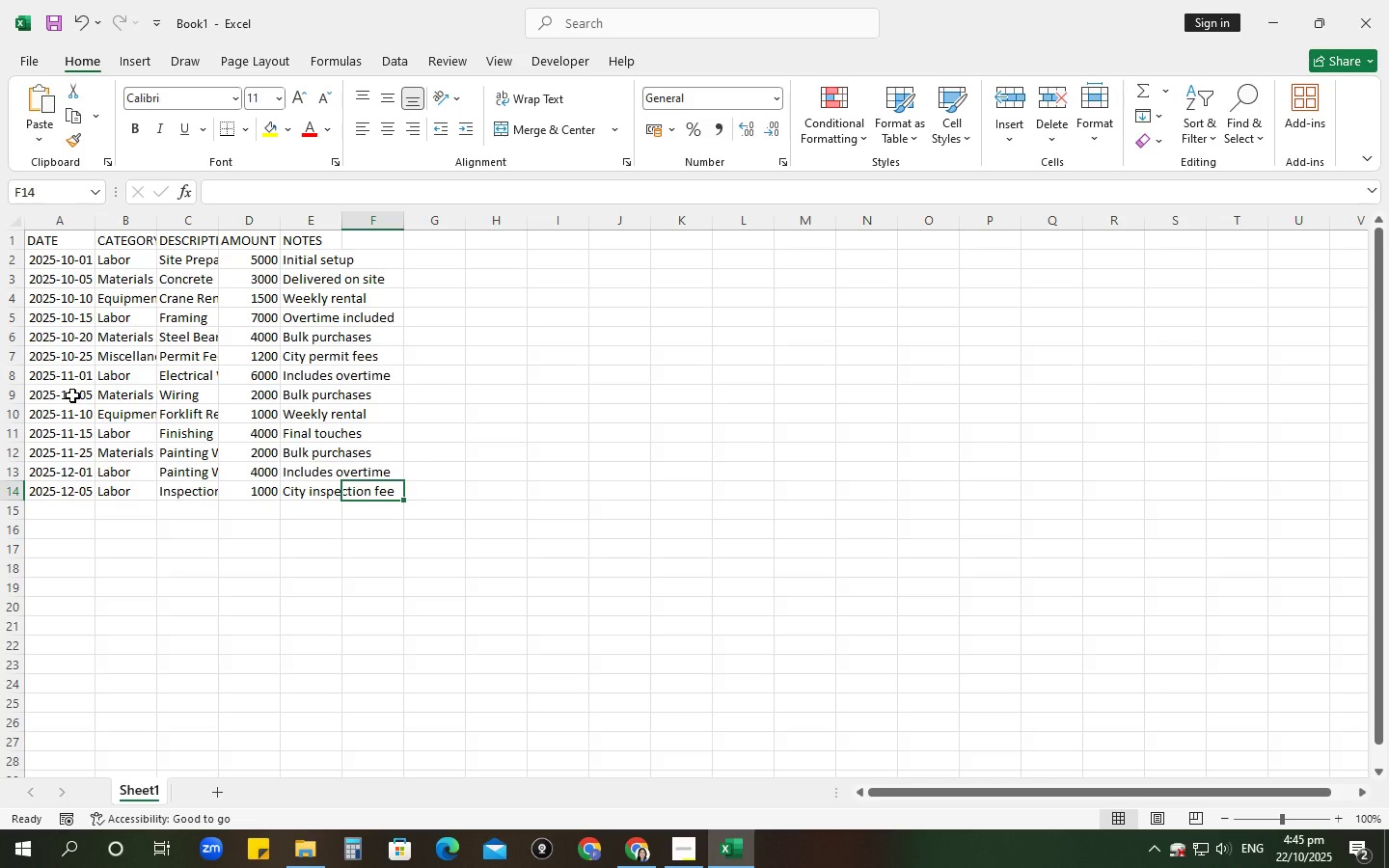 
left_click([19, 211])
 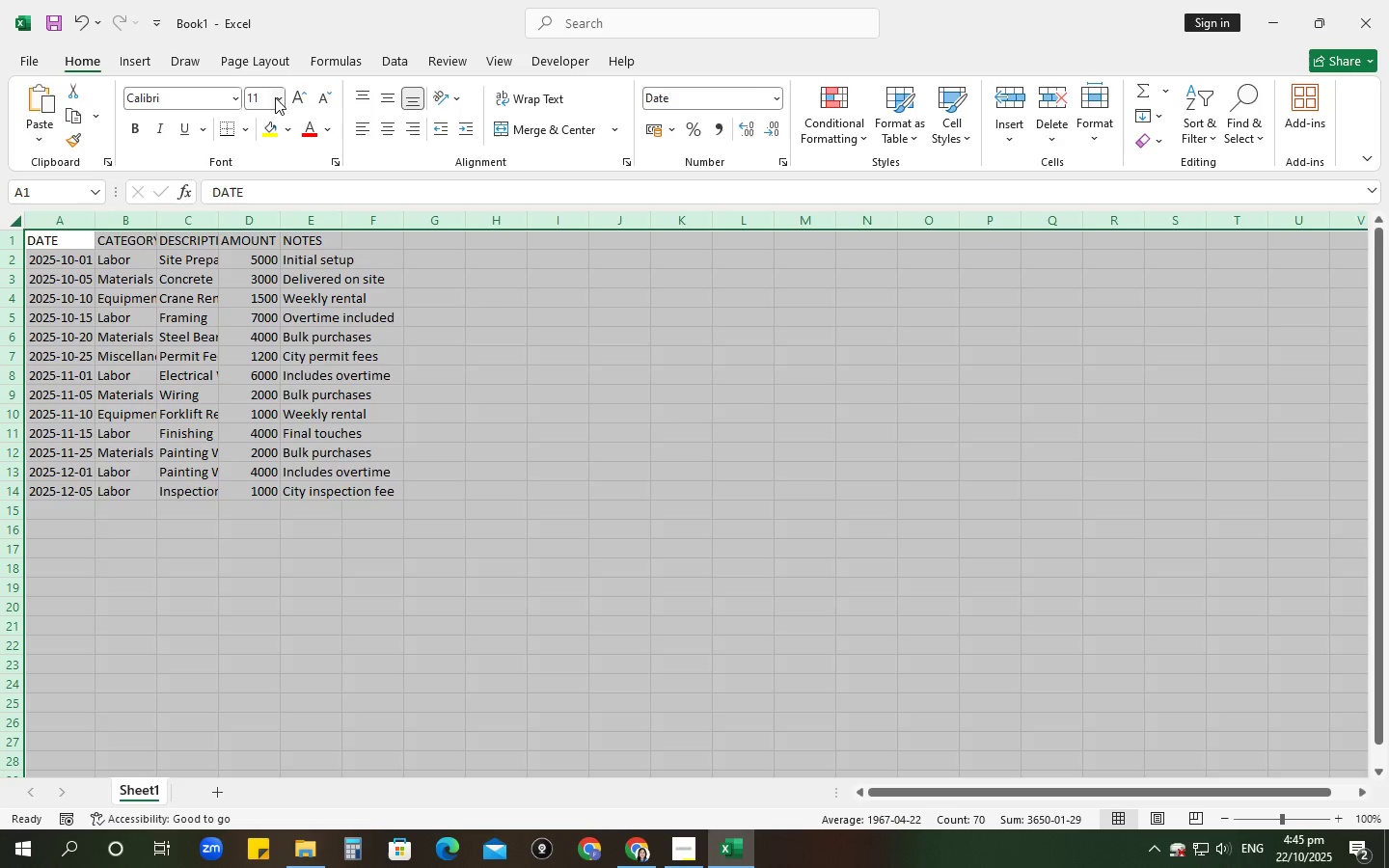 
left_click([296, 93])
 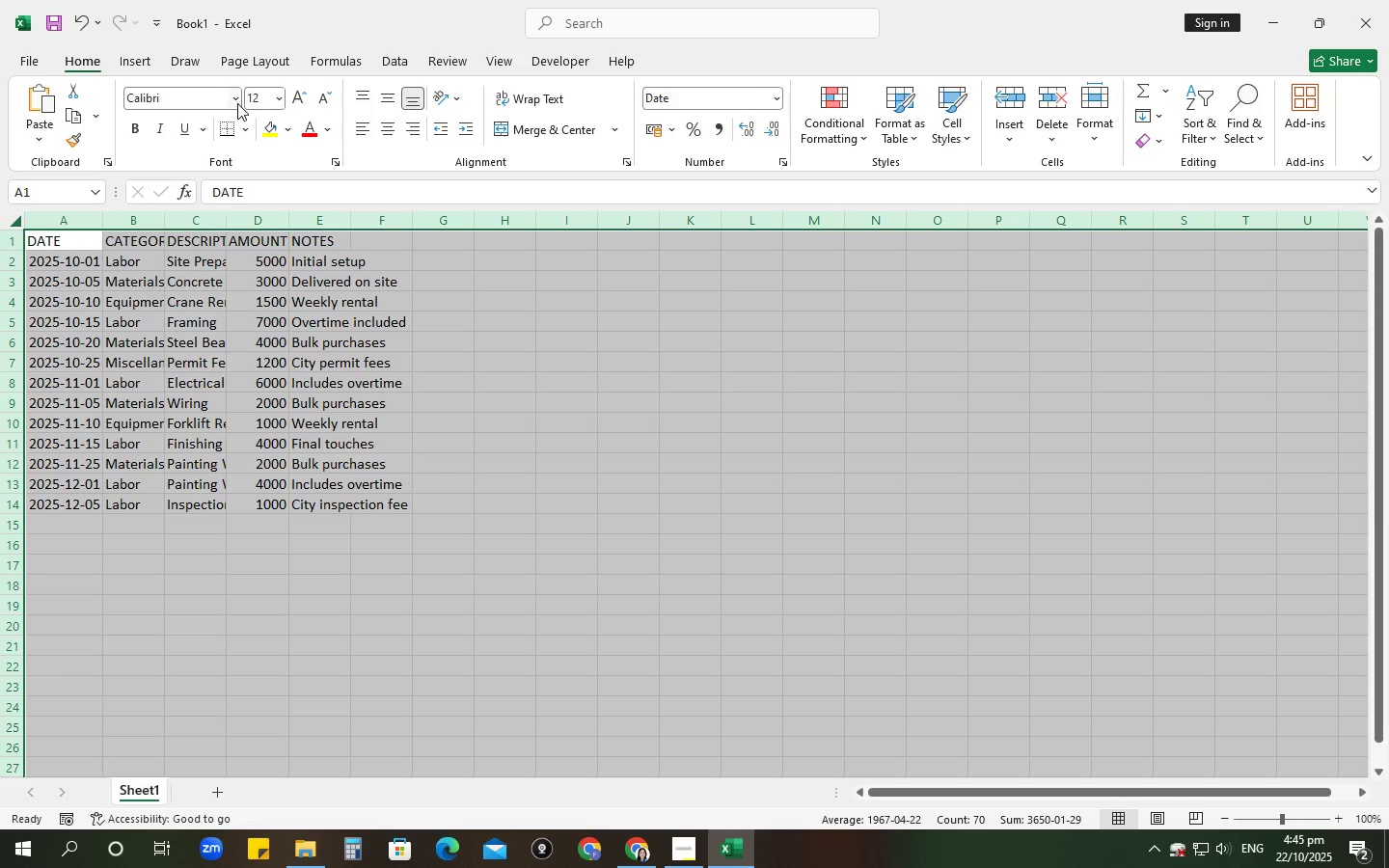 
left_click([236, 103])
 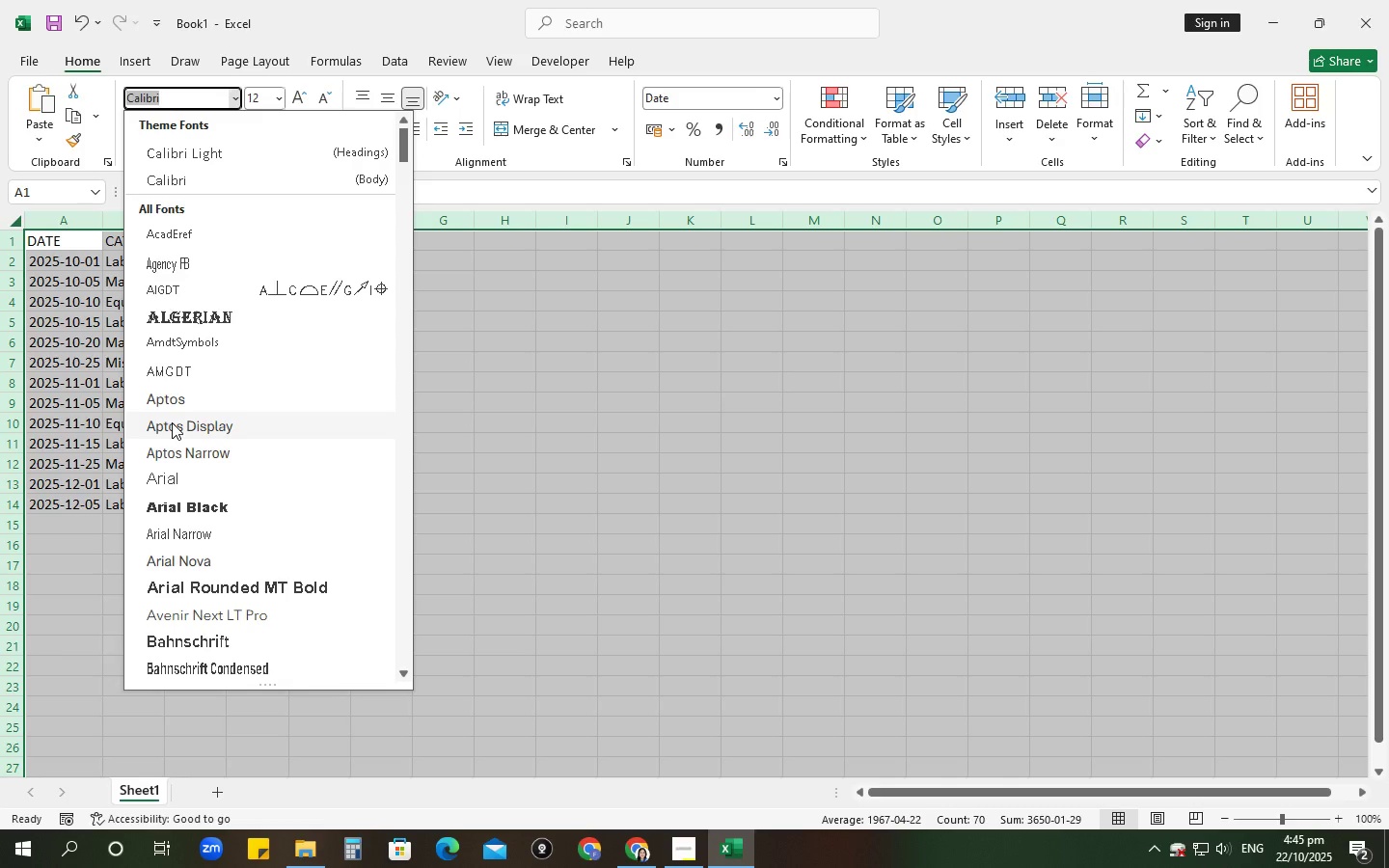 
left_click([175, 421])
 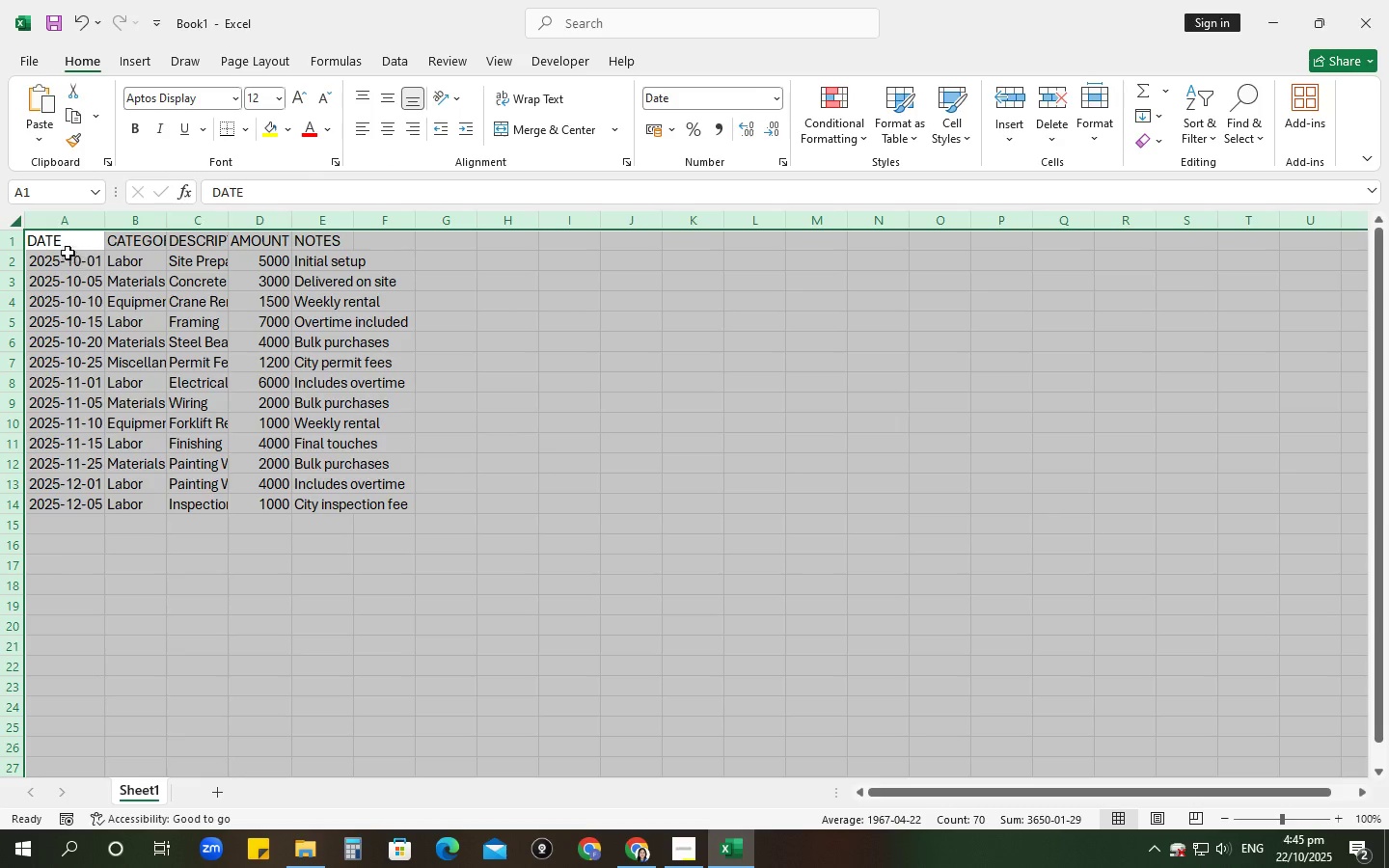 
left_click([18, 240])
 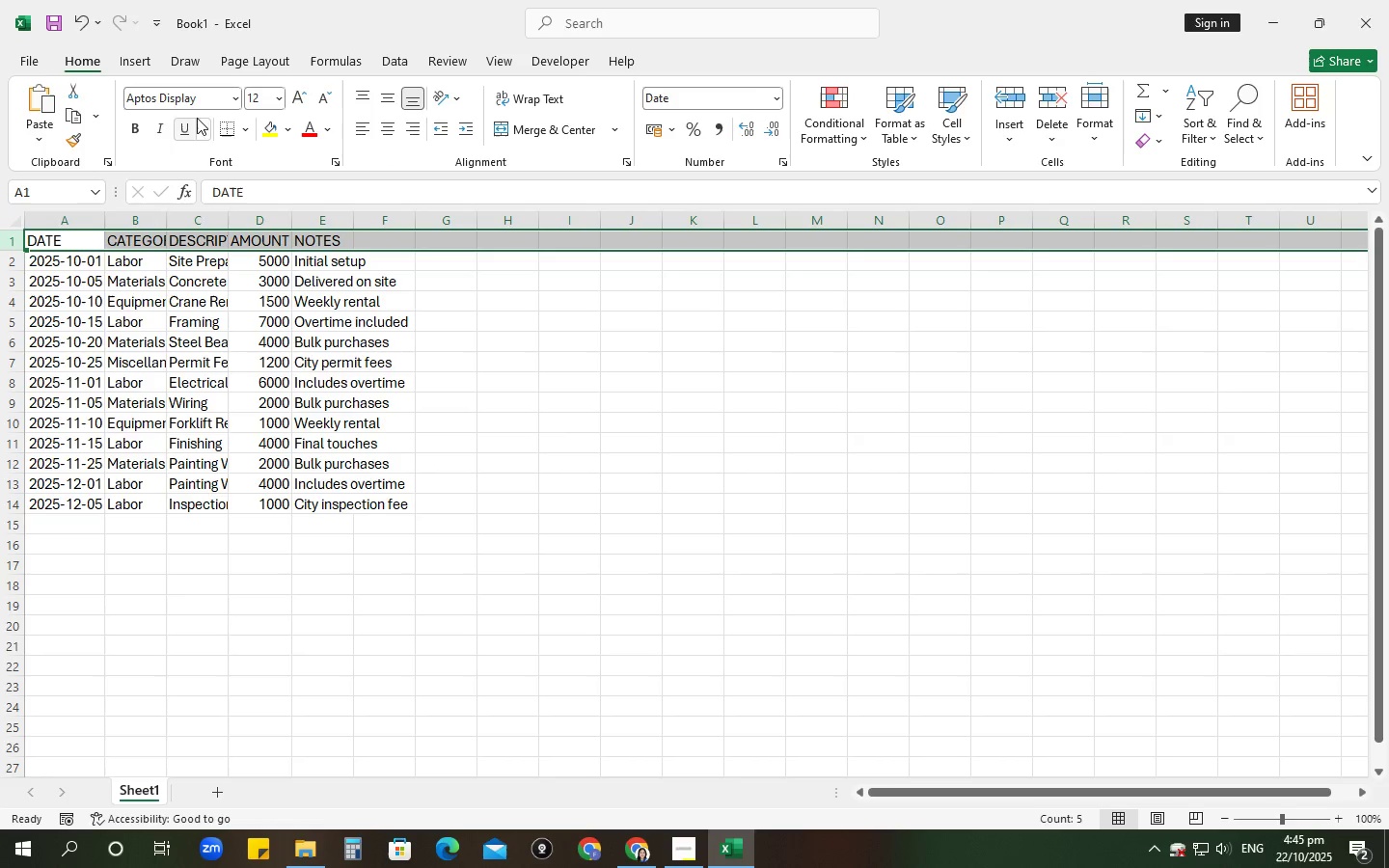 
left_click_drag(start_coordinate=[238, 94], to_coordinate=[232, 104])
 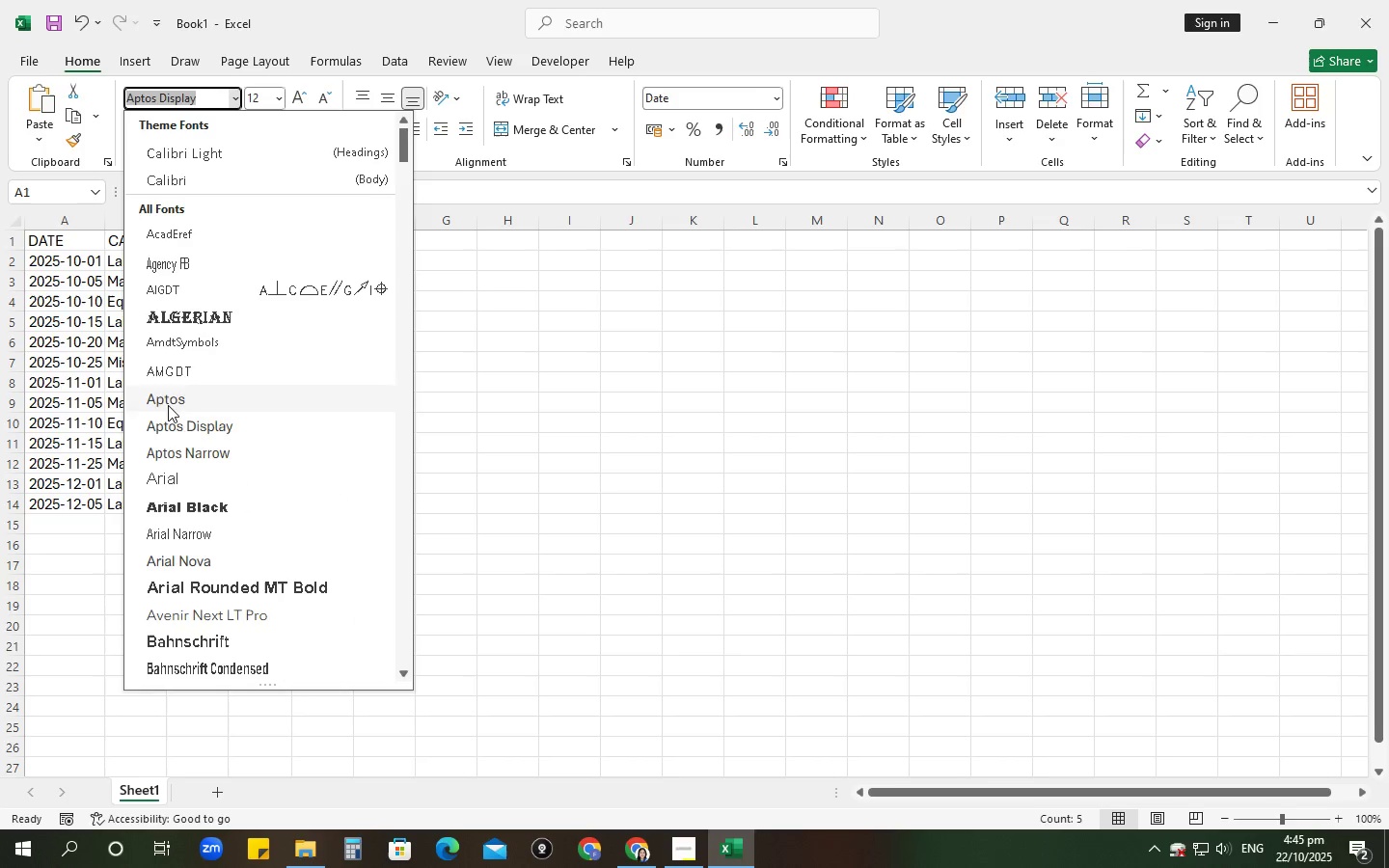 
scroll: coordinate [199, 476], scroll_direction: down, amount: 7.0
 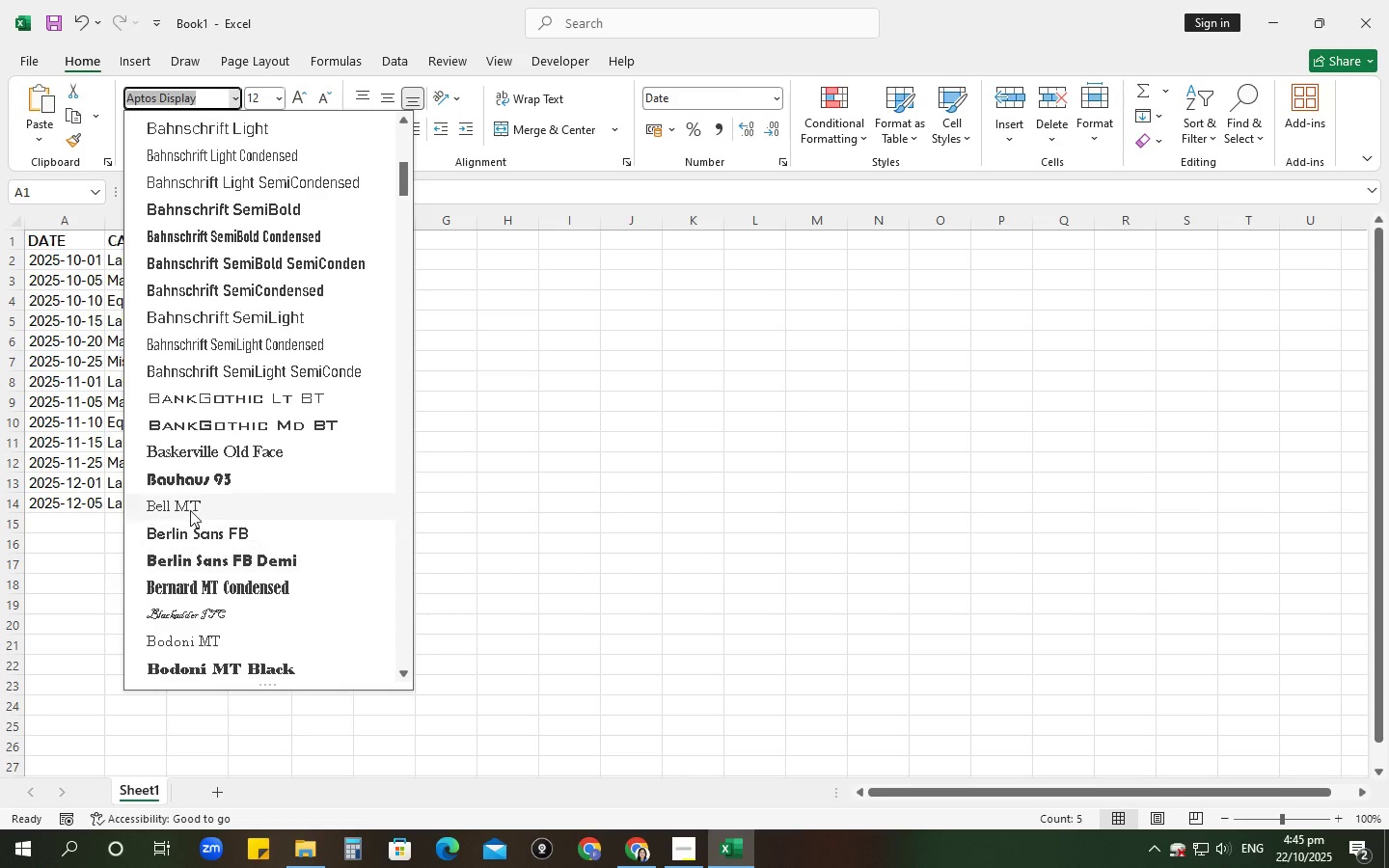 
left_click([190, 509])
 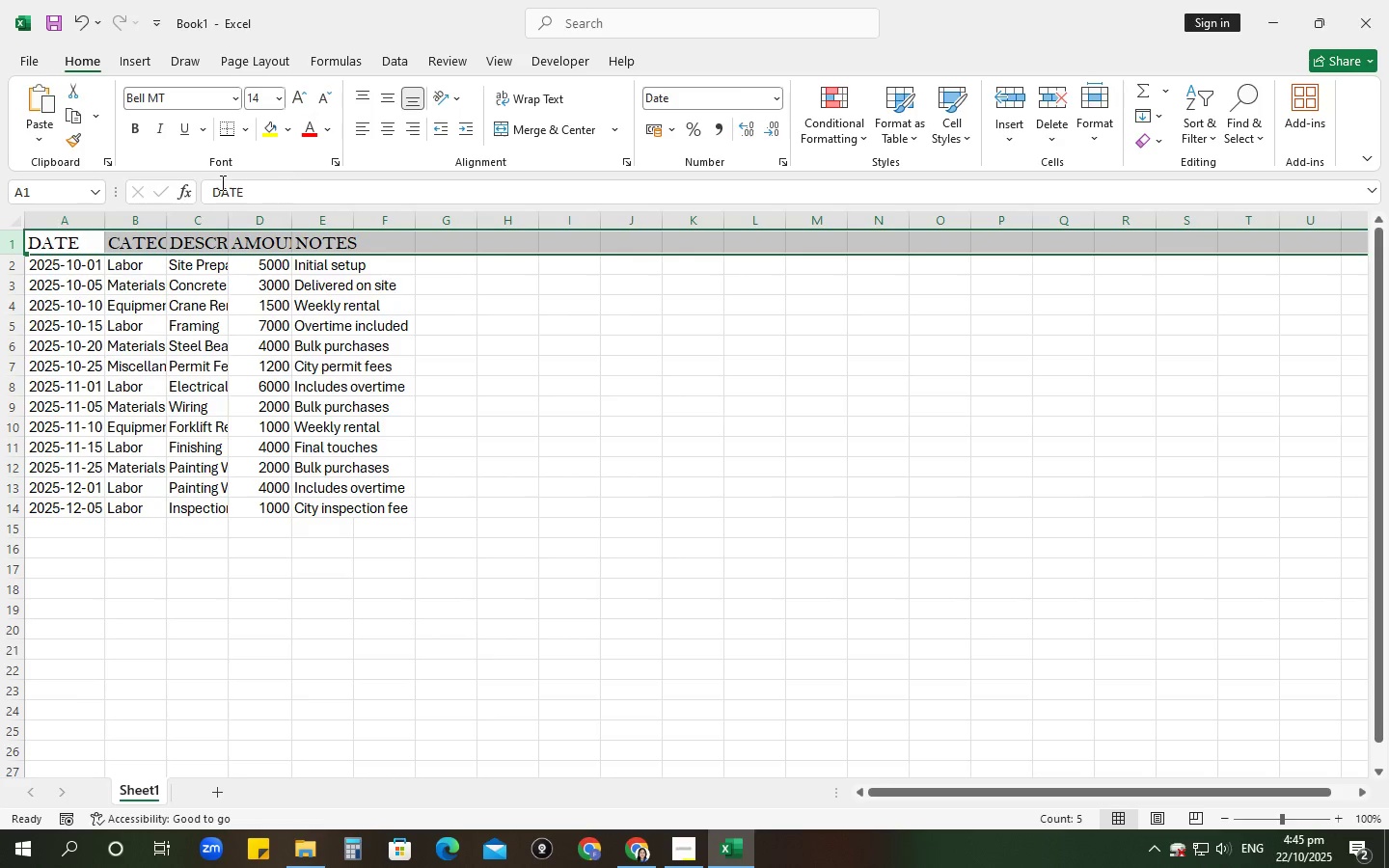 
left_click([141, 127])
 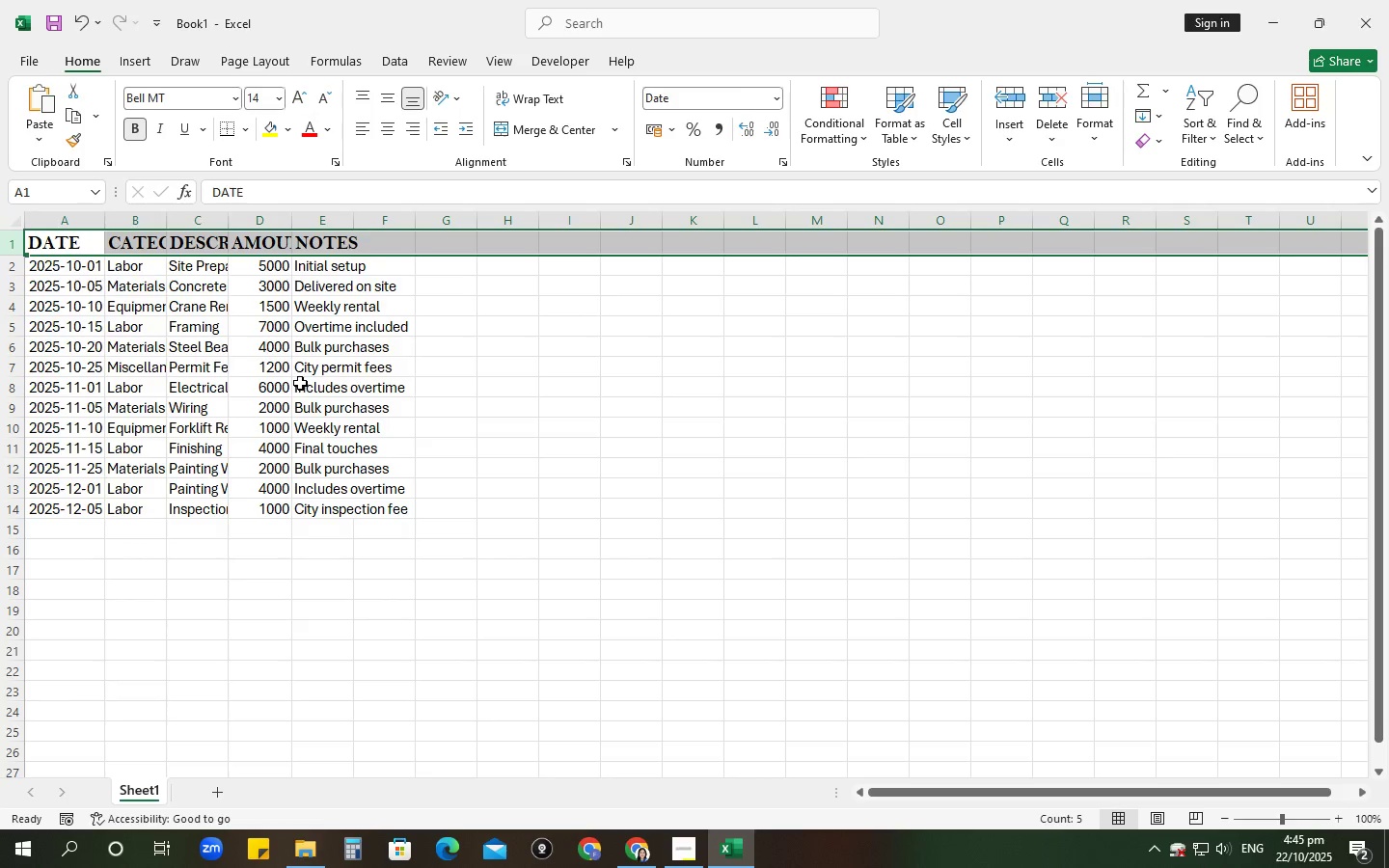 
left_click([300, 383])
 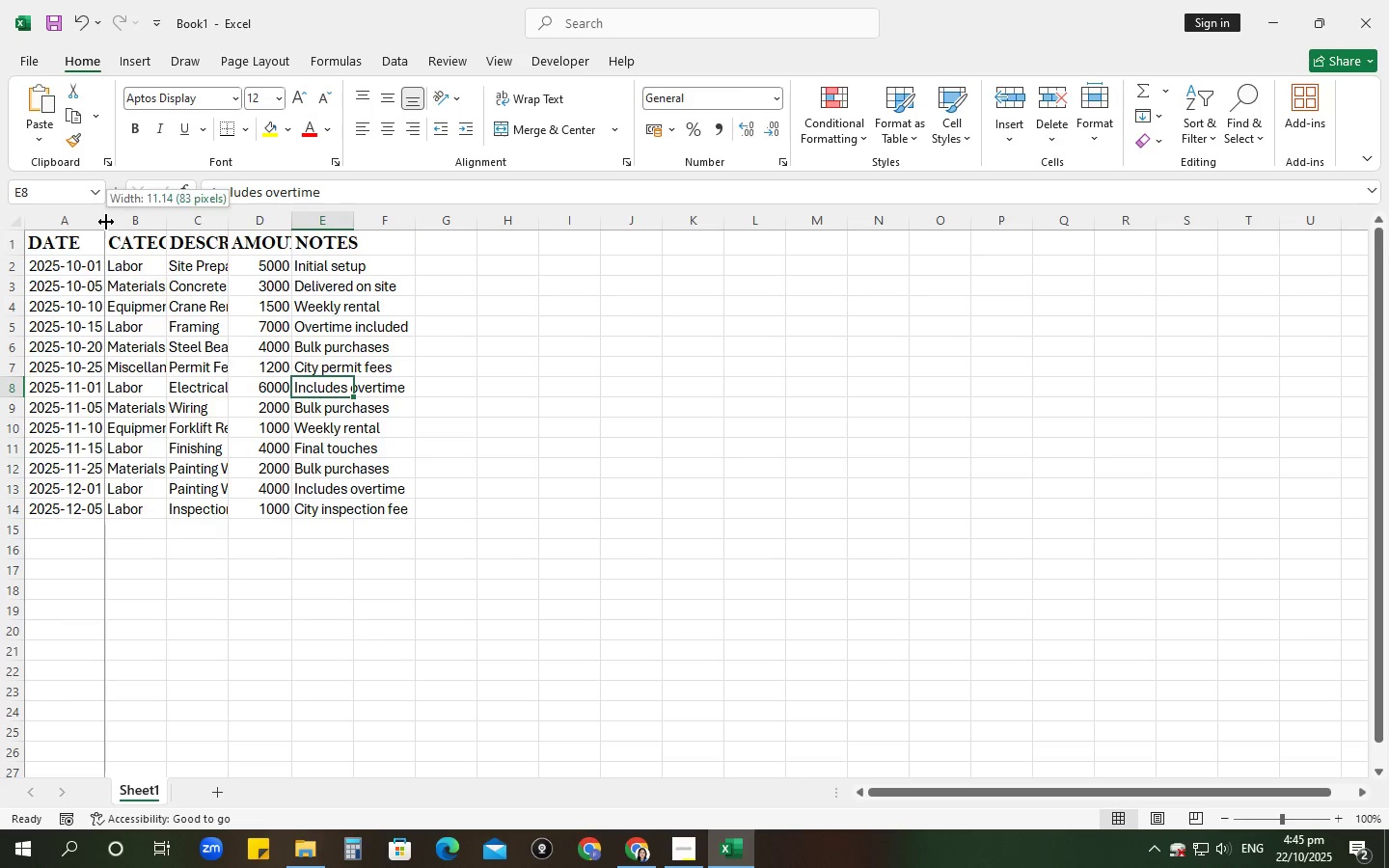 
double_click([106, 222])
 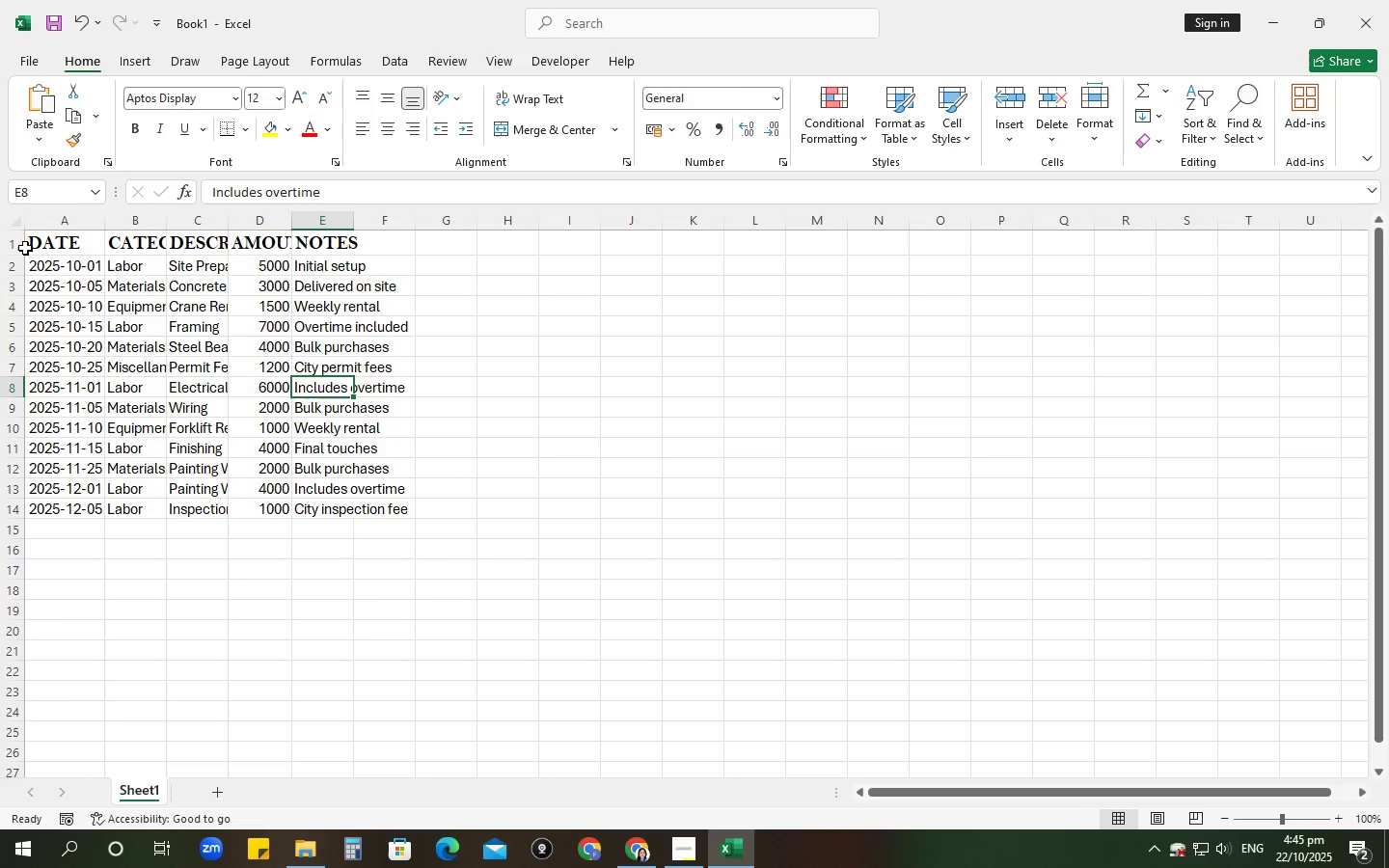 
left_click([20, 246])
 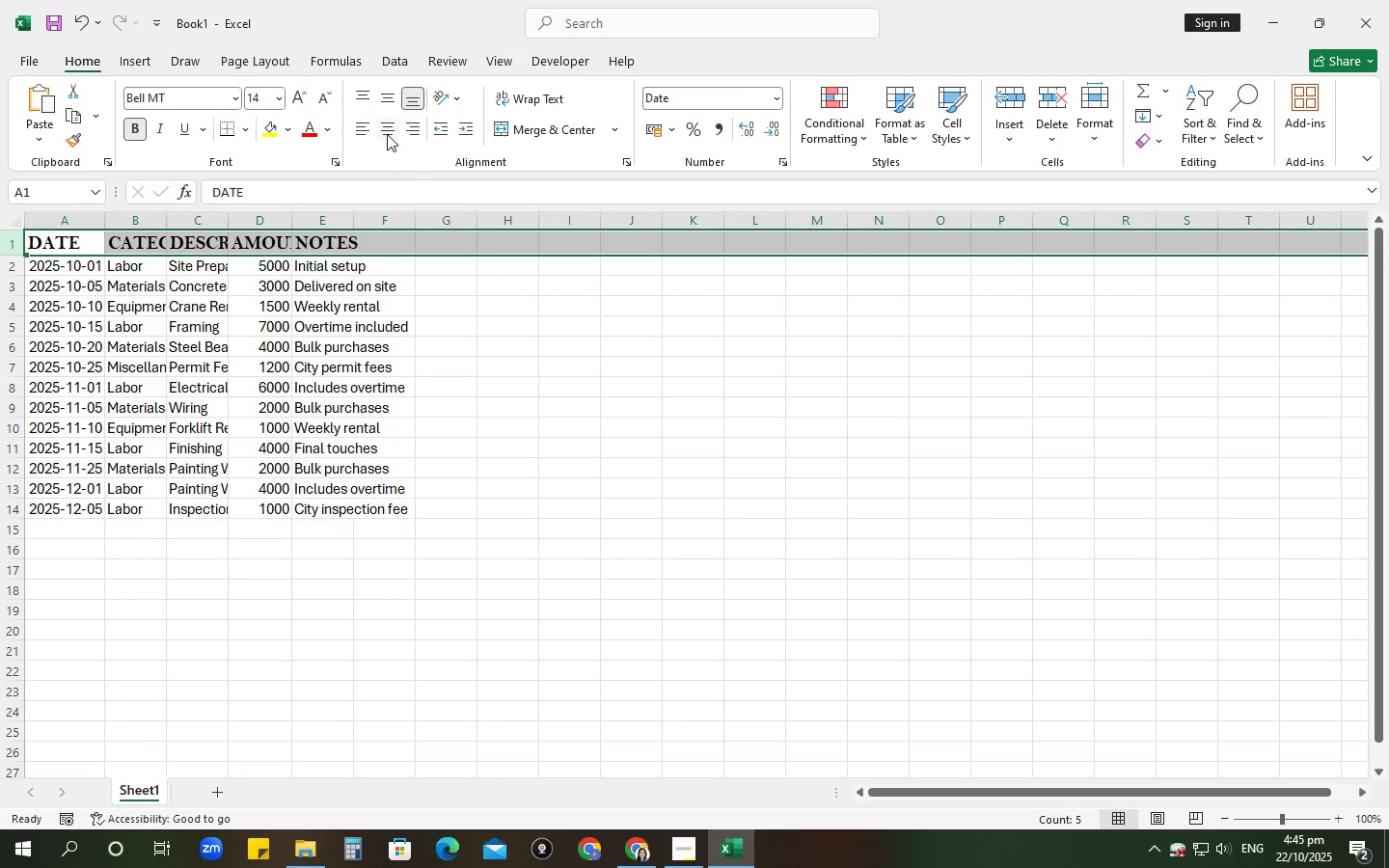 
left_click([387, 134])
 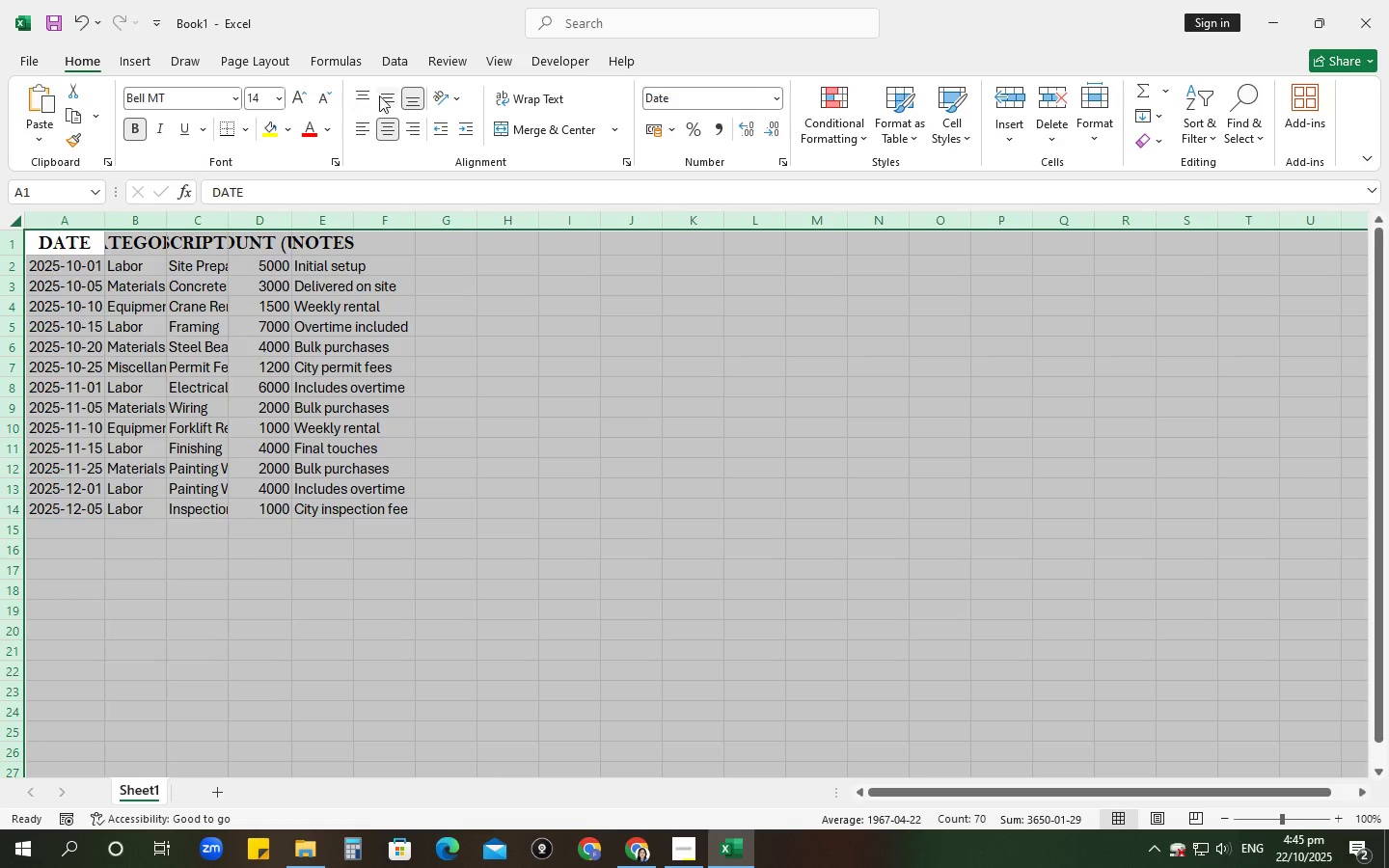 
left_click([272, 339])
 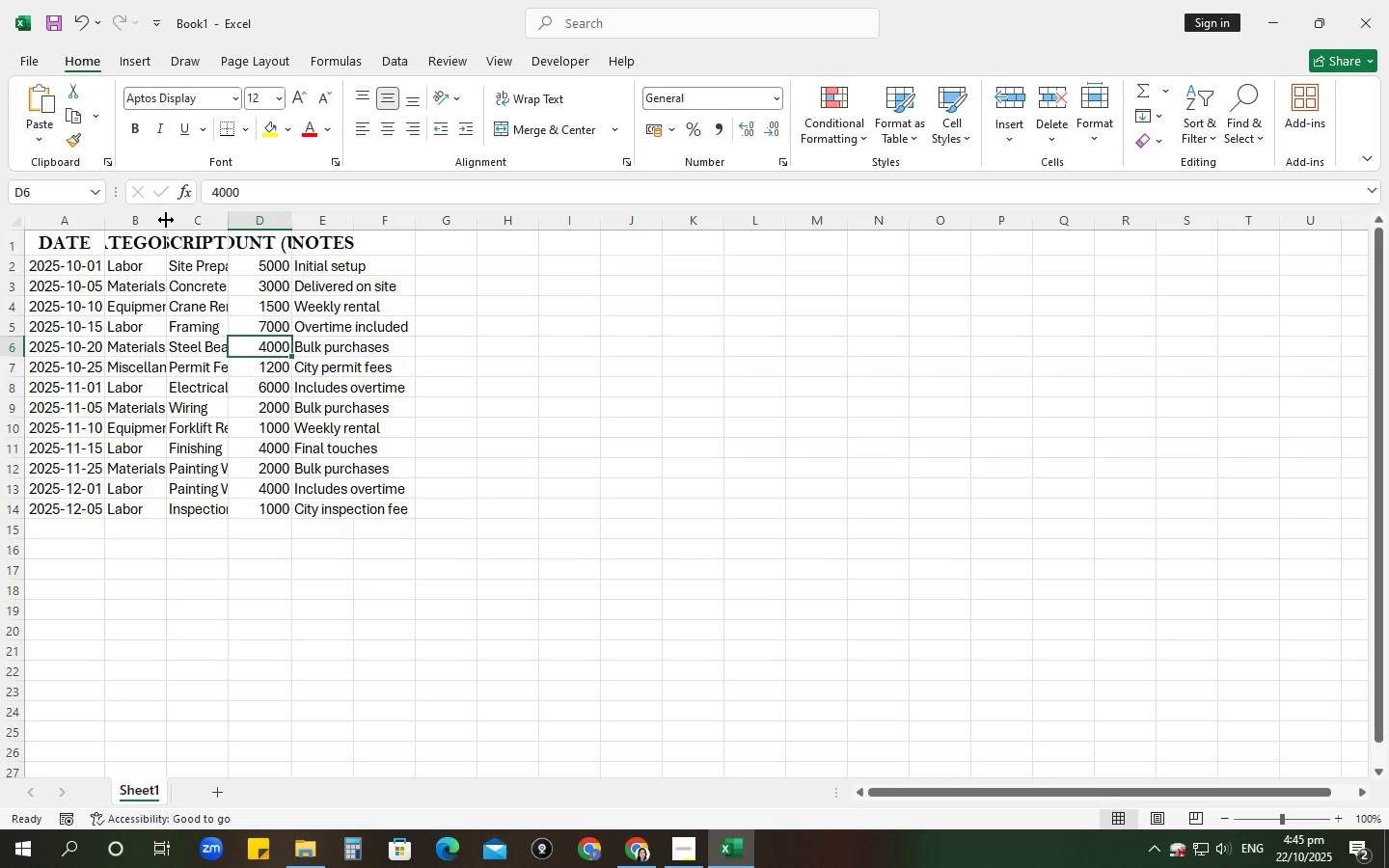 
double_click([167, 220])
 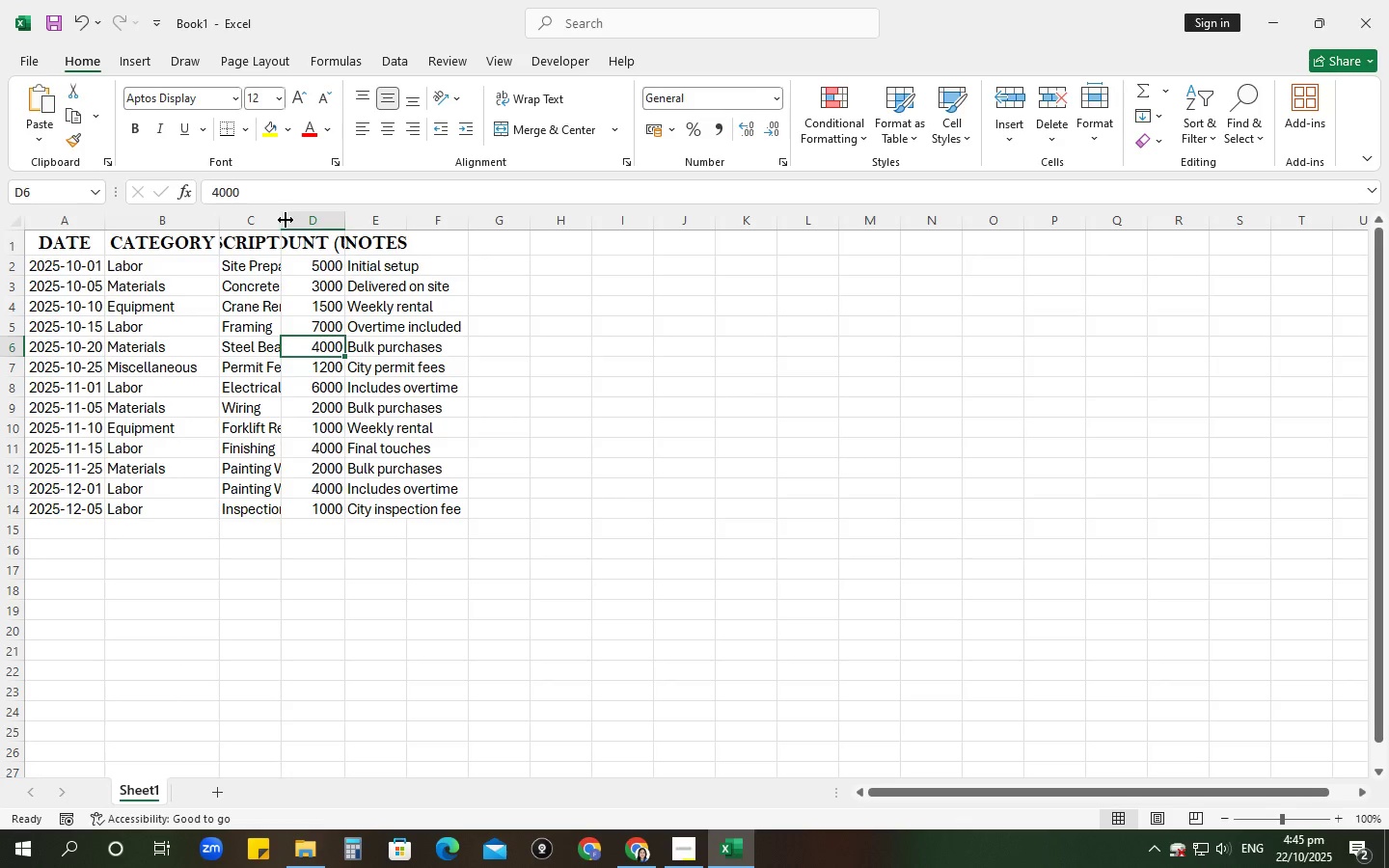 
double_click([283, 220])
 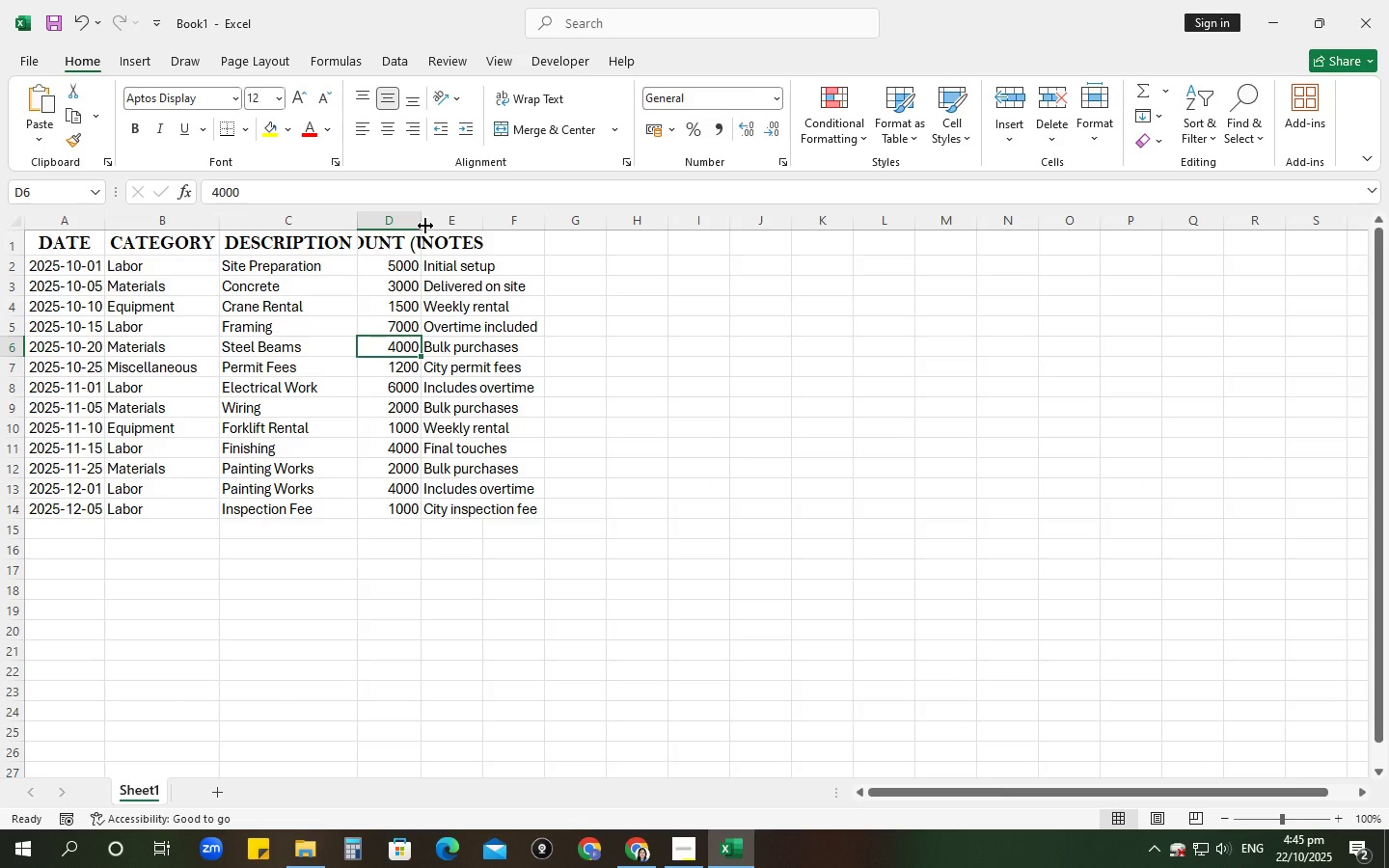 
double_click([425, 226])
 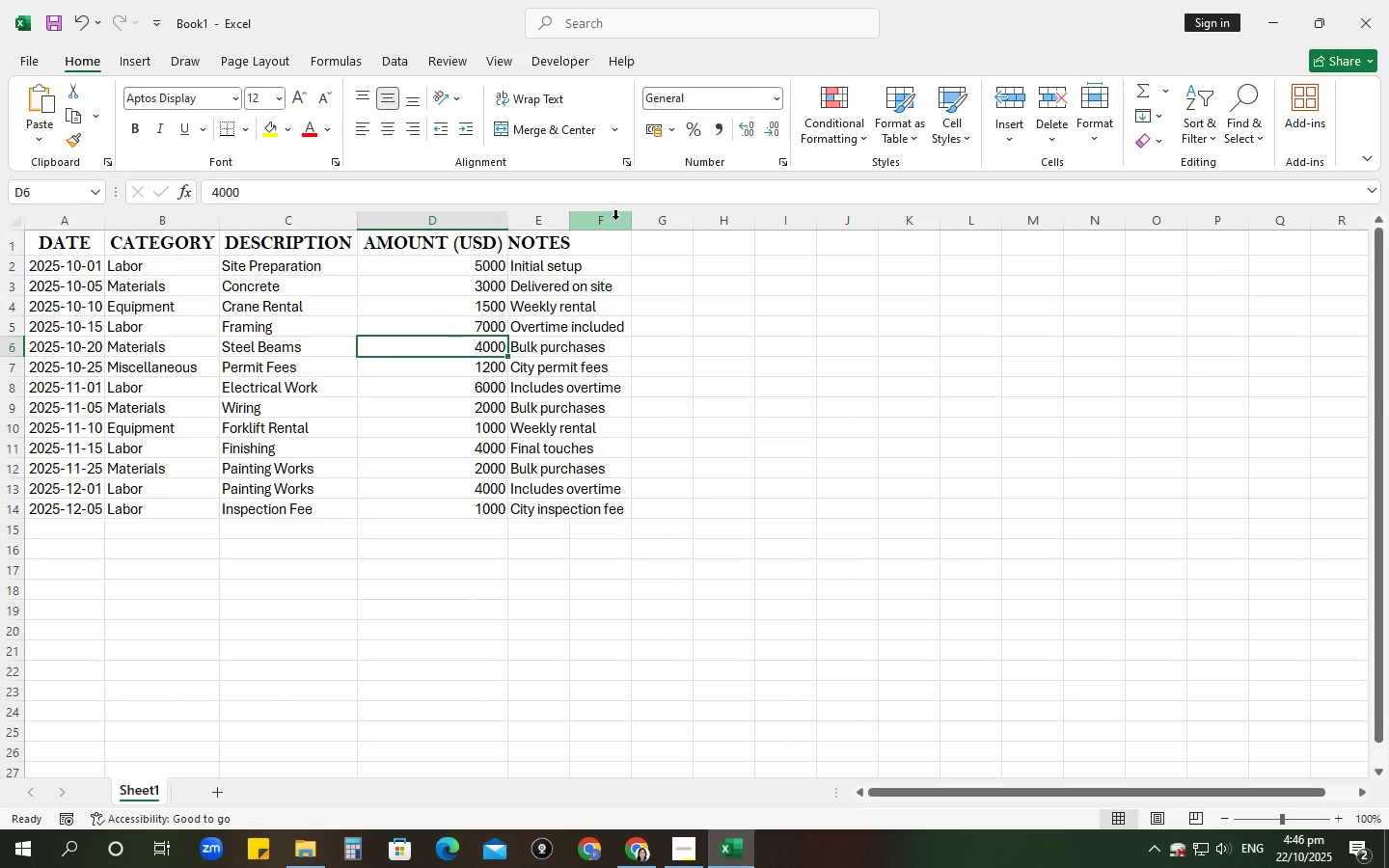 
double_click([635, 217])
 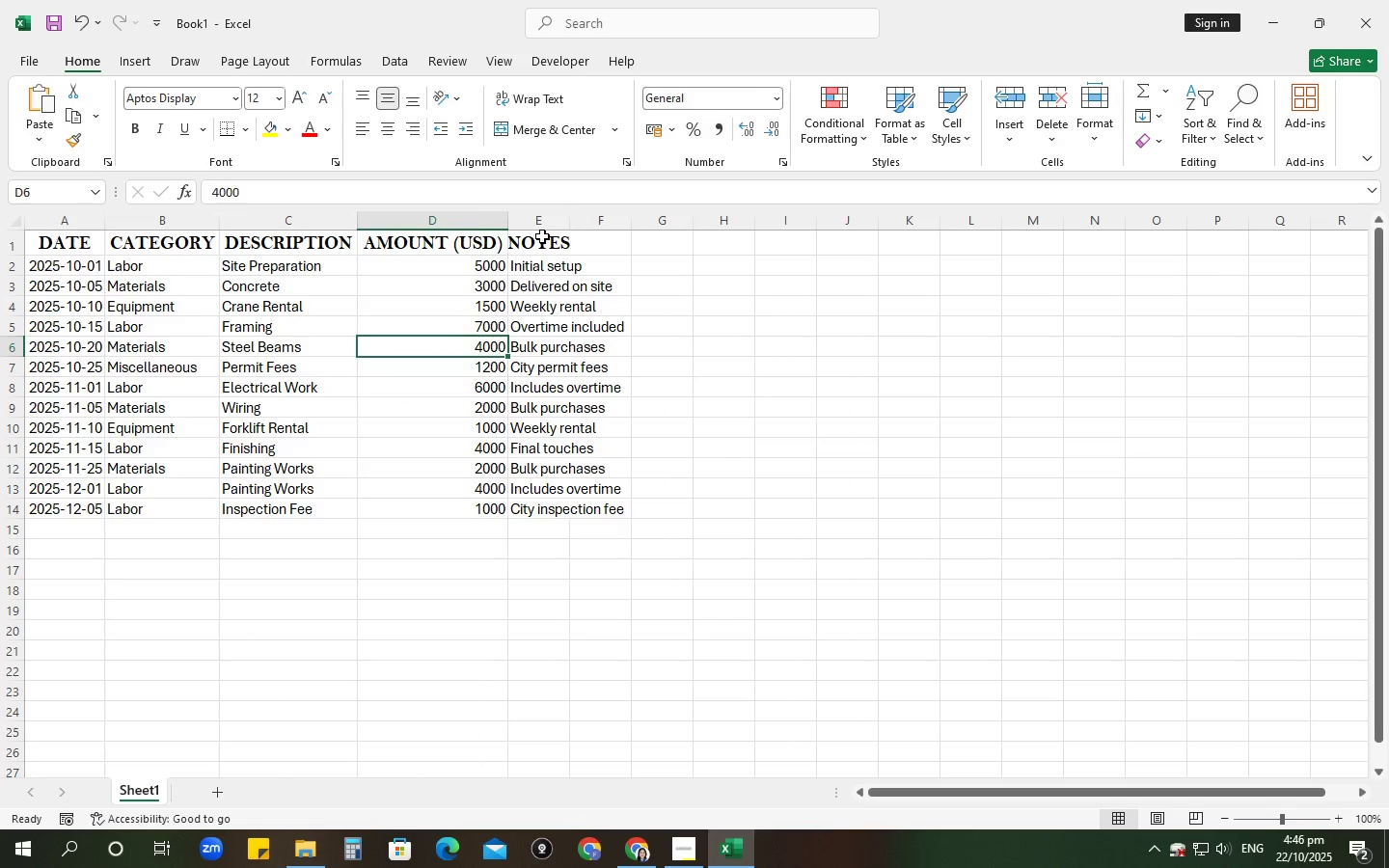 
triple_click([542, 236])
 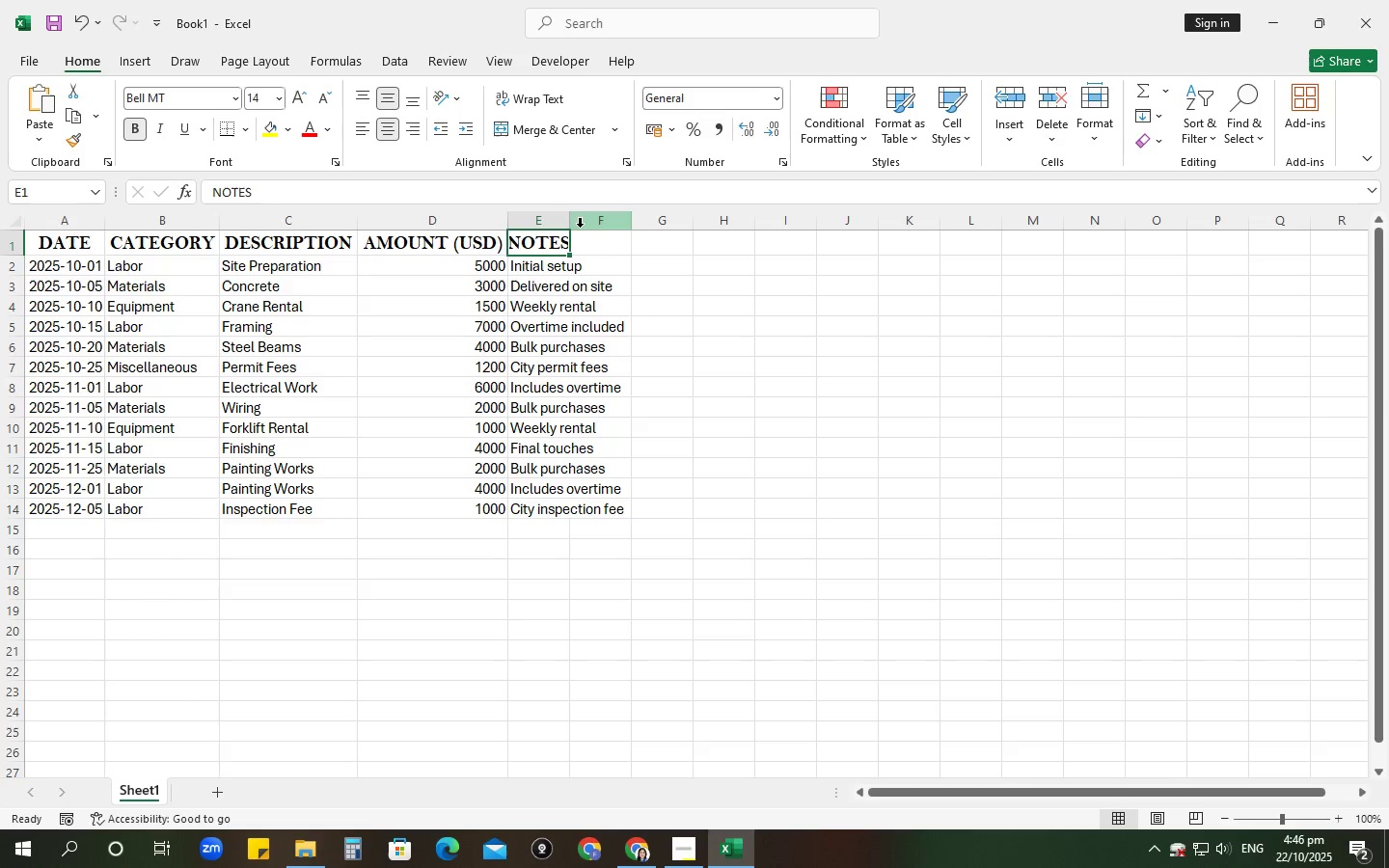 
double_click([572, 219])
 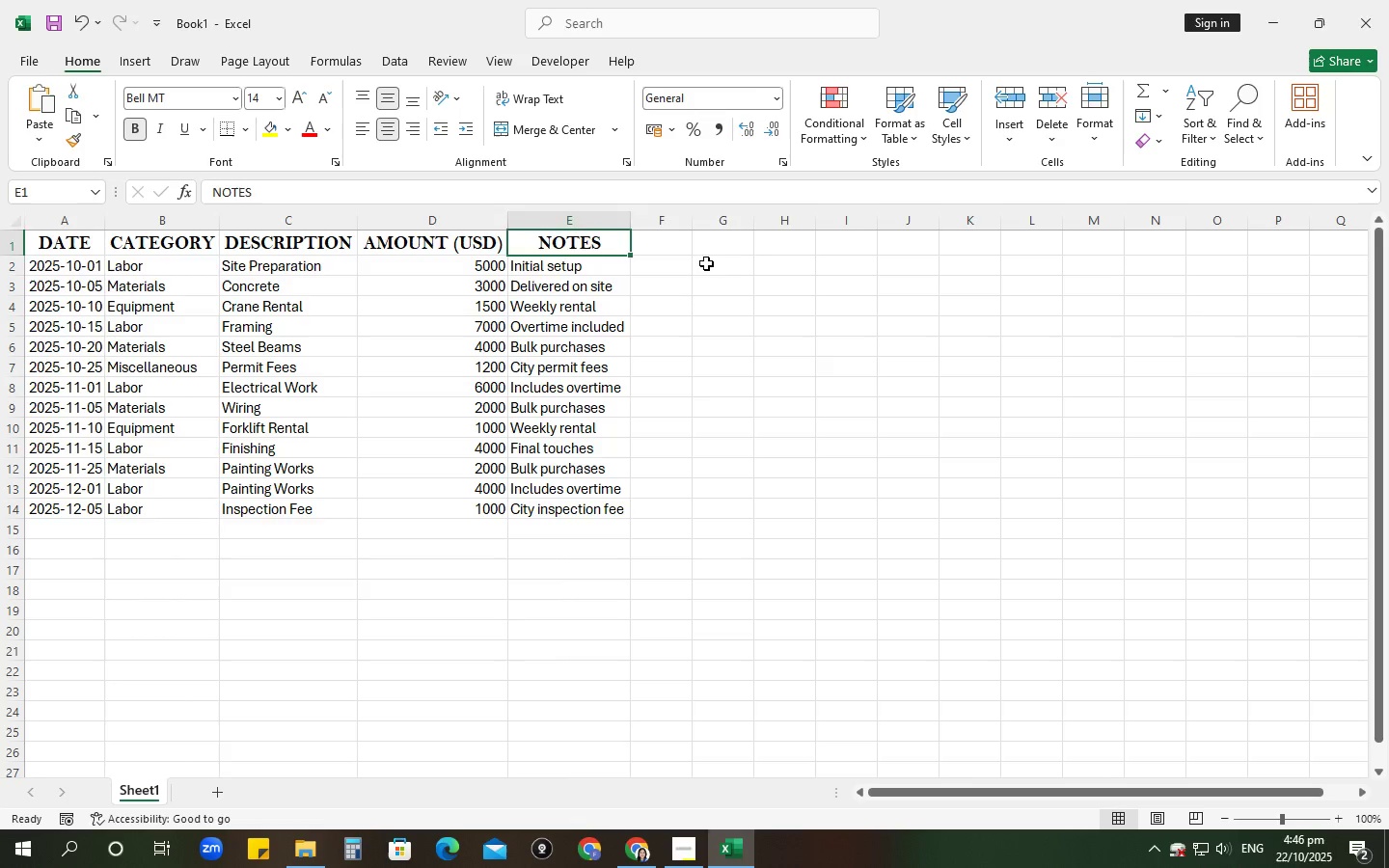 
left_click([706, 263])
 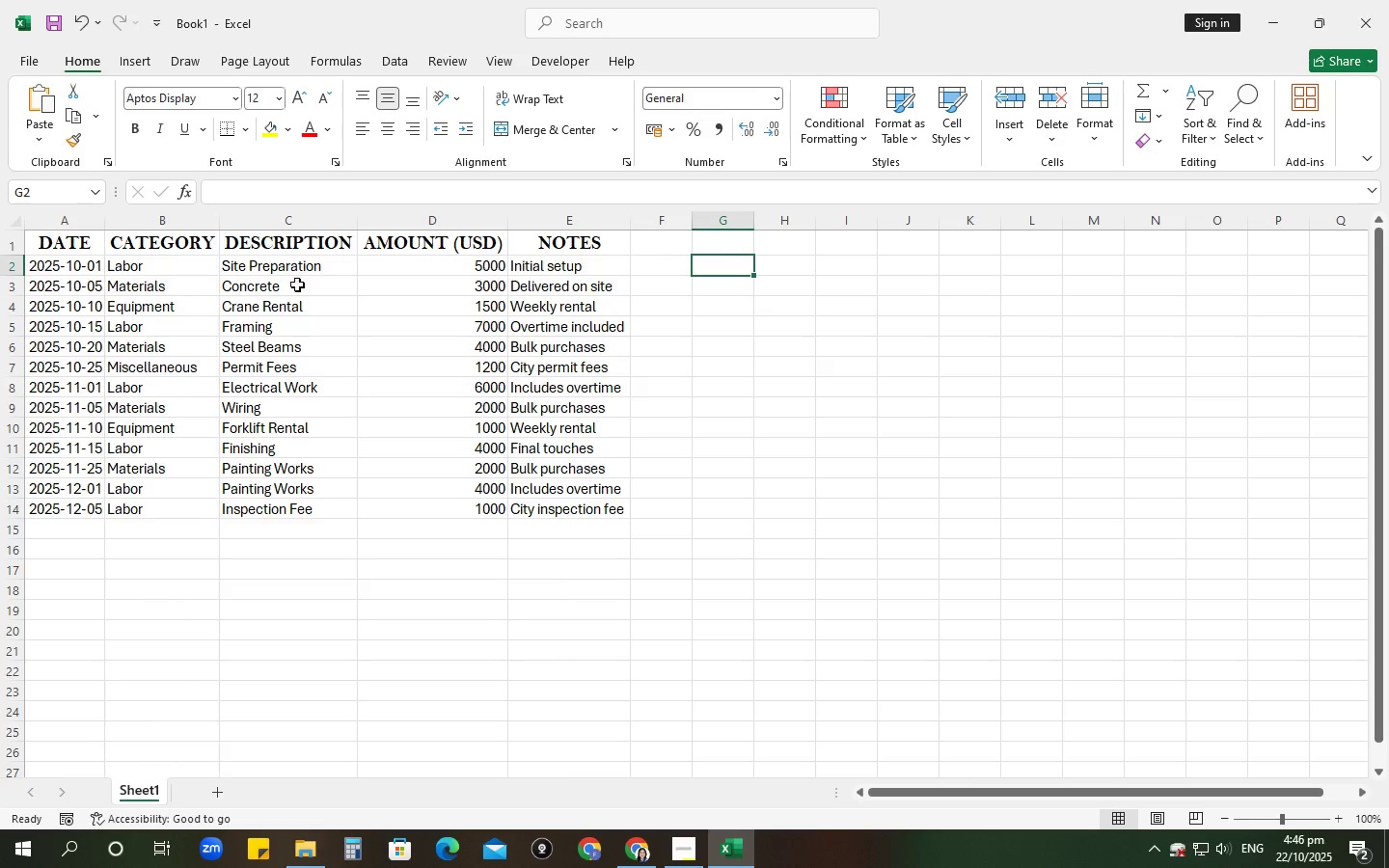 
left_click([427, 218])
 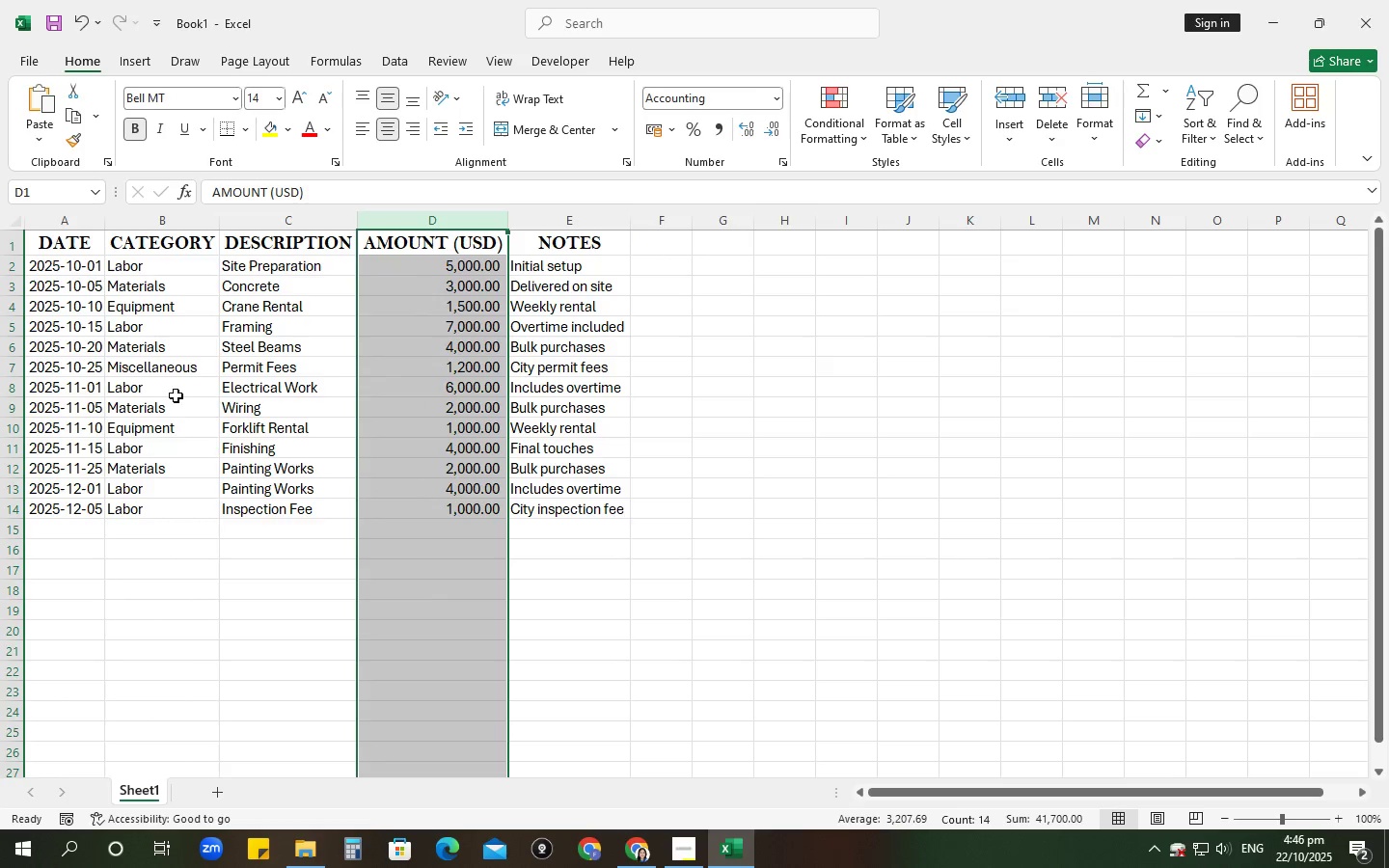 
left_click_drag(start_coordinate=[136, 223], to_coordinate=[269, 230])
 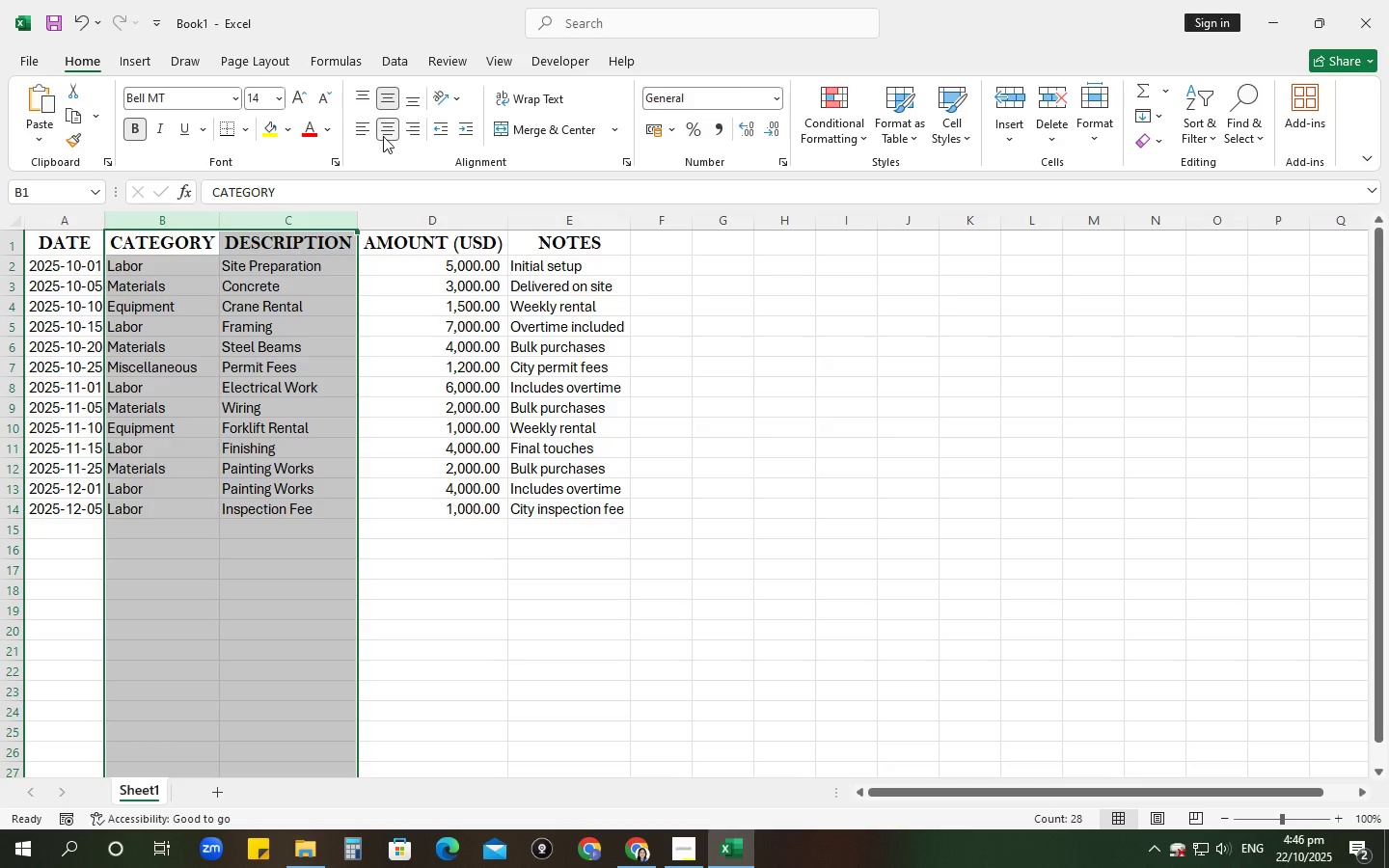 
double_click([385, 135])
 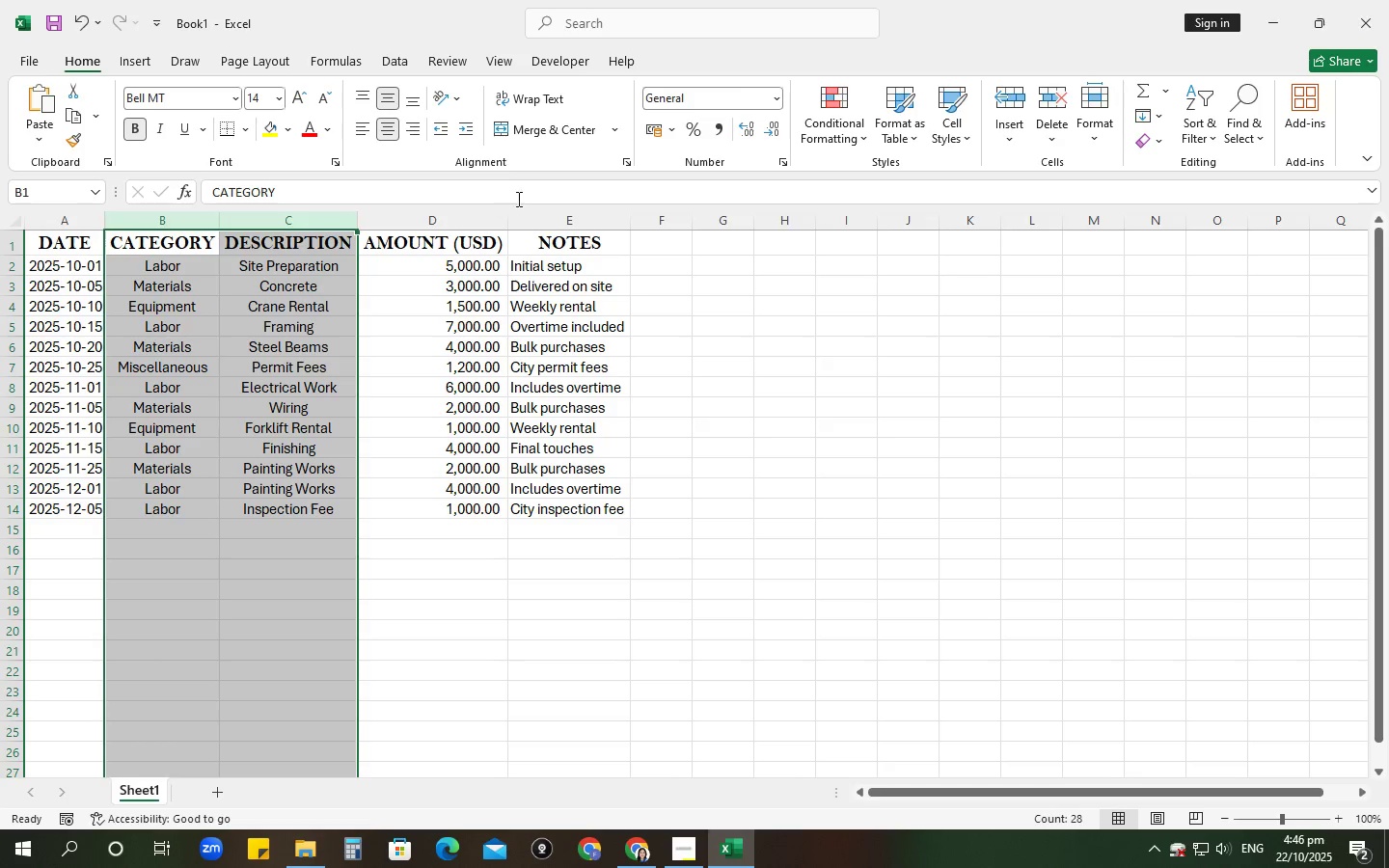 
left_click([537, 221])
 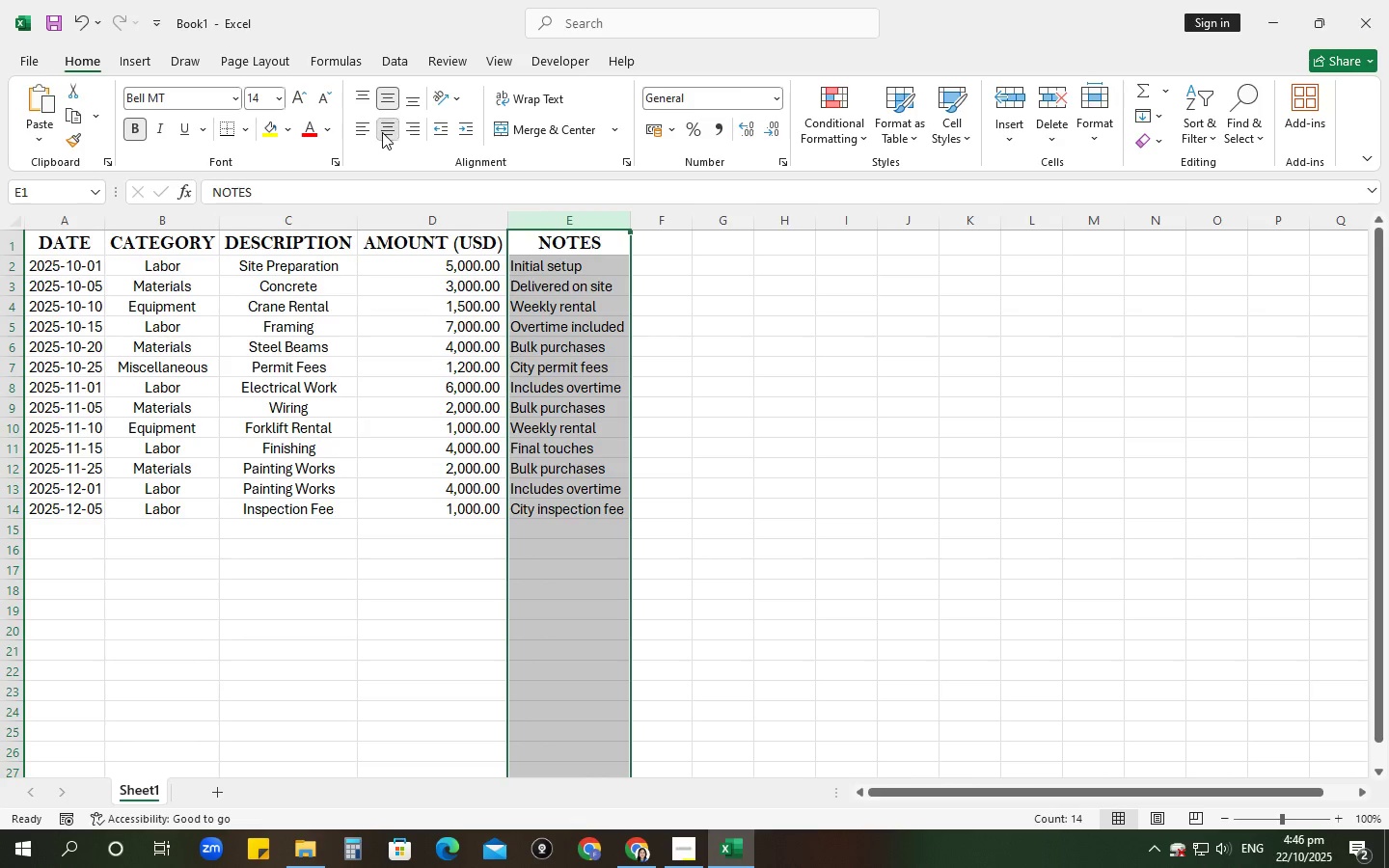 
double_click([382, 132])
 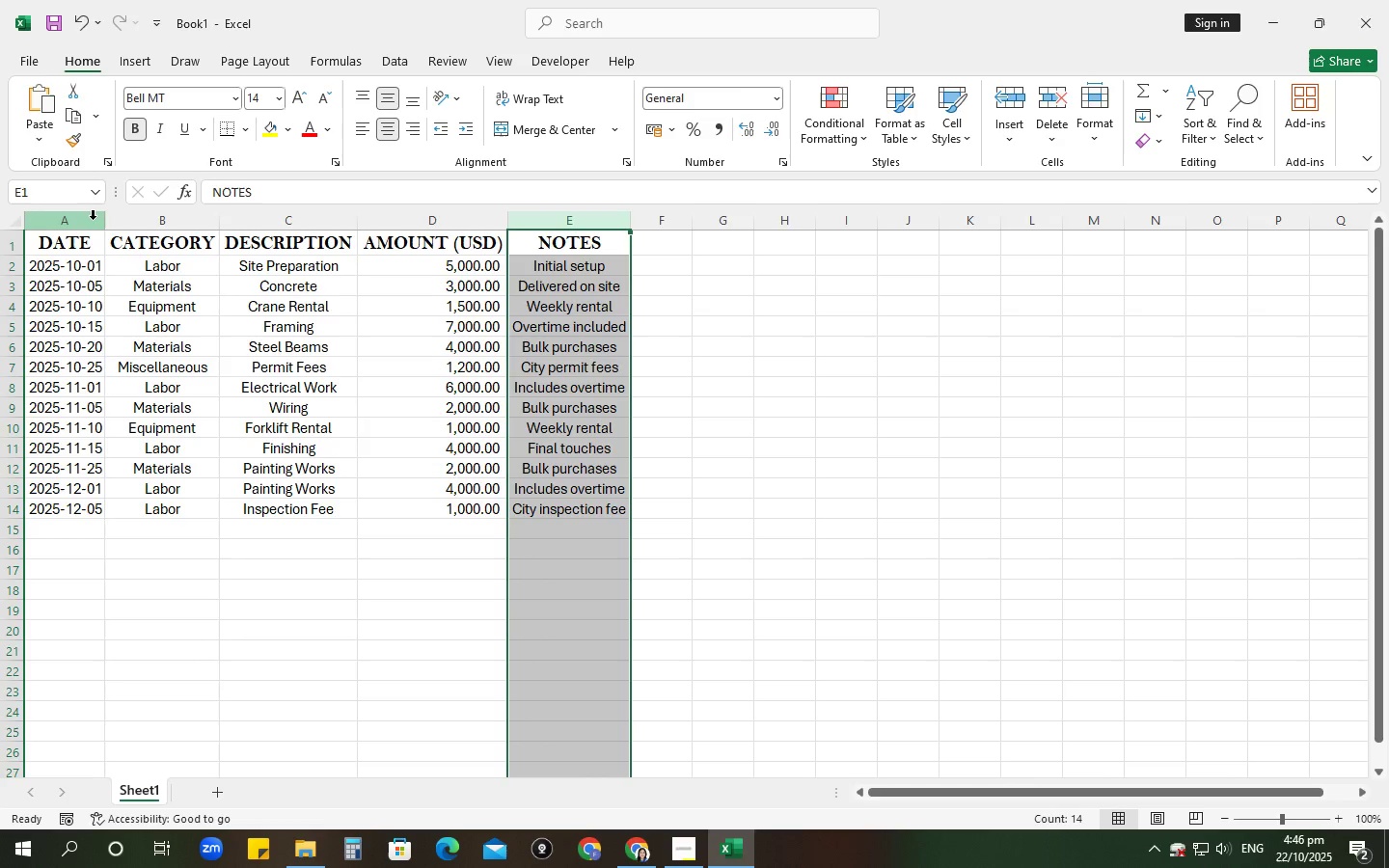 
left_click_drag(start_coordinate=[102, 219], to_coordinate=[111, 222])
 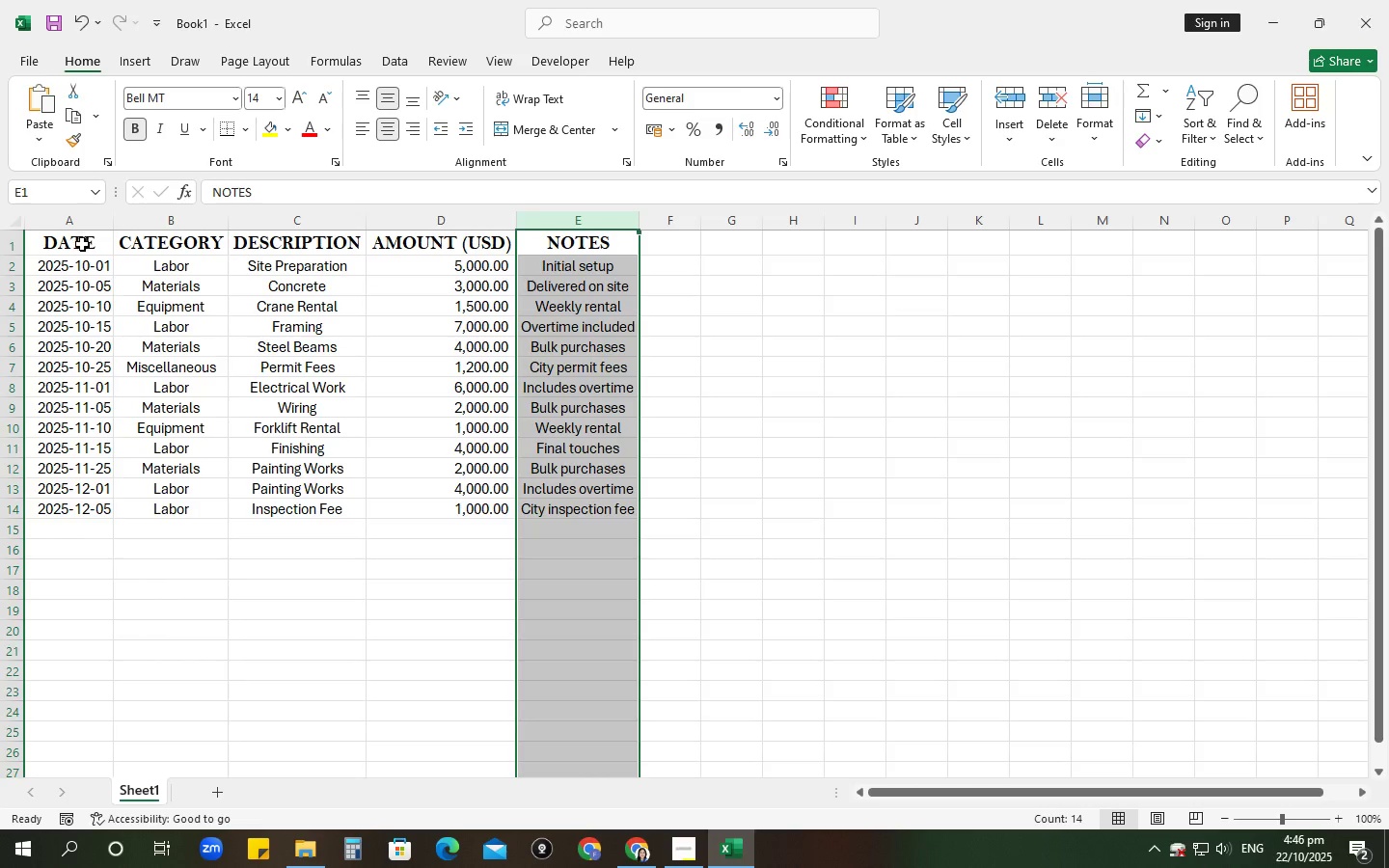 
left_click_drag(start_coordinate=[80, 246], to_coordinate=[97, 251])
 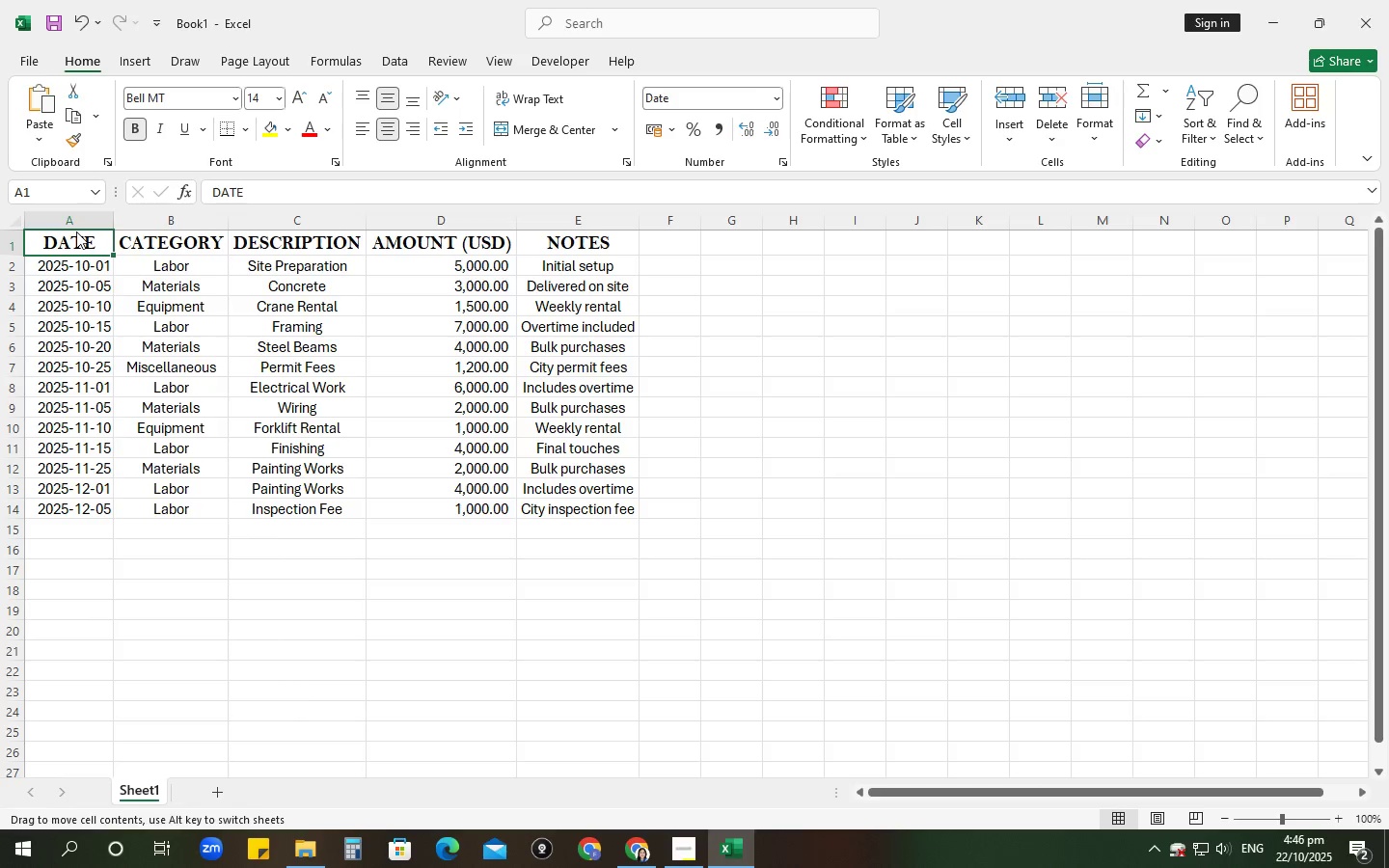 
double_click([78, 220])
 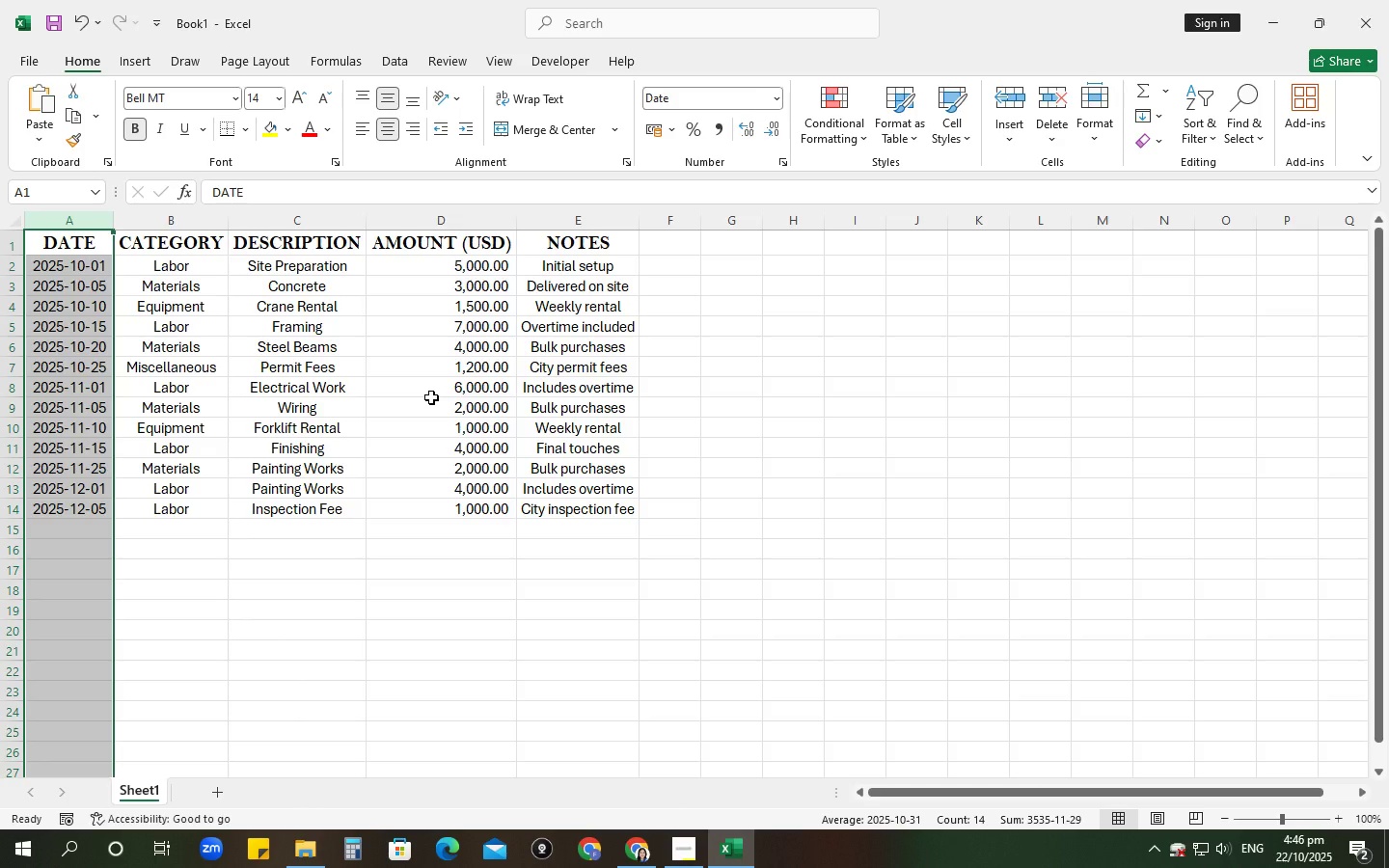 
wait(5.53)
 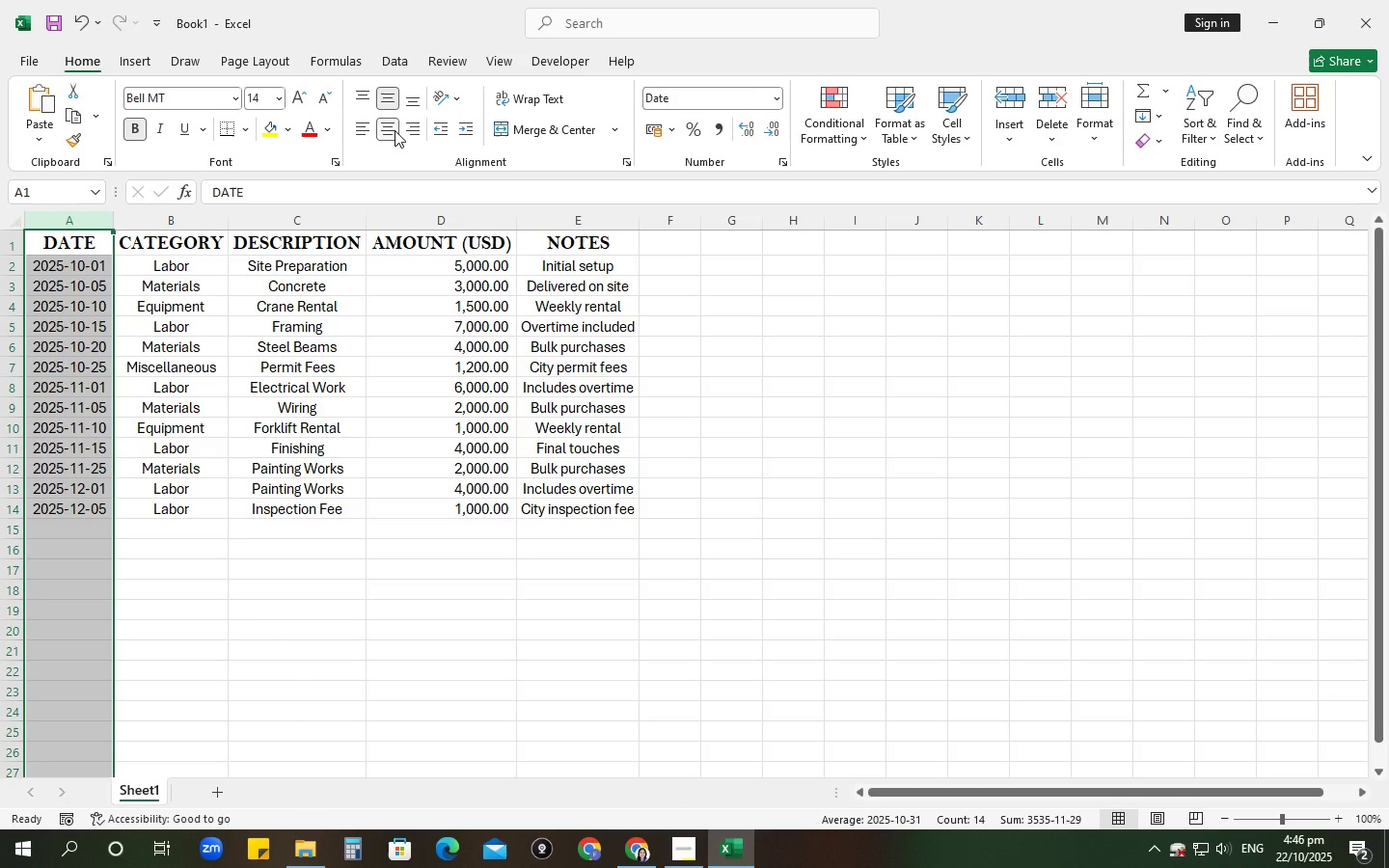 
left_click([558, 217])
 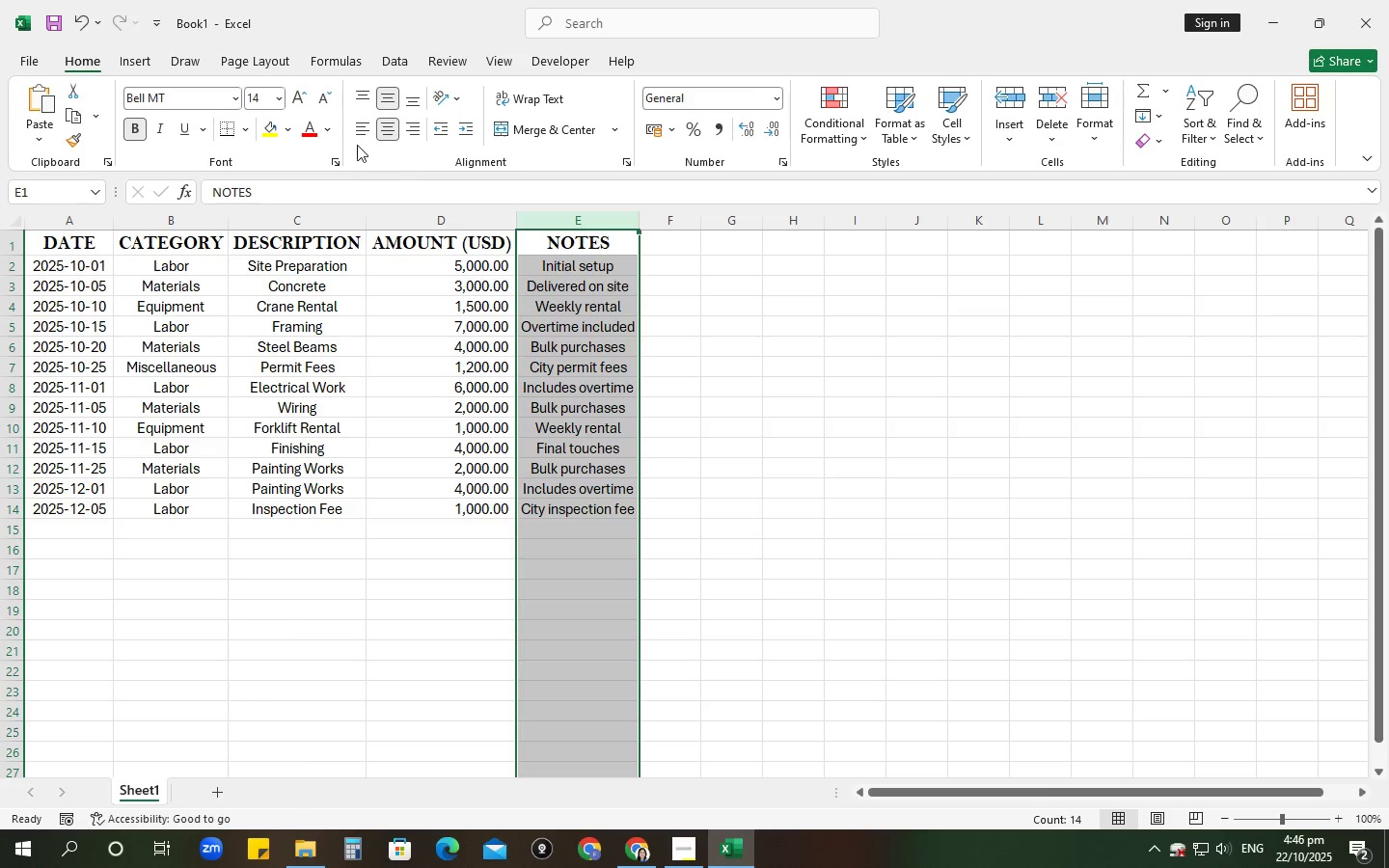 
left_click([367, 133])
 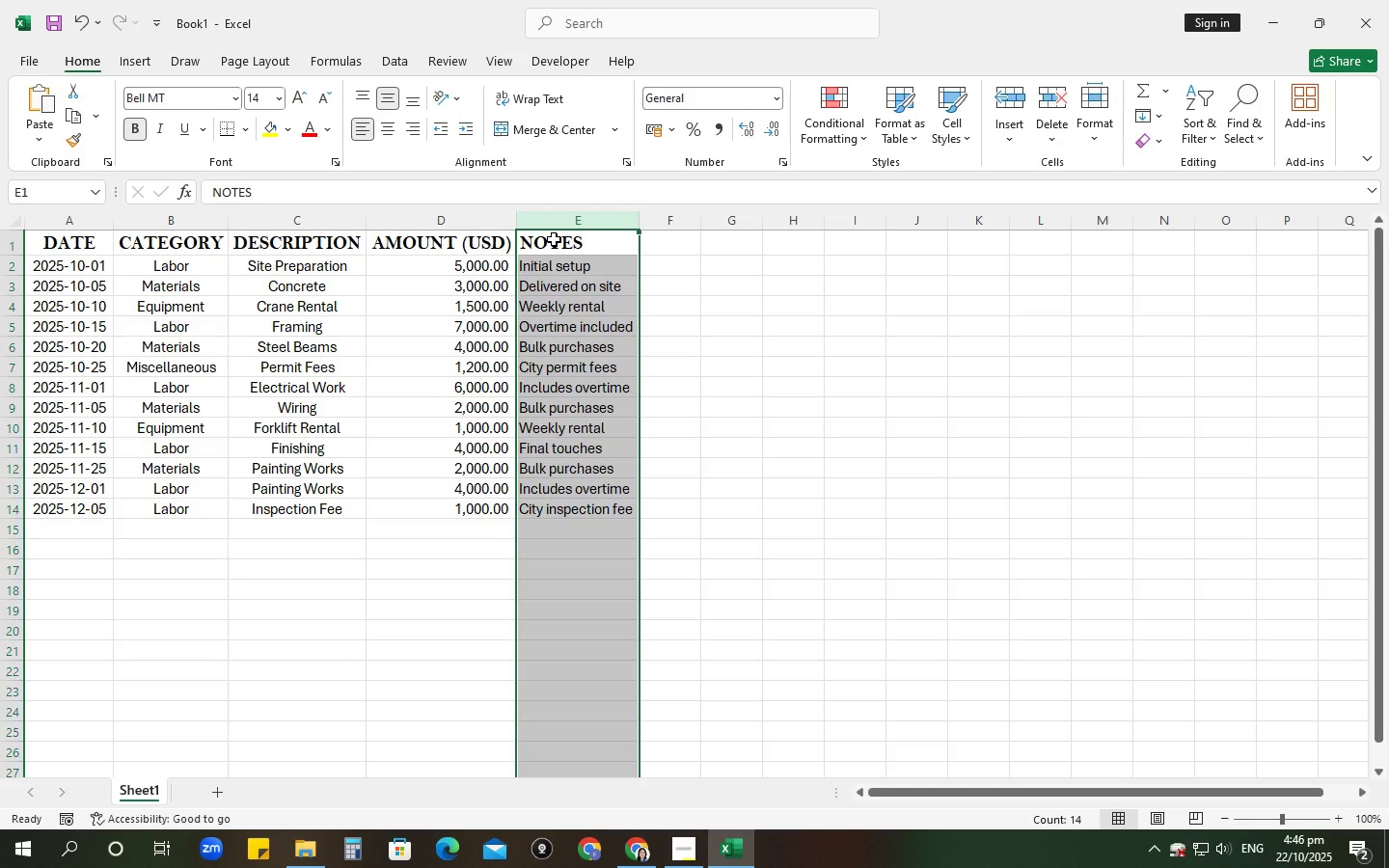 
left_click([554, 239])
 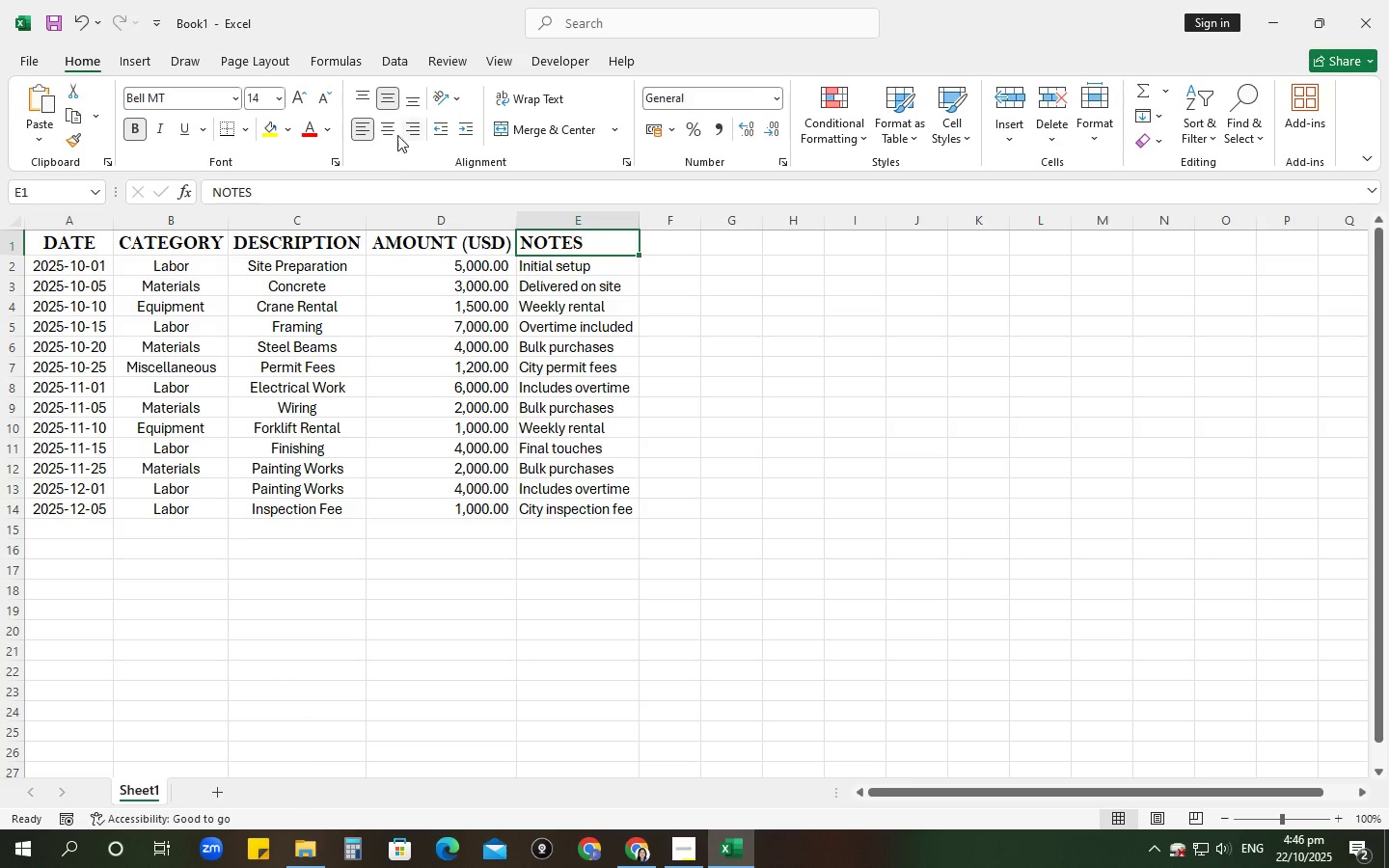 
left_click([387, 131])
 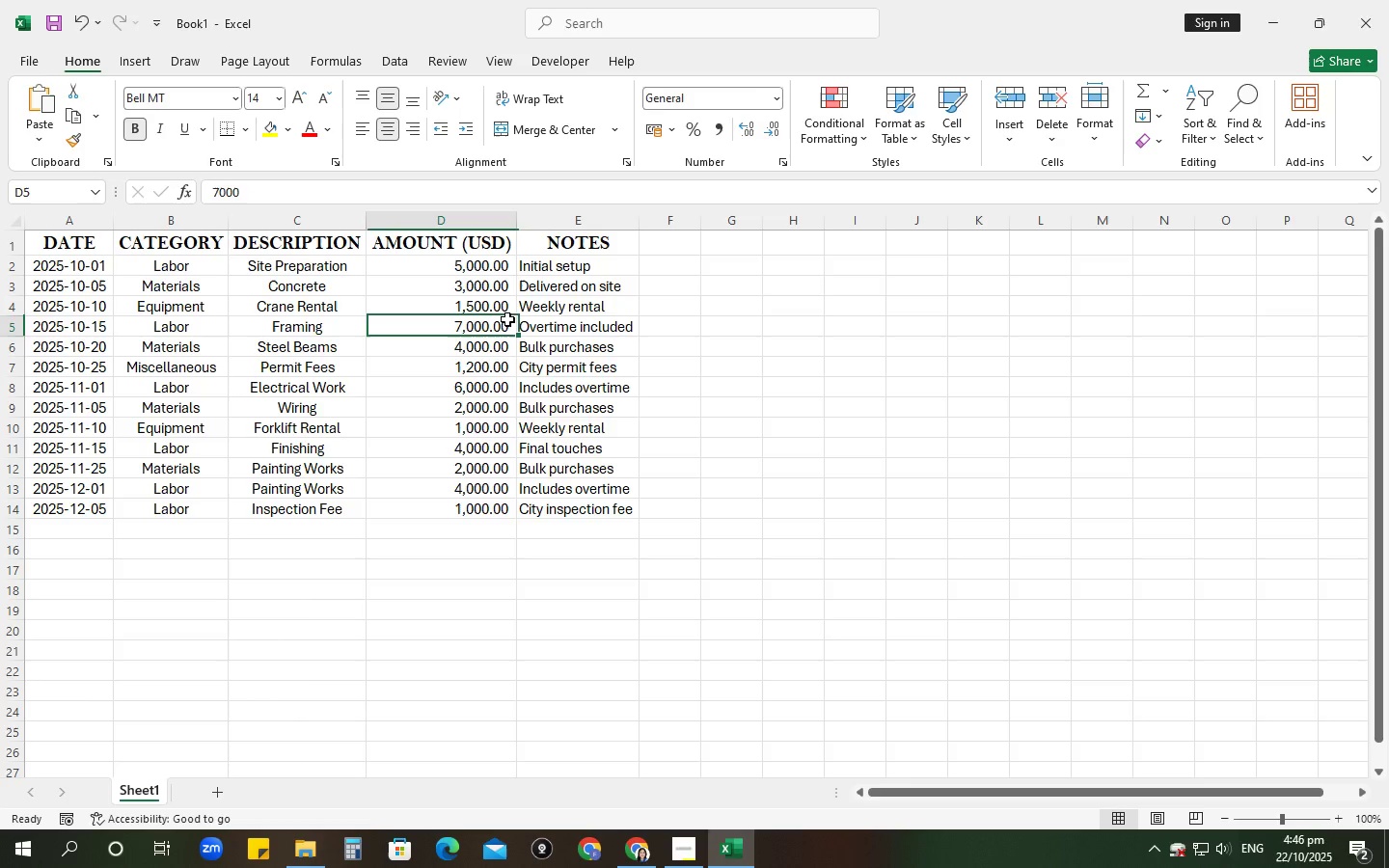 
left_click([507, 319])
 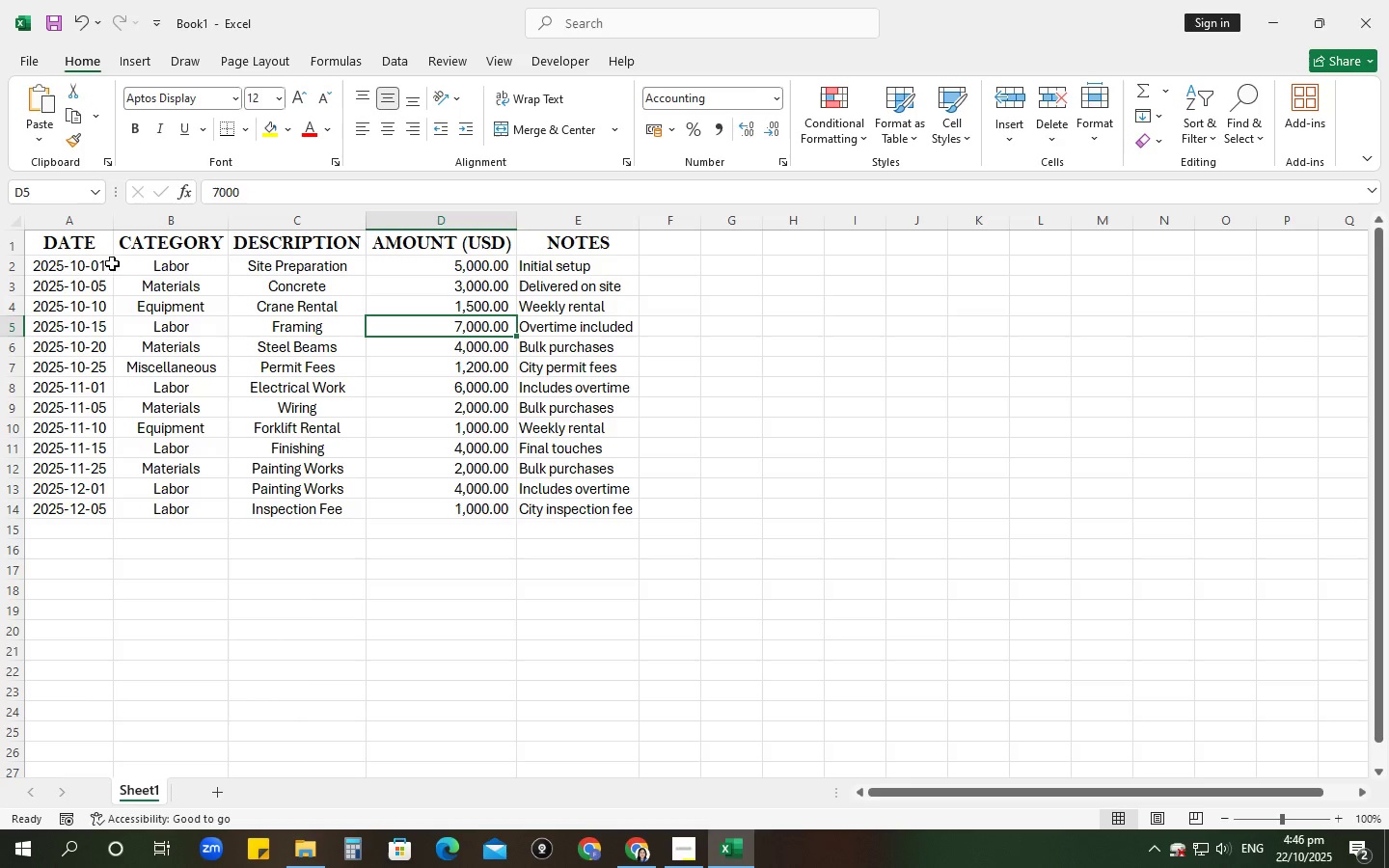 
left_click_drag(start_coordinate=[91, 246], to_coordinate=[615, 515])
 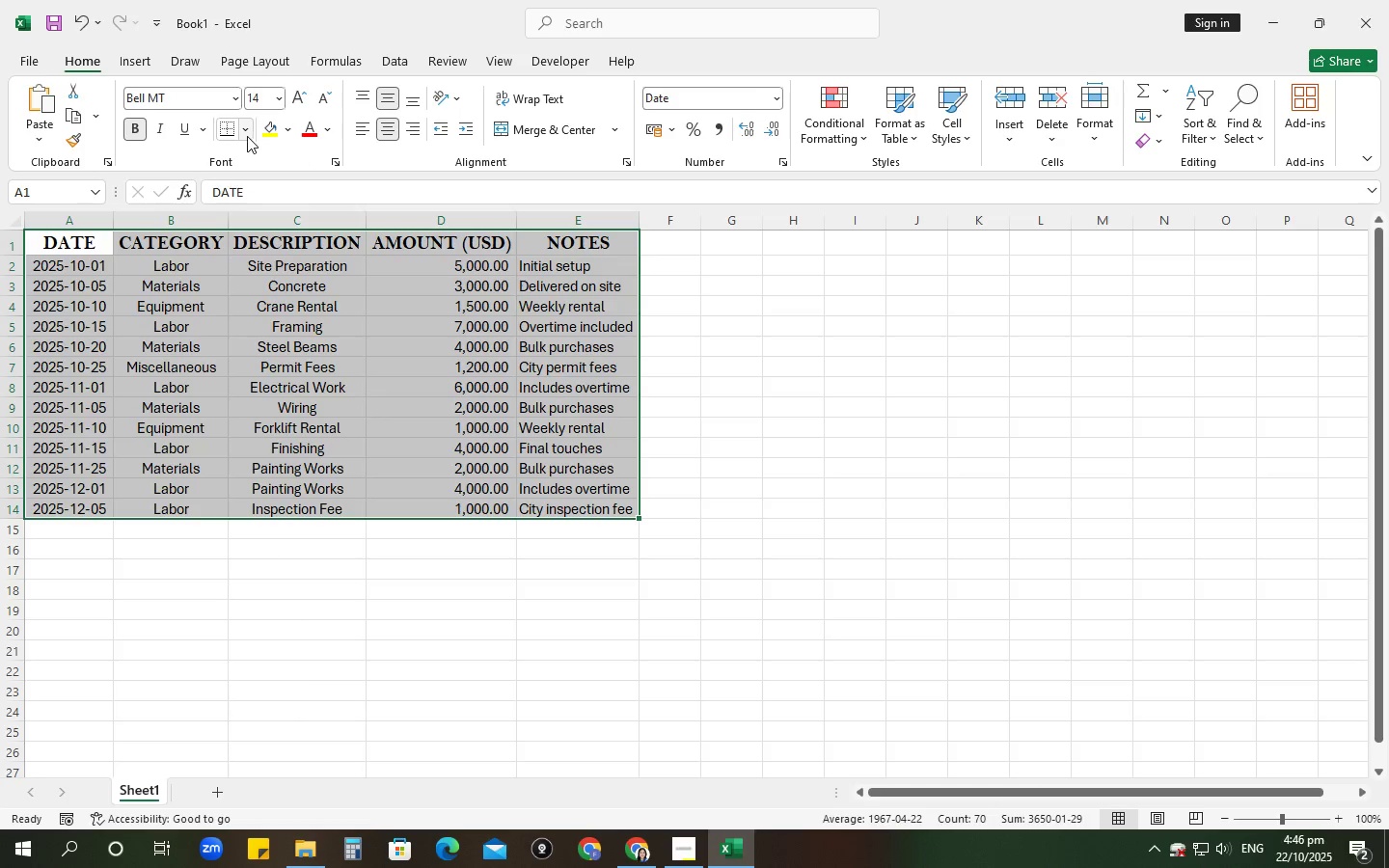 
left_click([291, 273])
 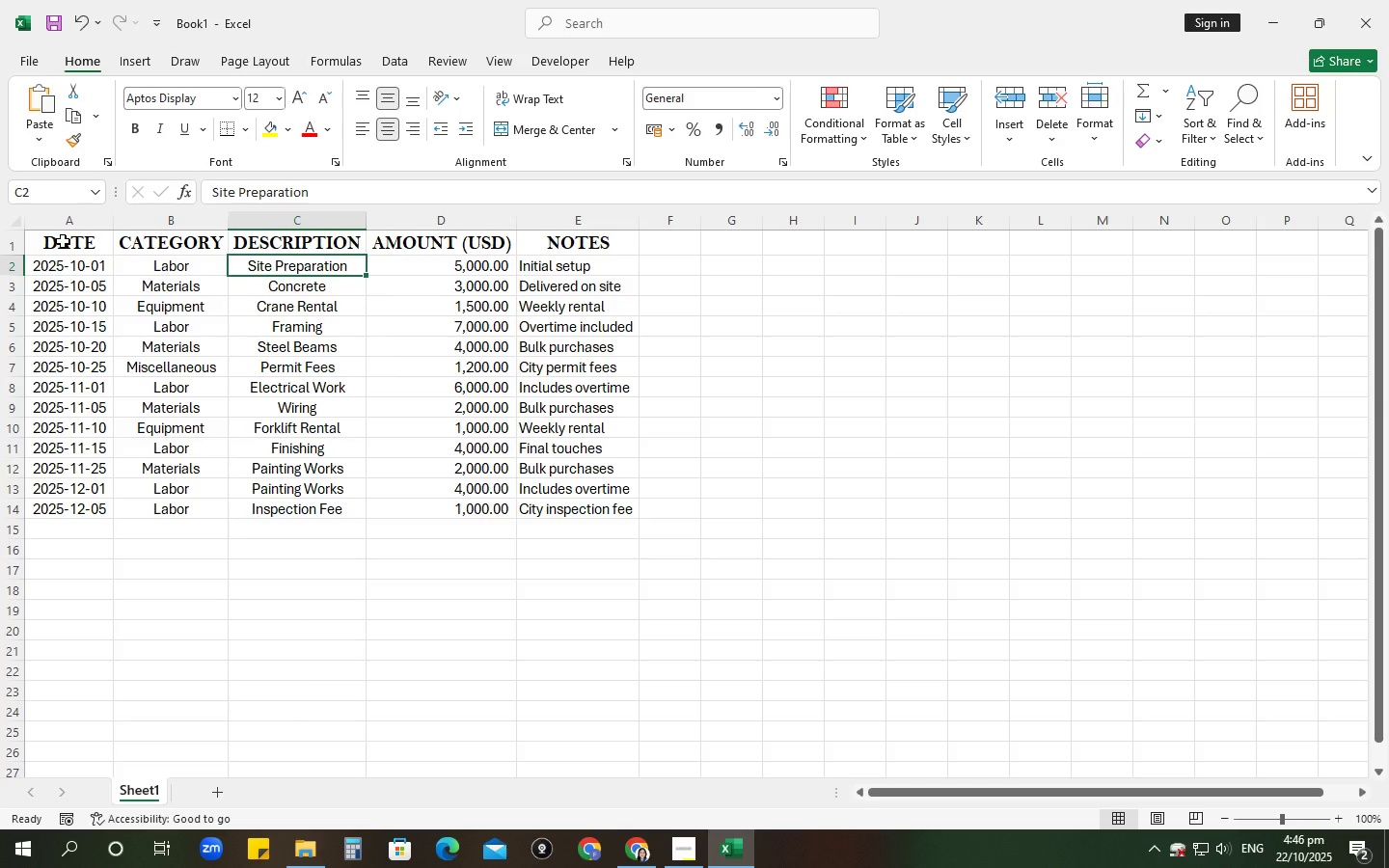 
left_click_drag(start_coordinate=[63, 241], to_coordinate=[528, 506])
 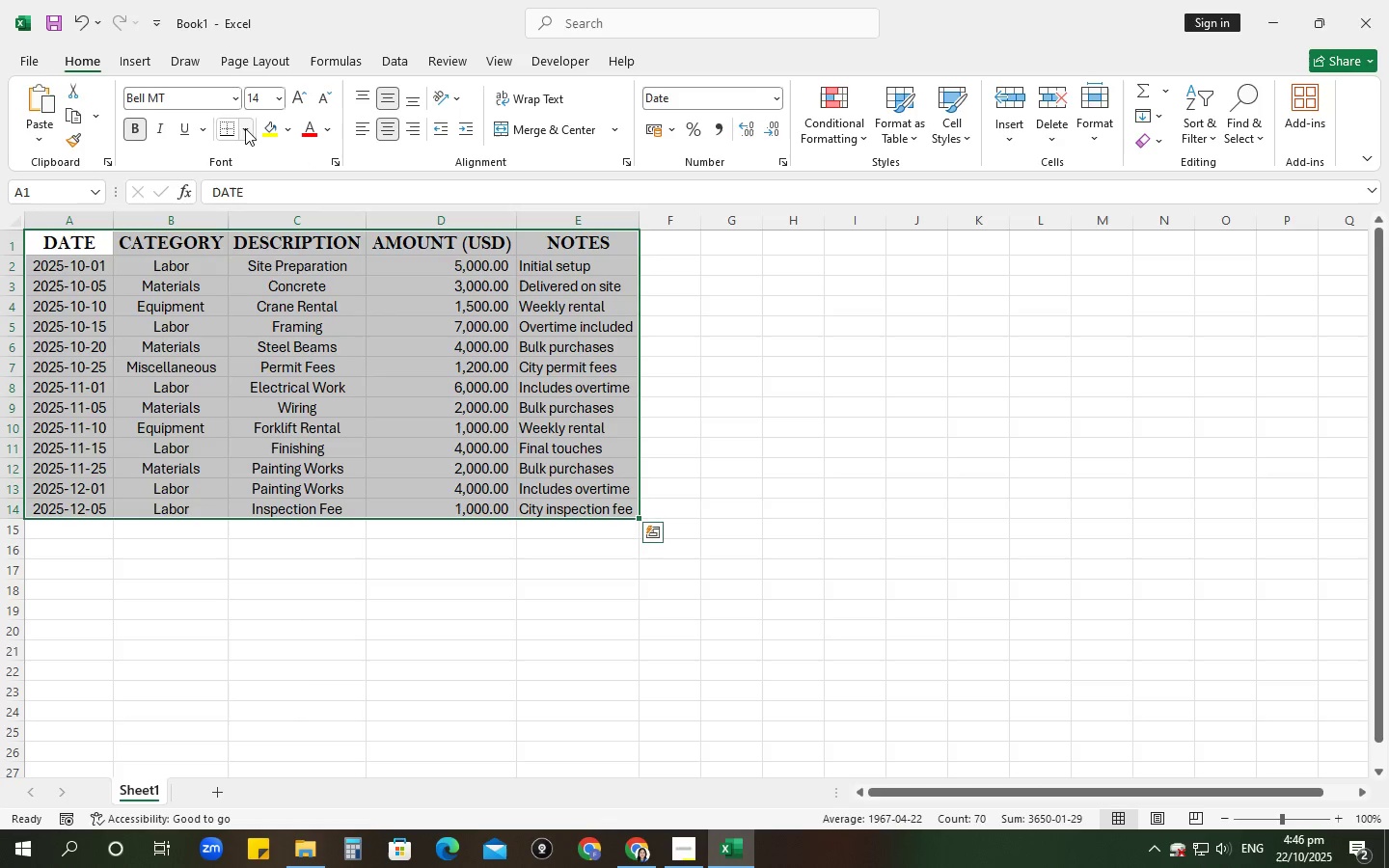 
left_click([245, 128])
 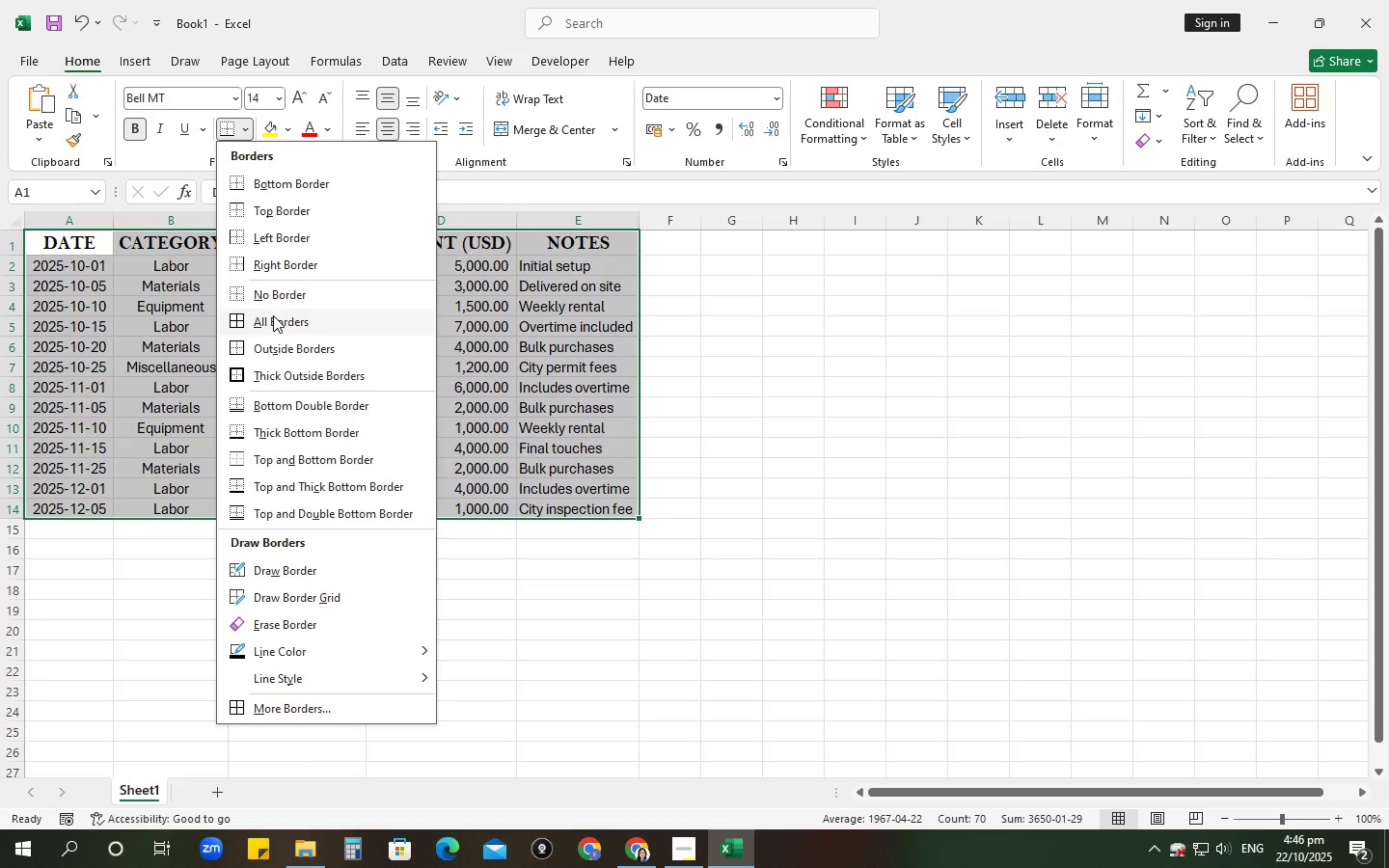 
left_click([273, 317])
 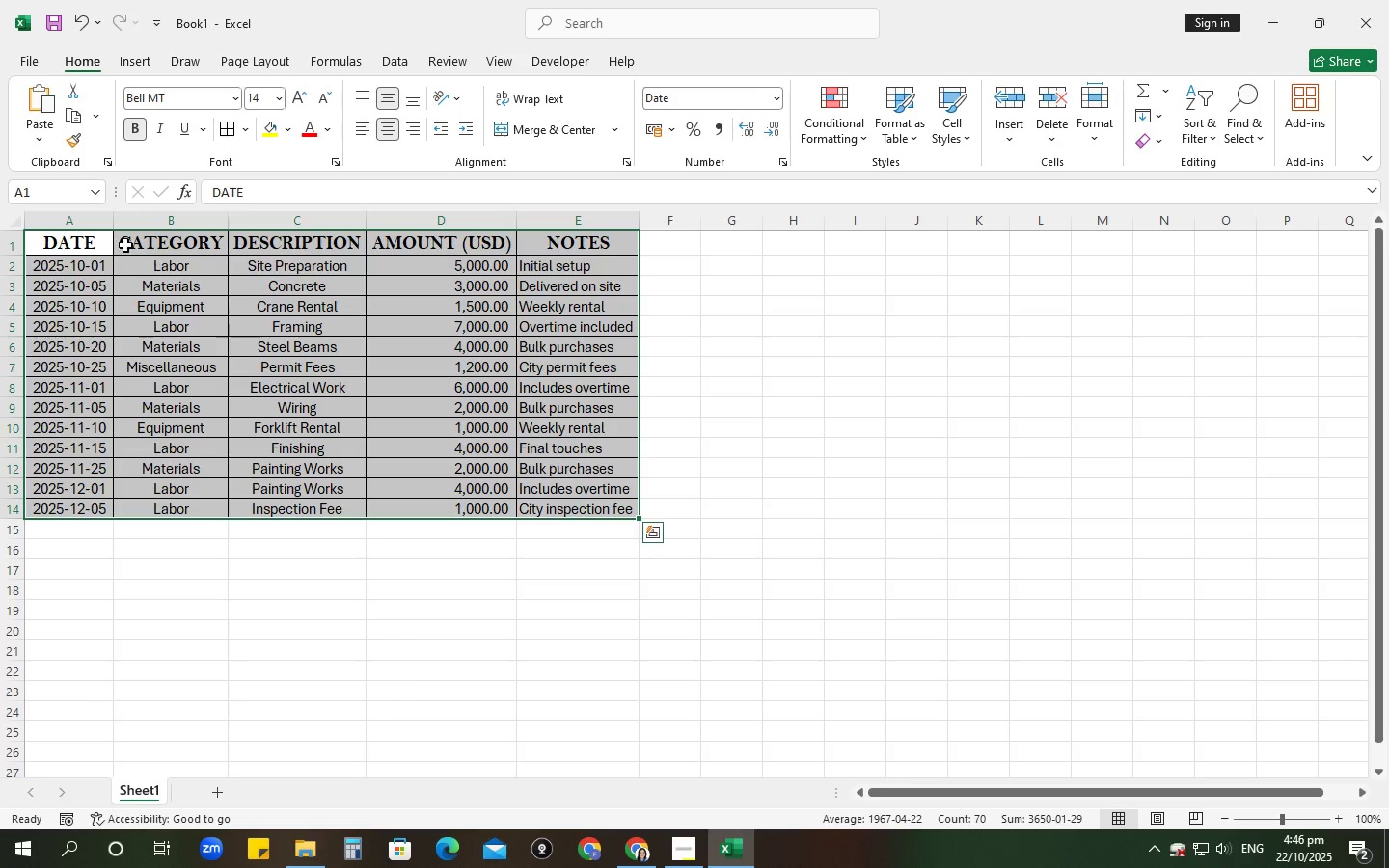 
left_click_drag(start_coordinate=[78, 239], to_coordinate=[548, 252])
 